 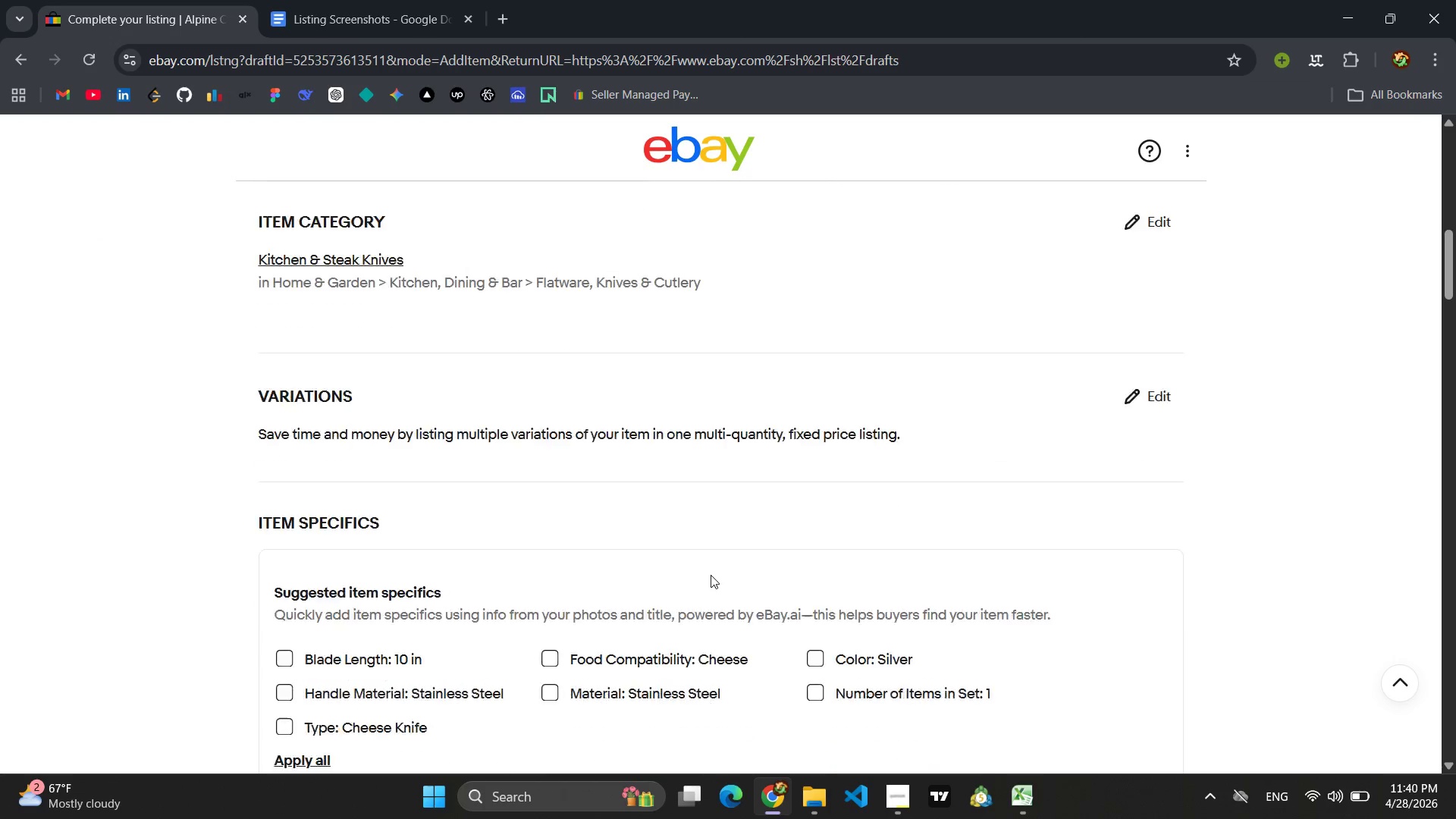 
left_click([700, 415])
 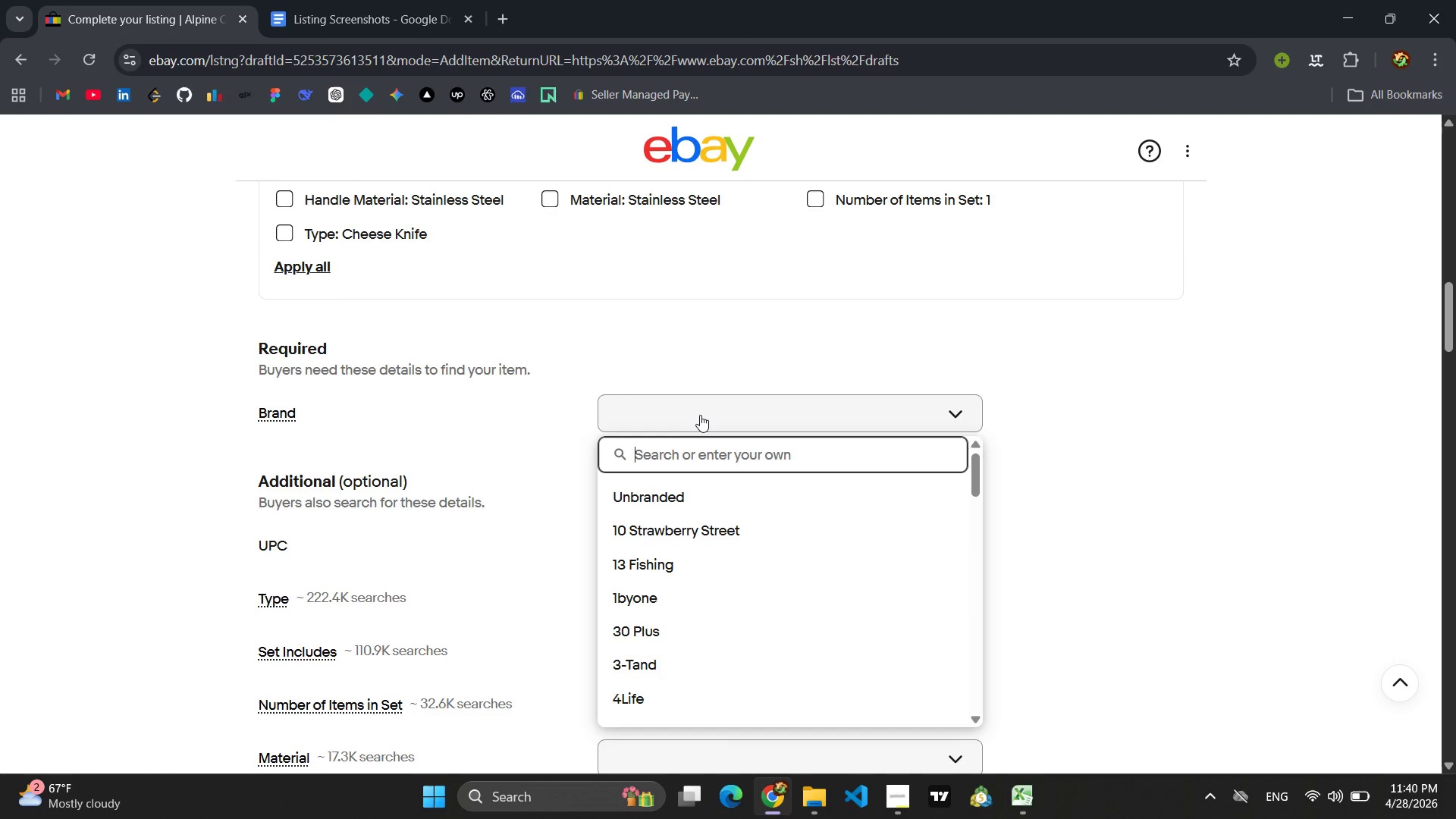 
wait(5.03)
 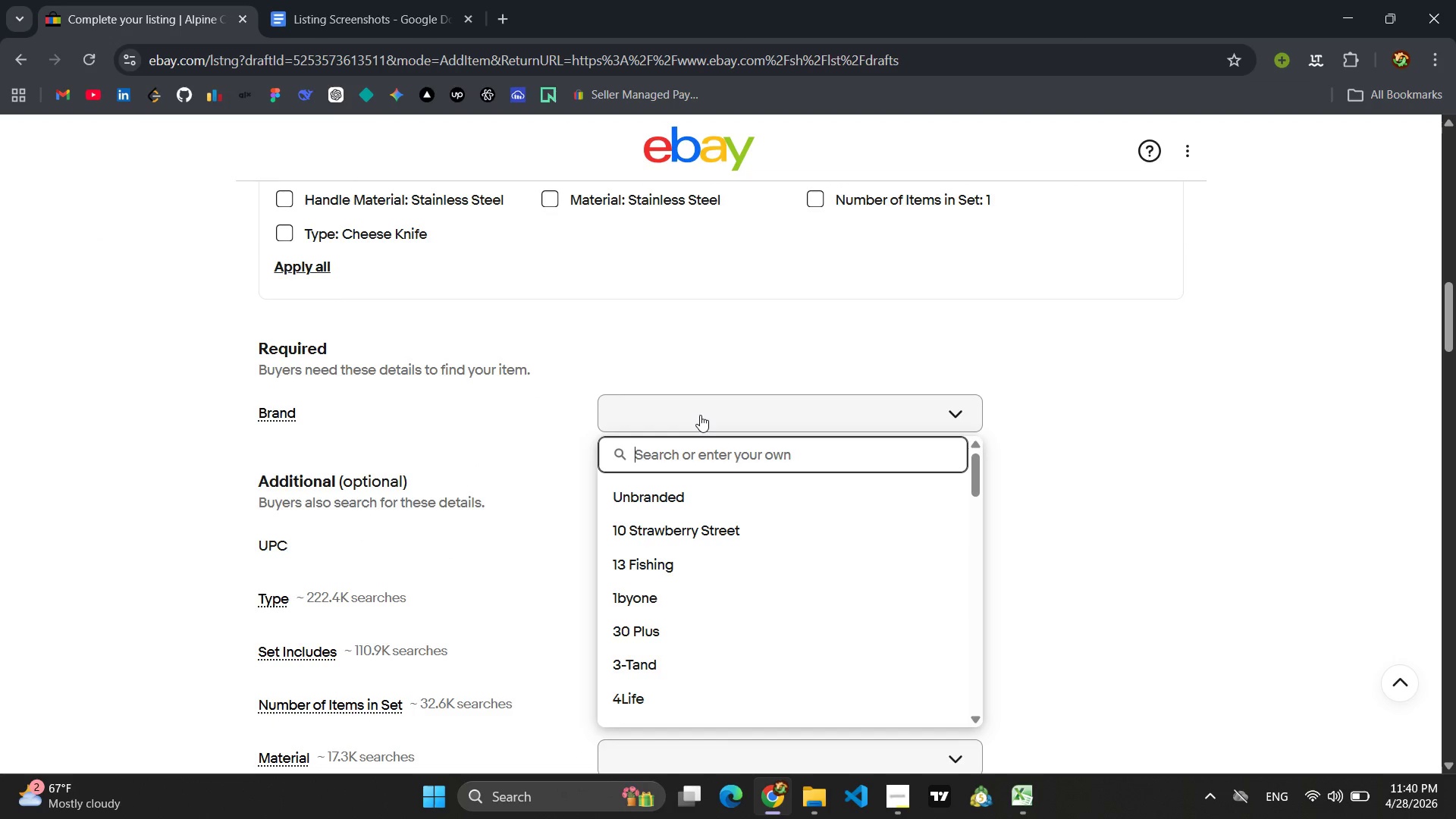 
type(Alpine Curds & Whey)
 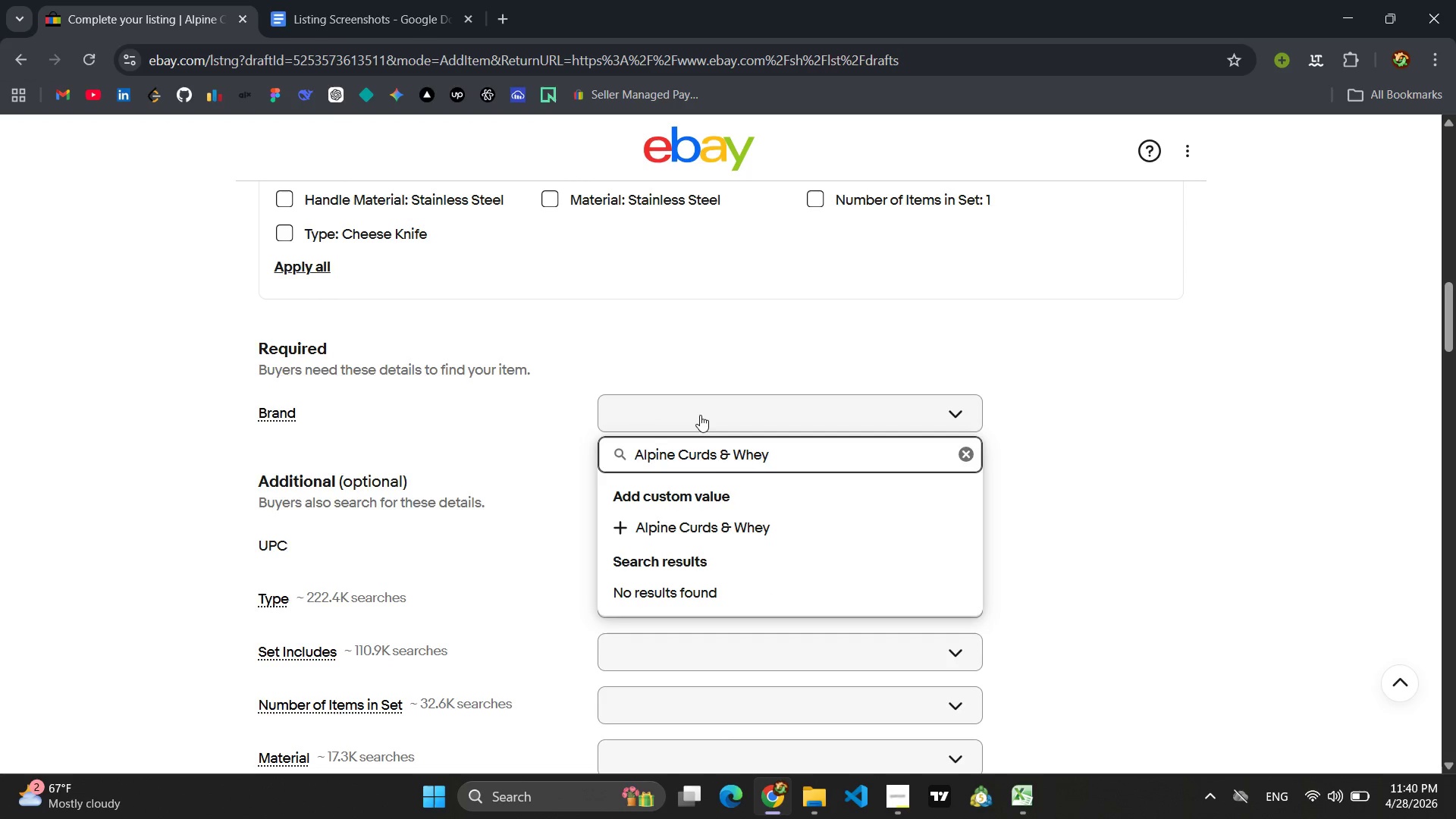 
key(Control+ControlLeft)
 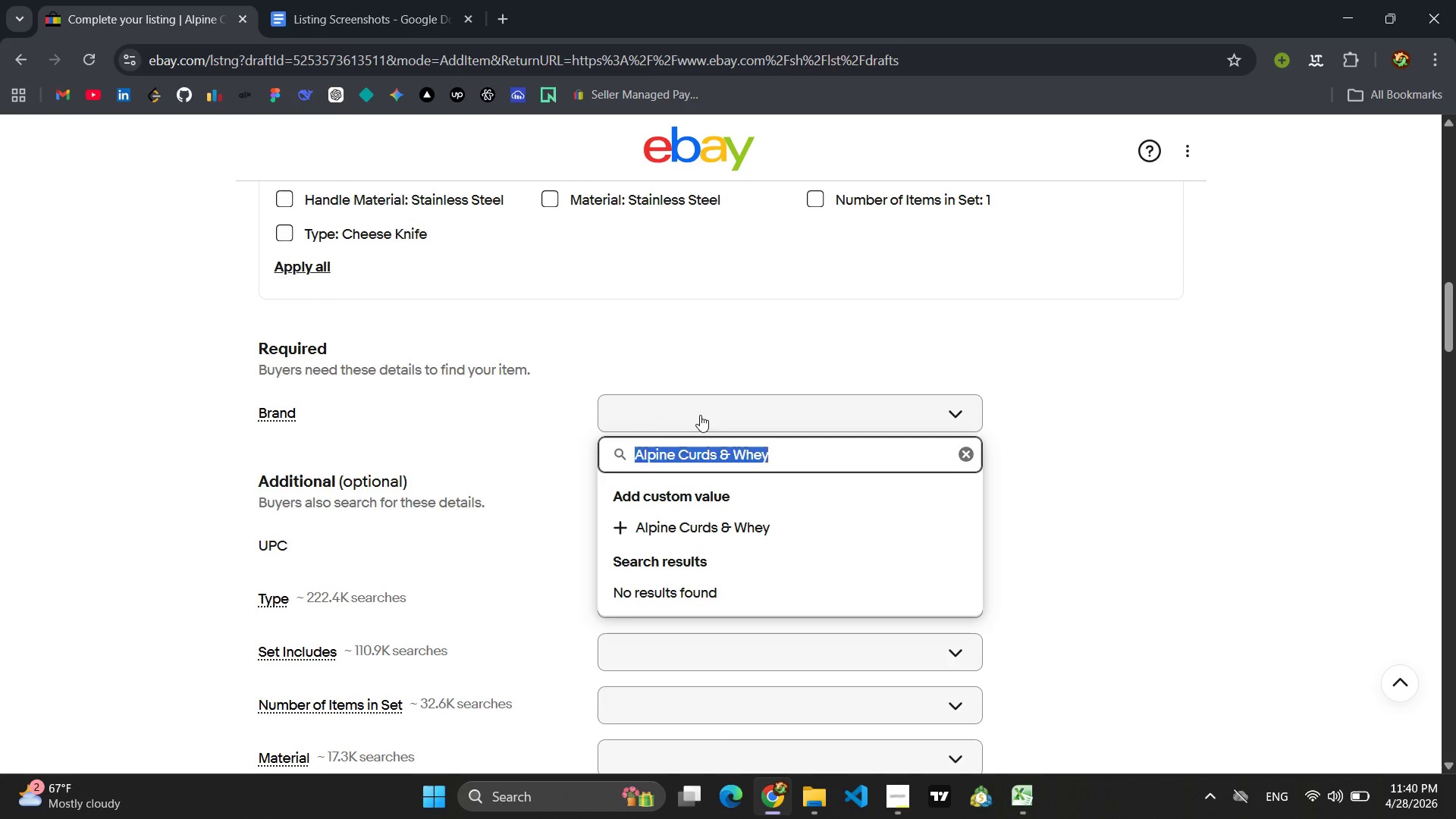 
key(Control+A)
 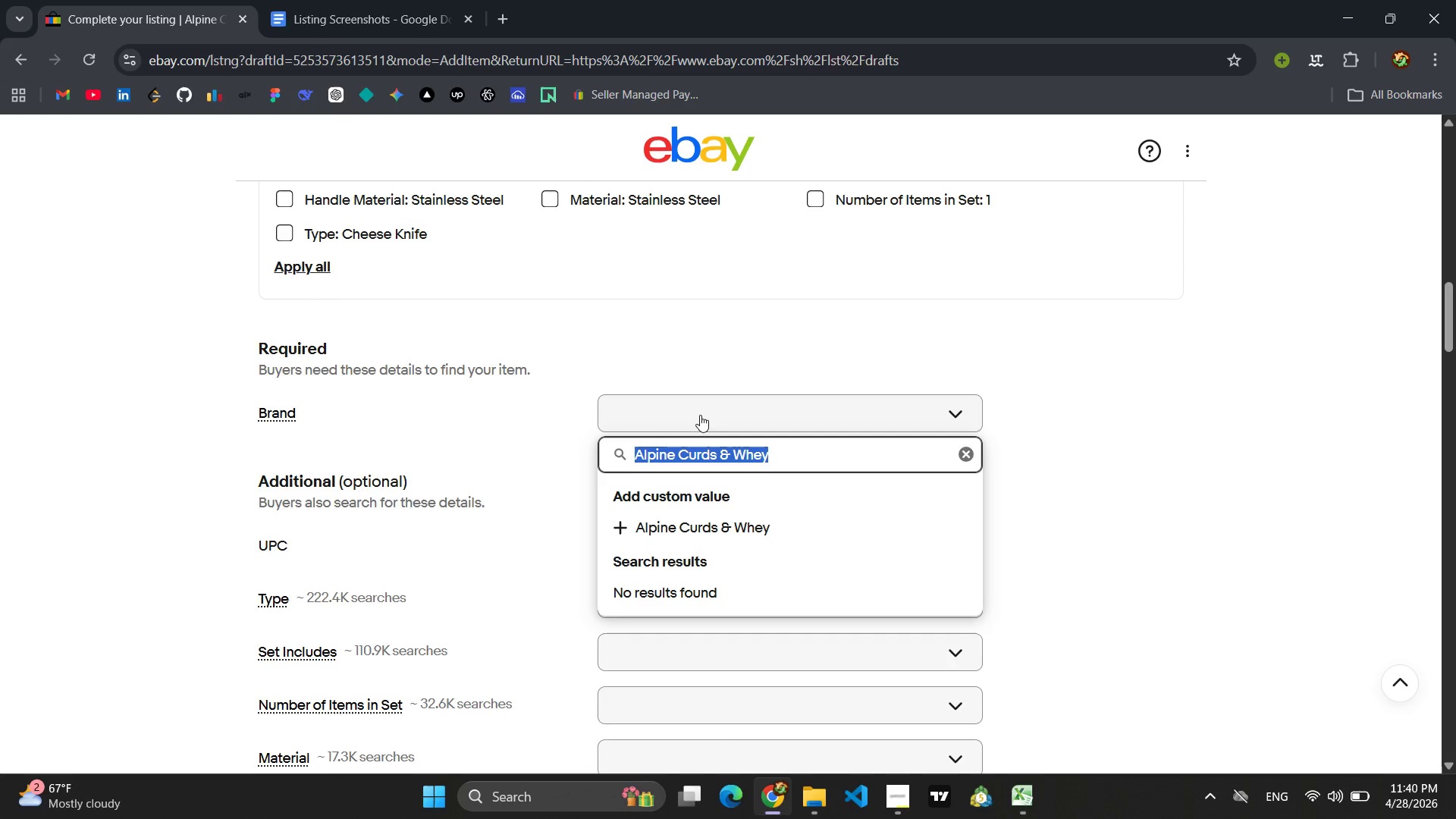 
key(Control+ControlLeft)
 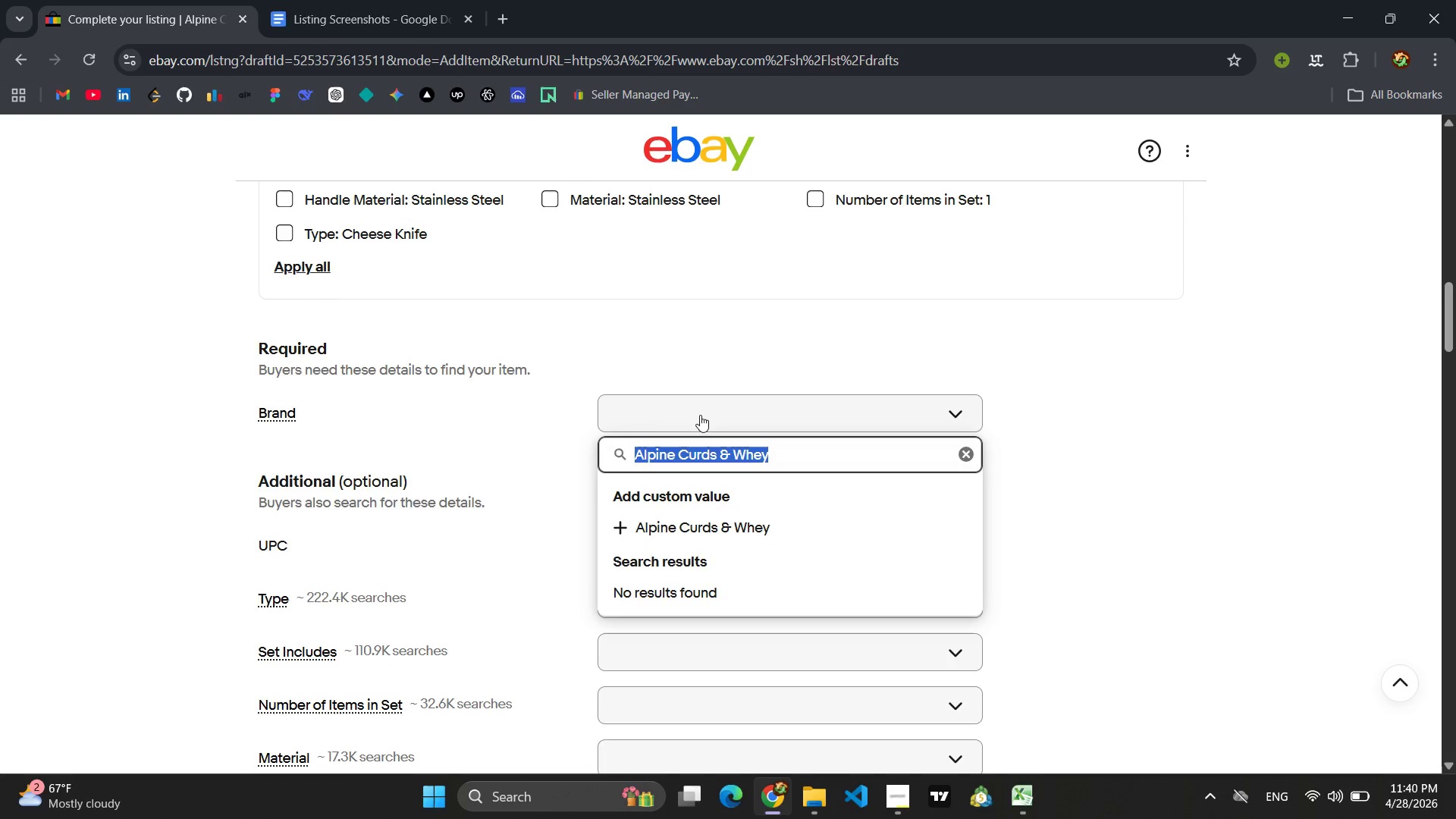 
key(Enter)
 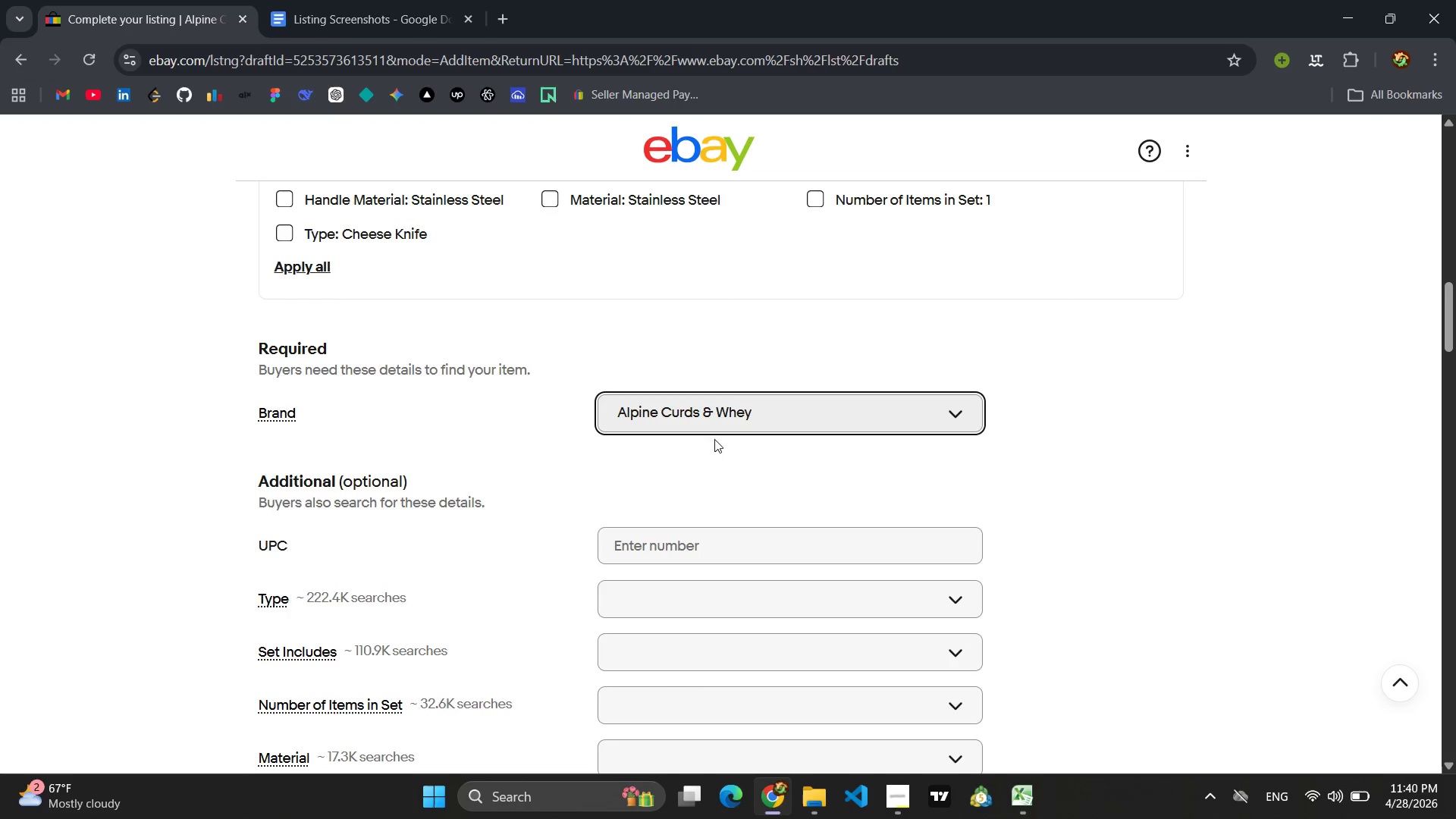 
left_click([680, 543])
 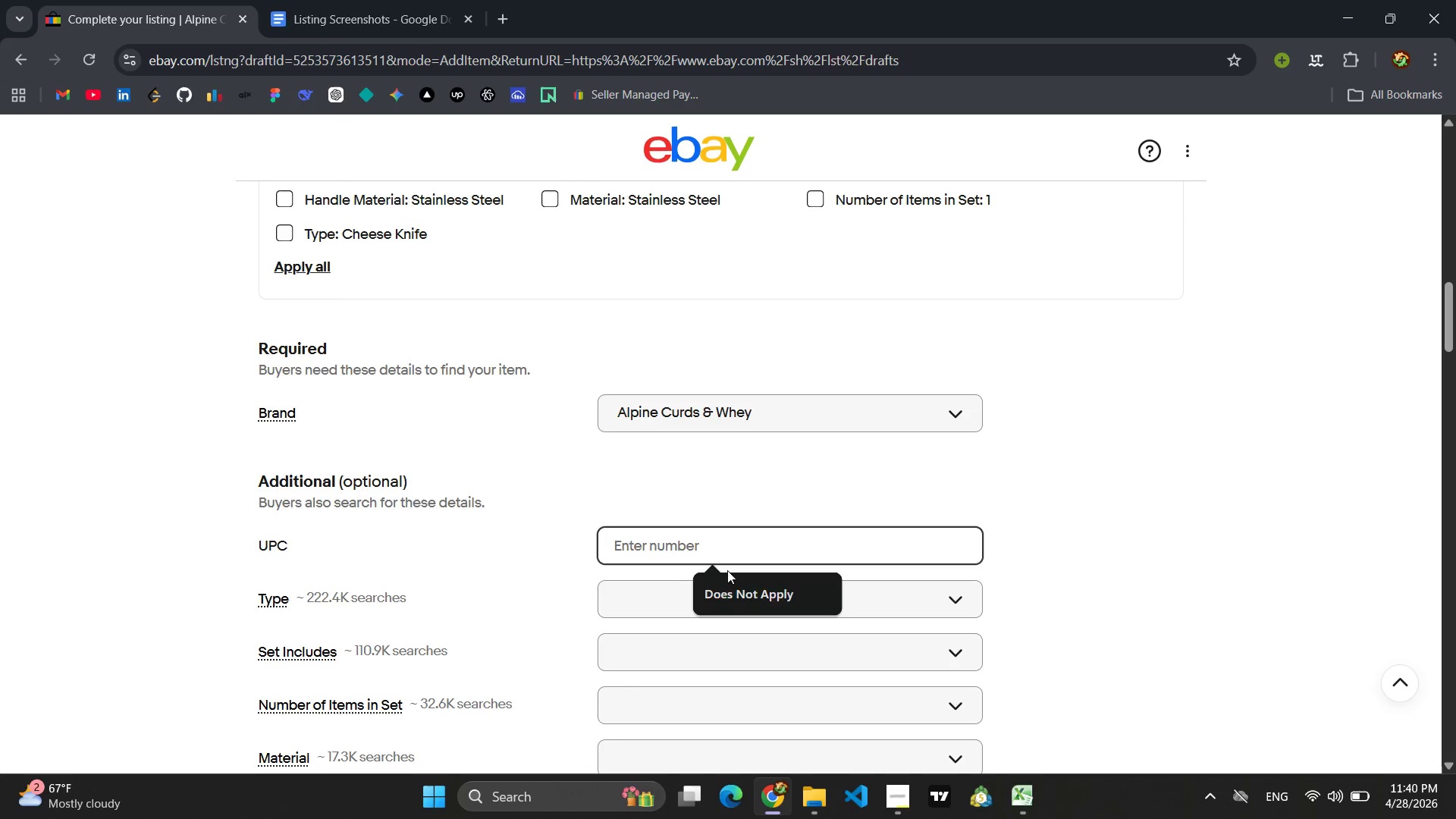 
left_click([731, 581])
 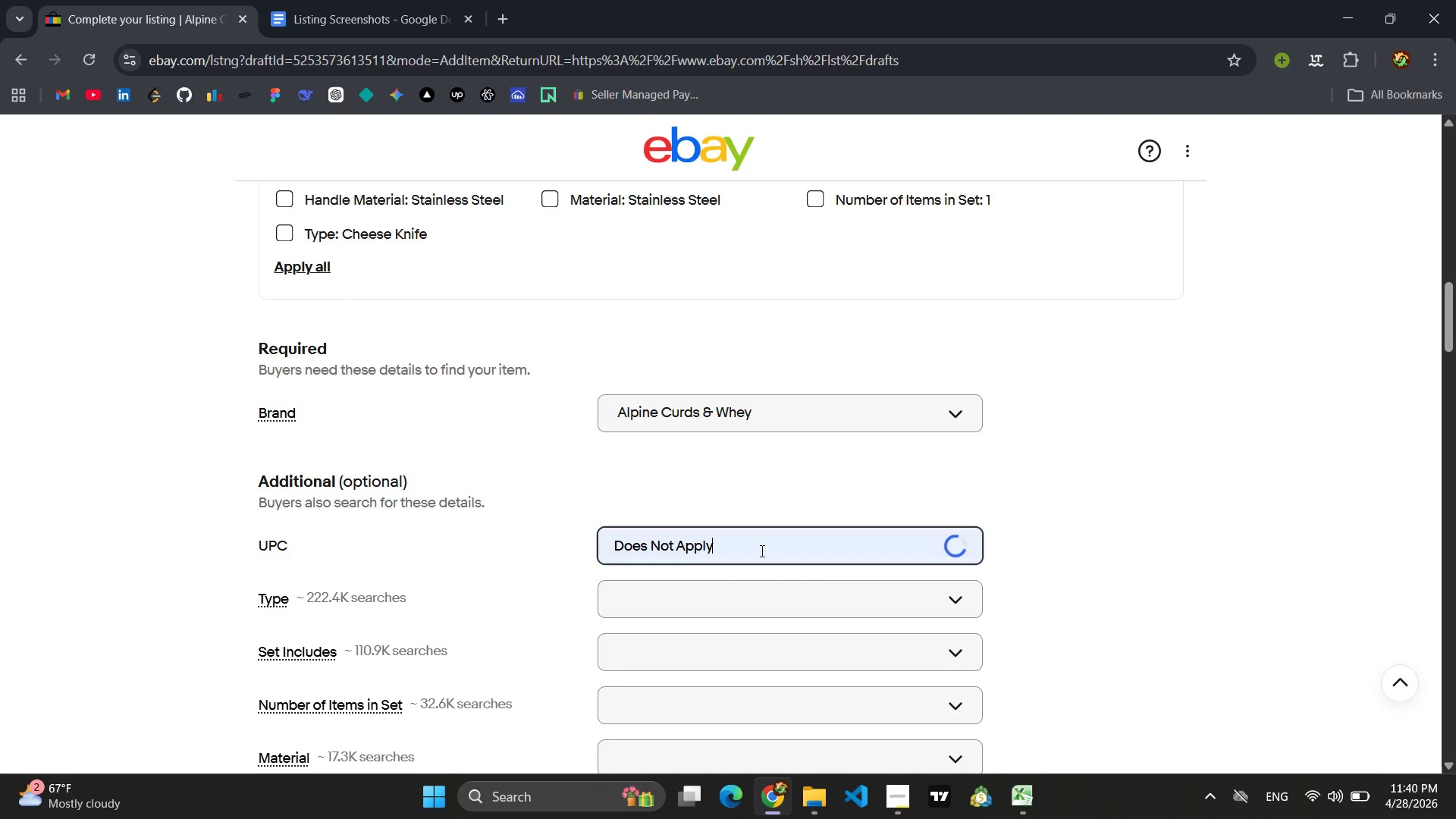 
scroll: coordinate [767, 538], scroll_direction: down, amount: 2.0
 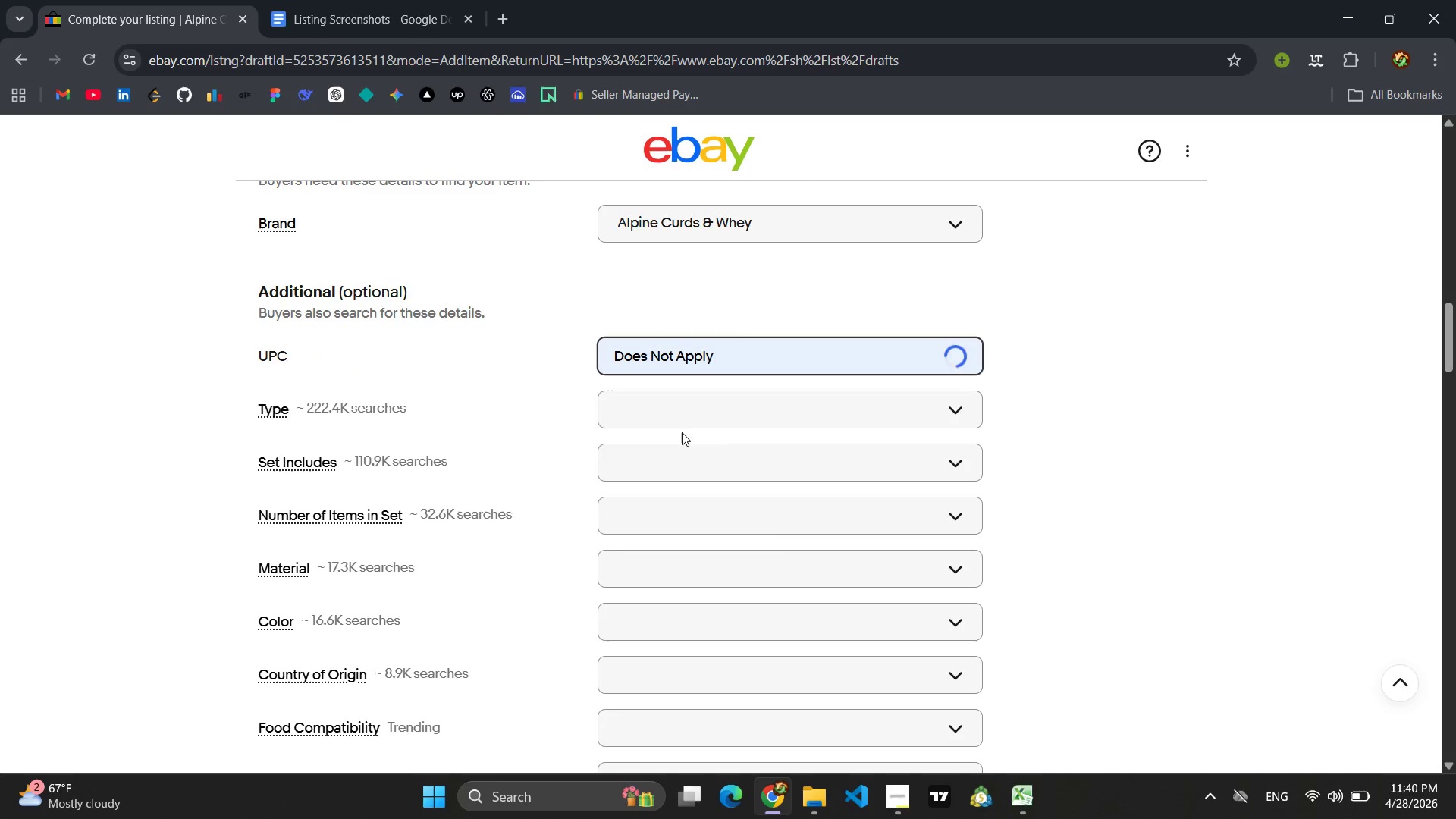 
left_click([667, 412])
 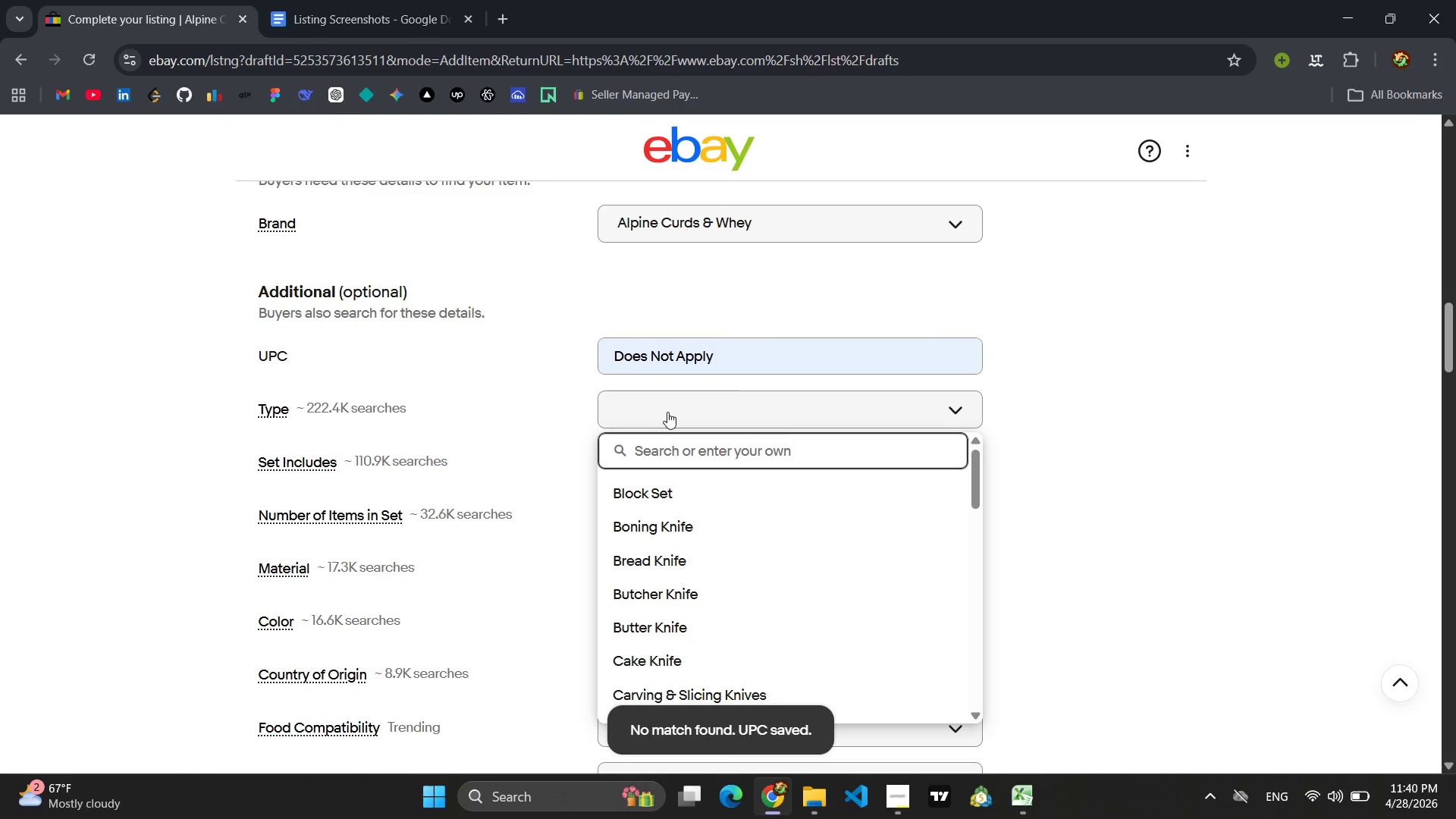 
type(Cheese Knife)
 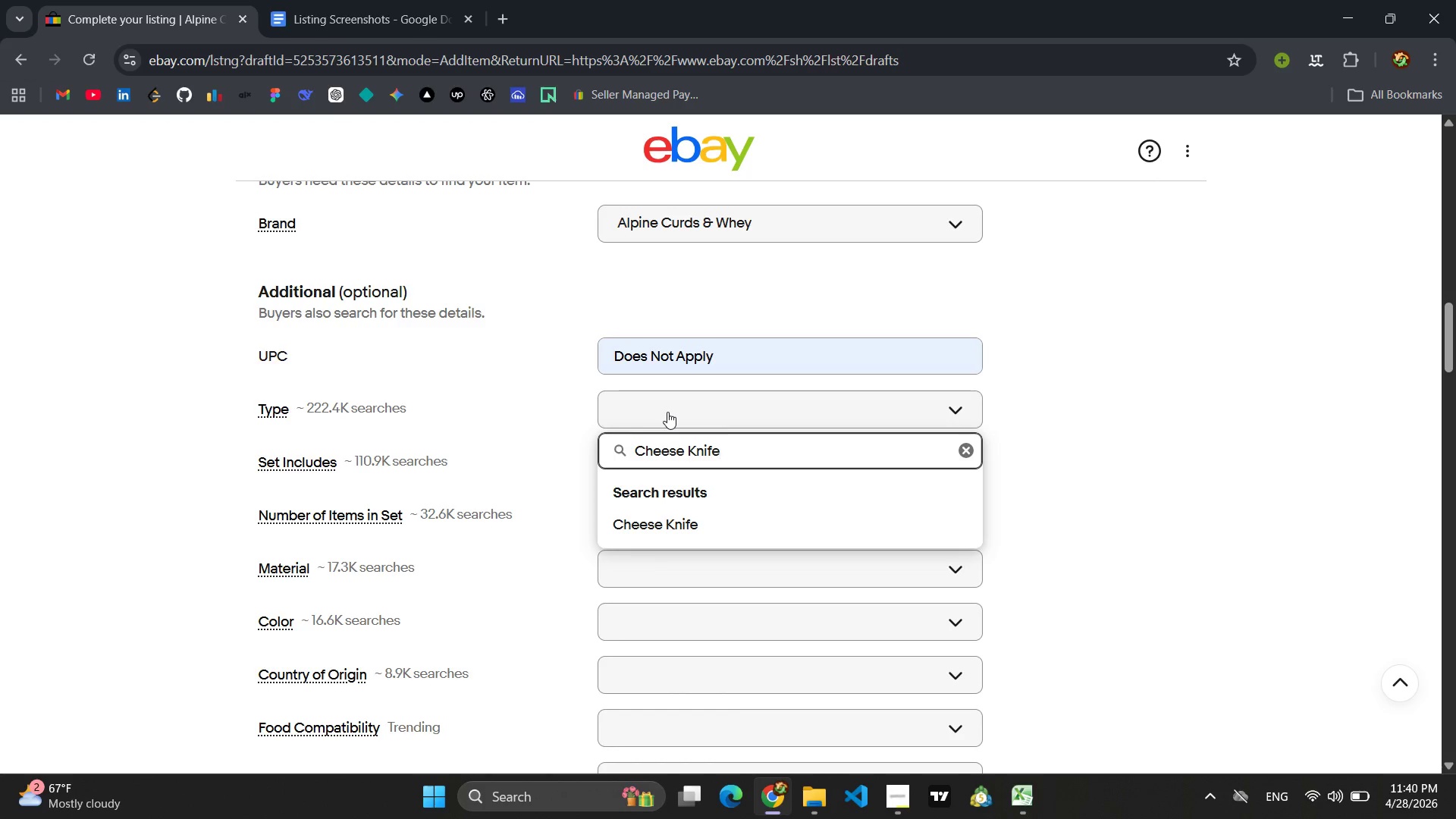 
key(Control+ControlLeft)
 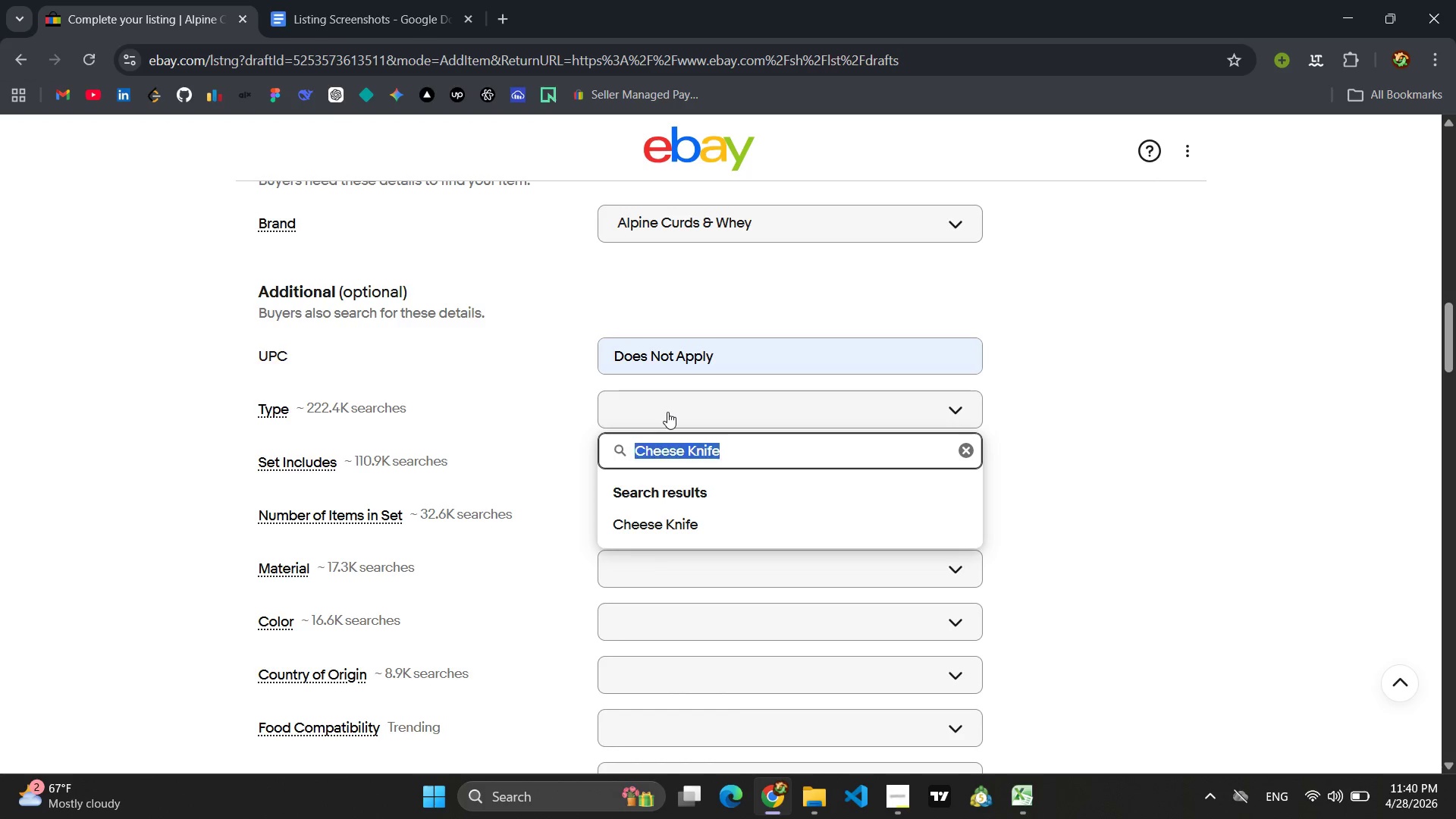 
key(Control+A)
 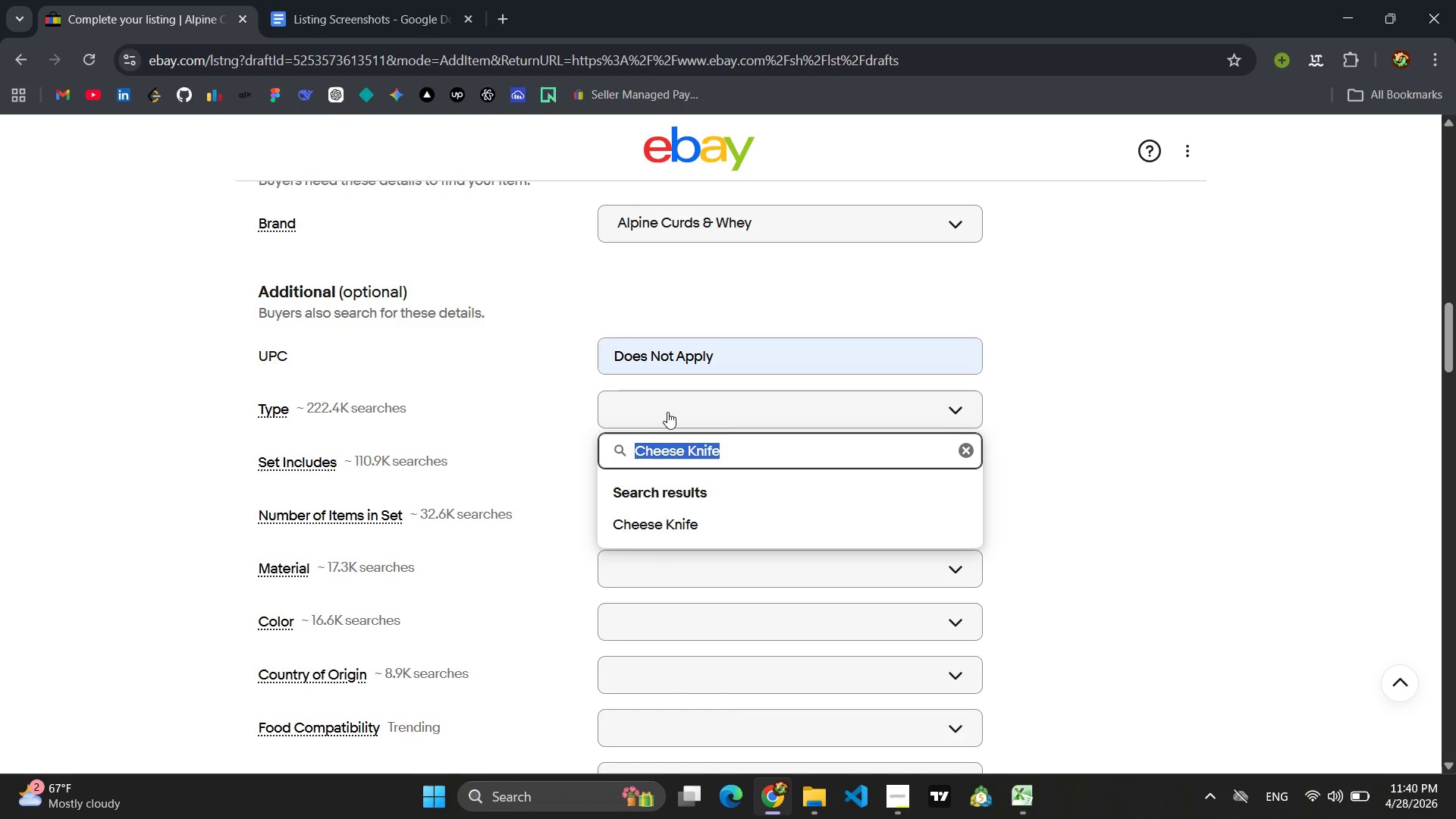 
key(Control+C)
 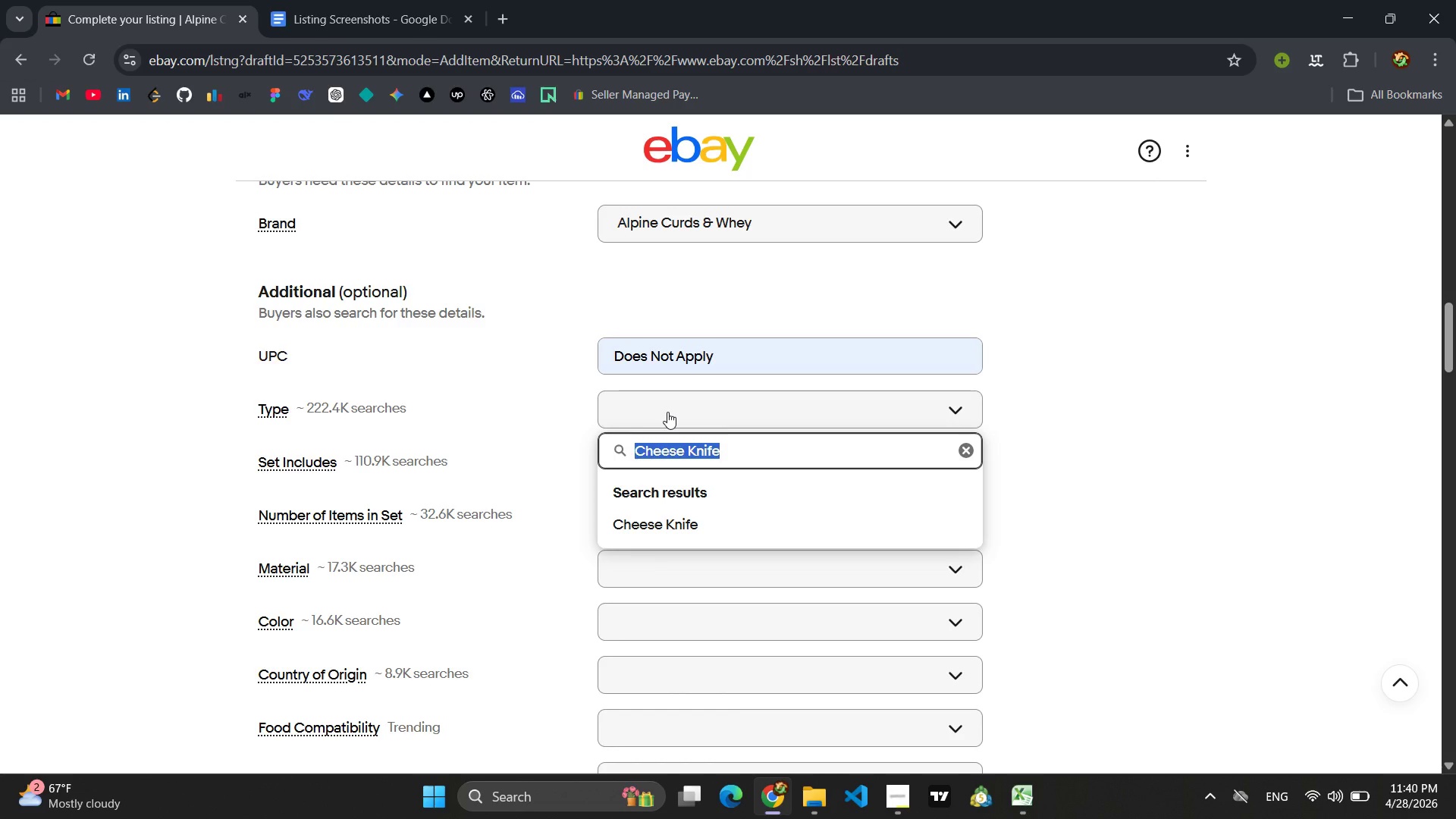 
key(Enter)
 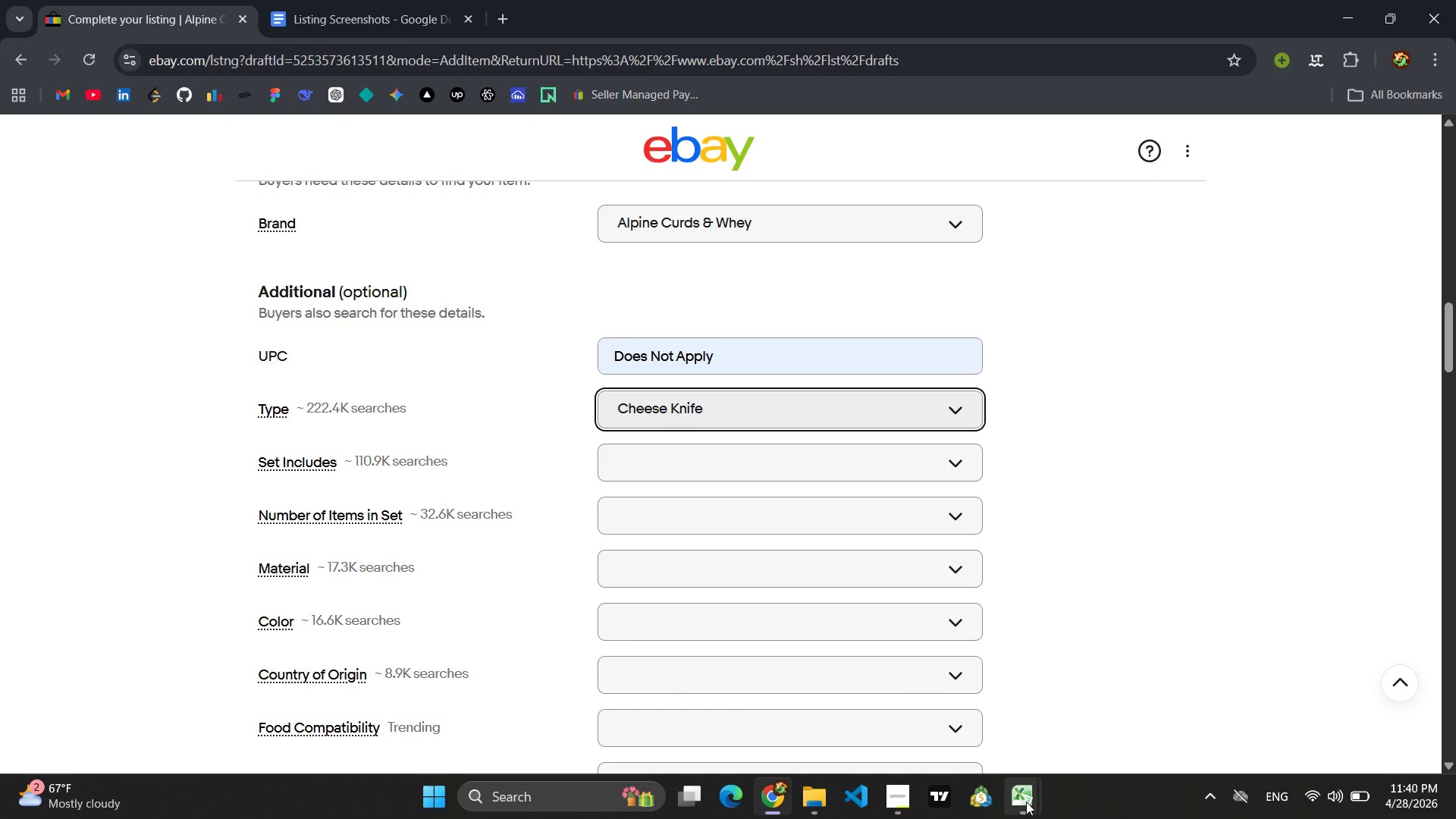 
left_click([1119, 714])
 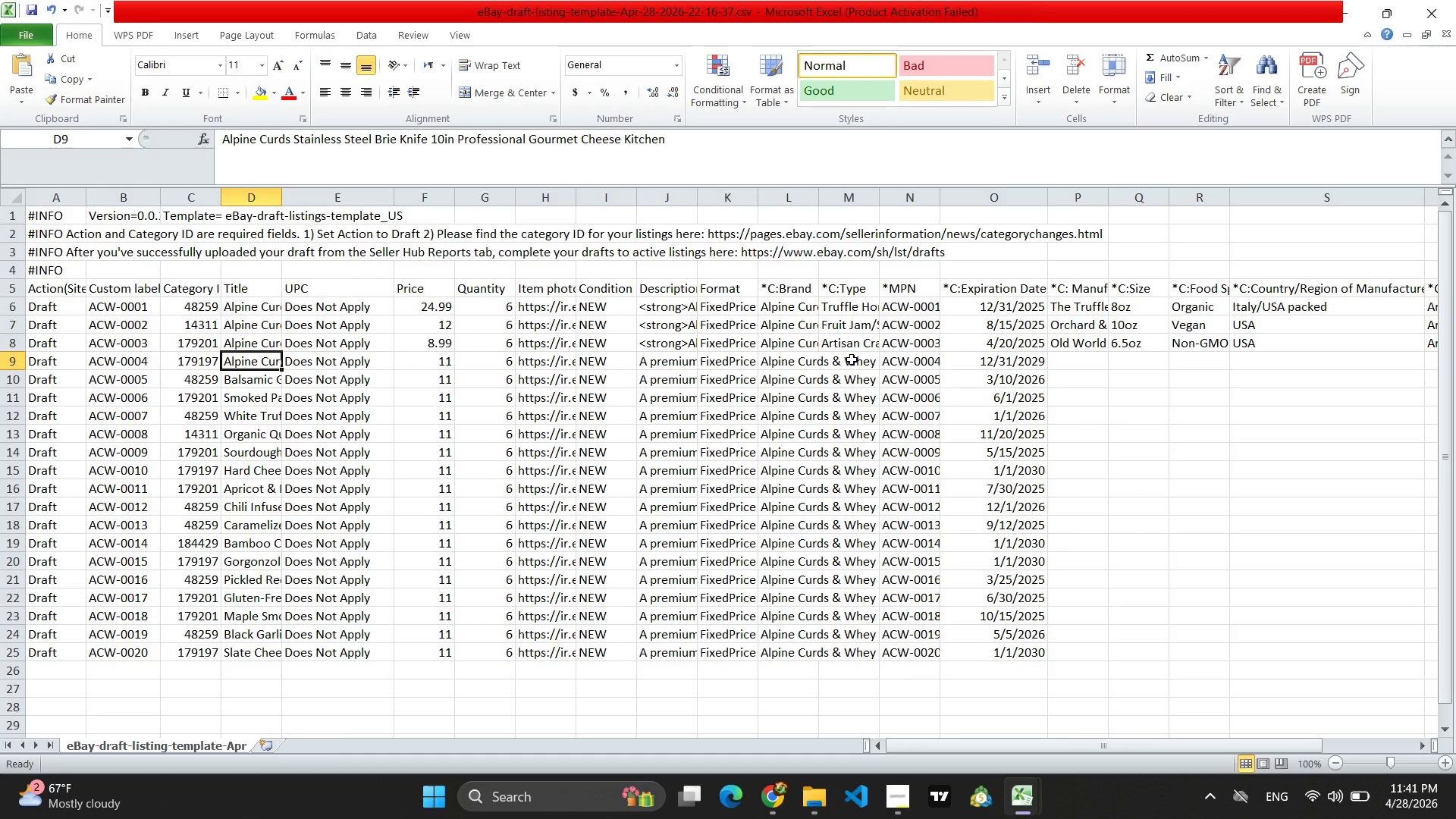 
wait(5.84)
 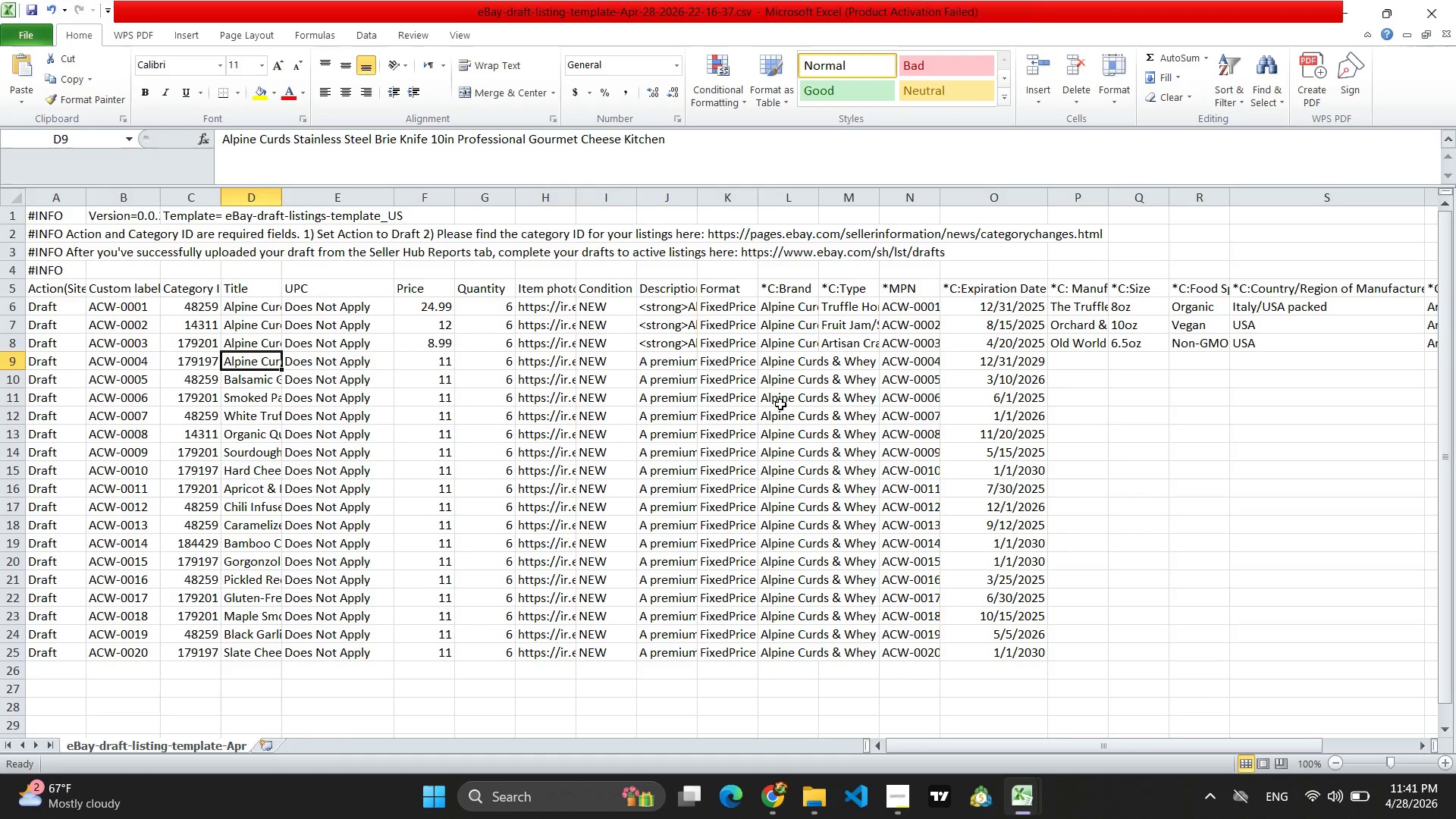 
left_click([7, 365])
 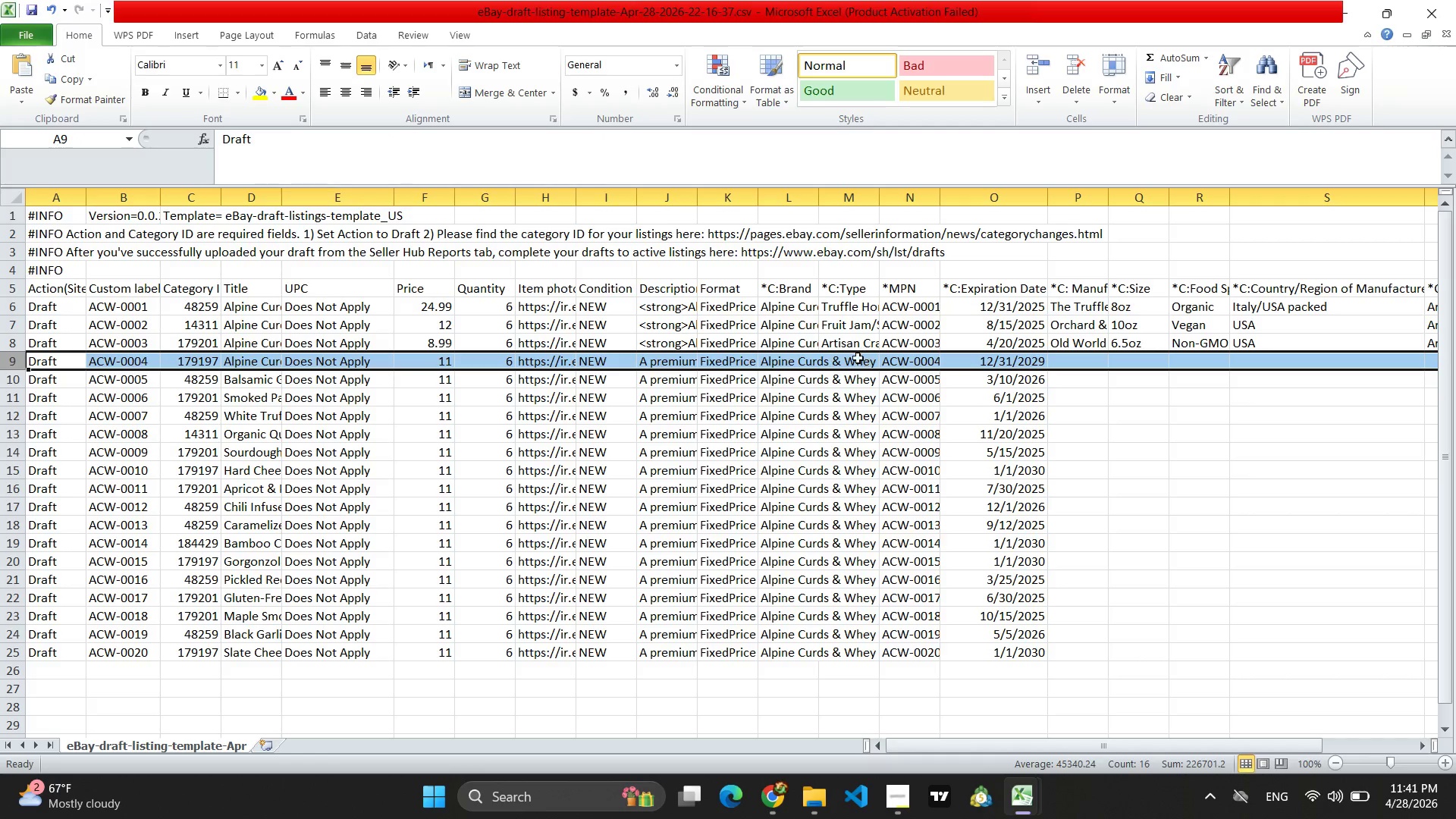 
left_click([856, 360])
 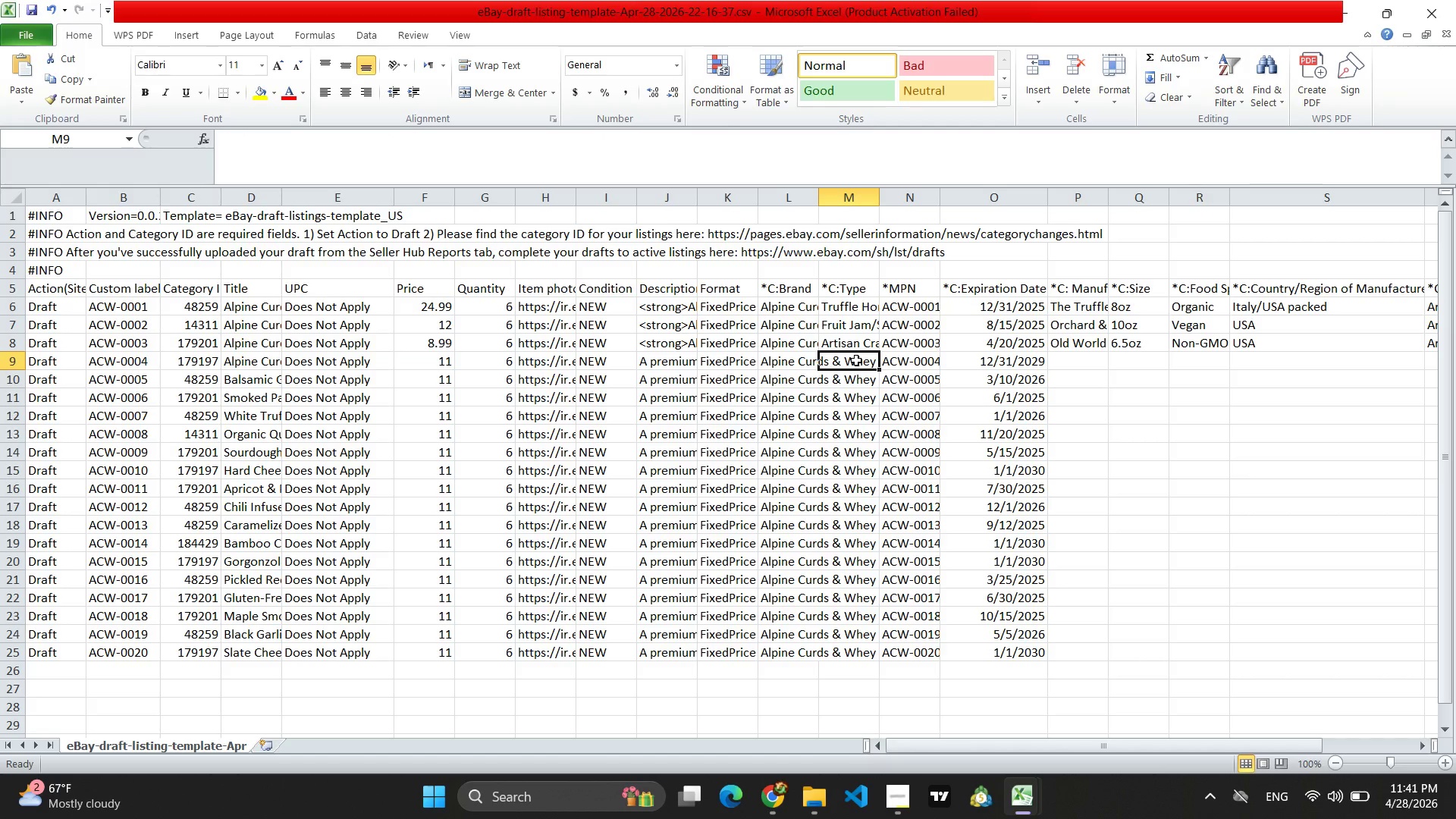 
key(Control+V)
 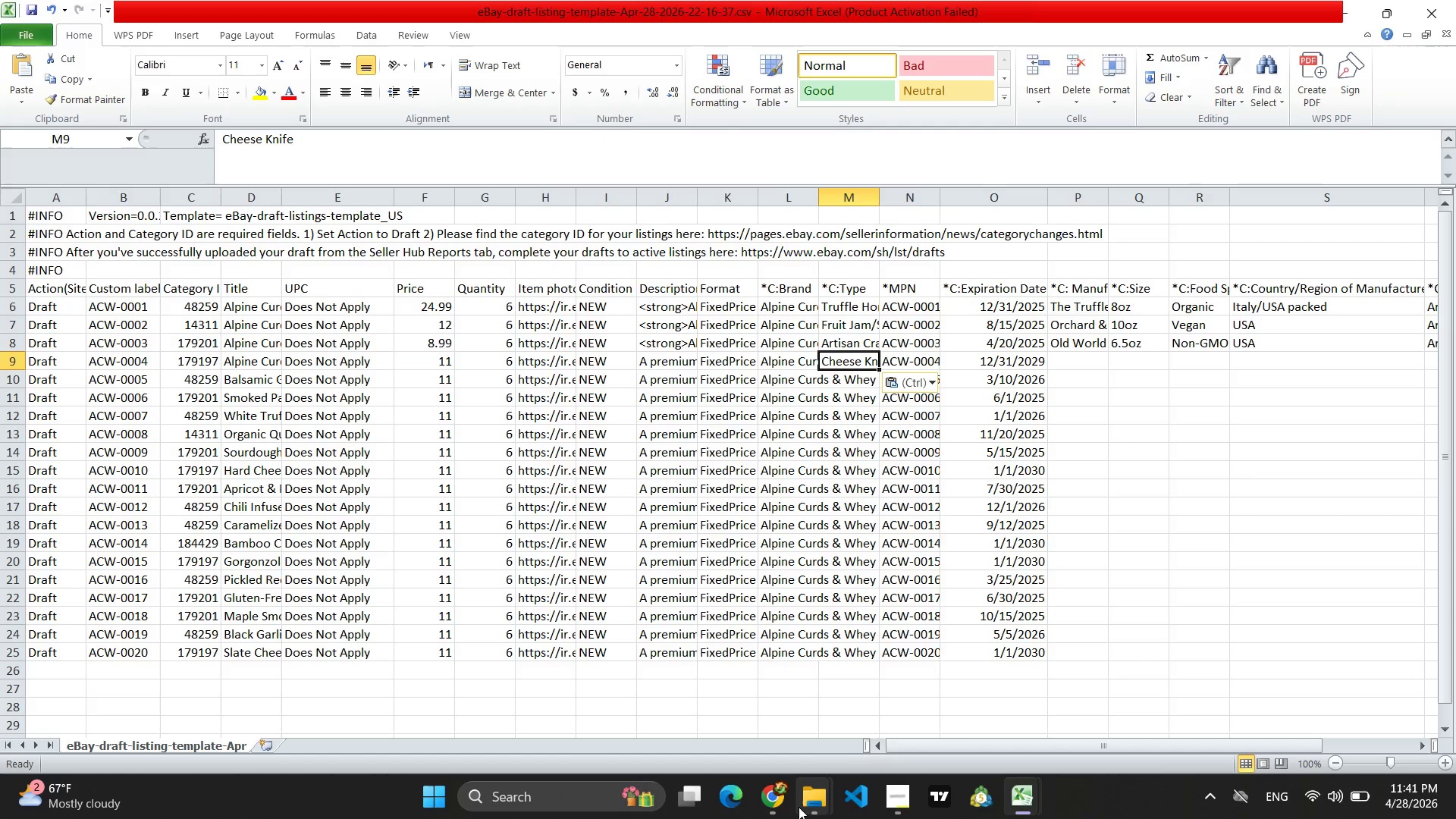 
left_click([775, 807])
 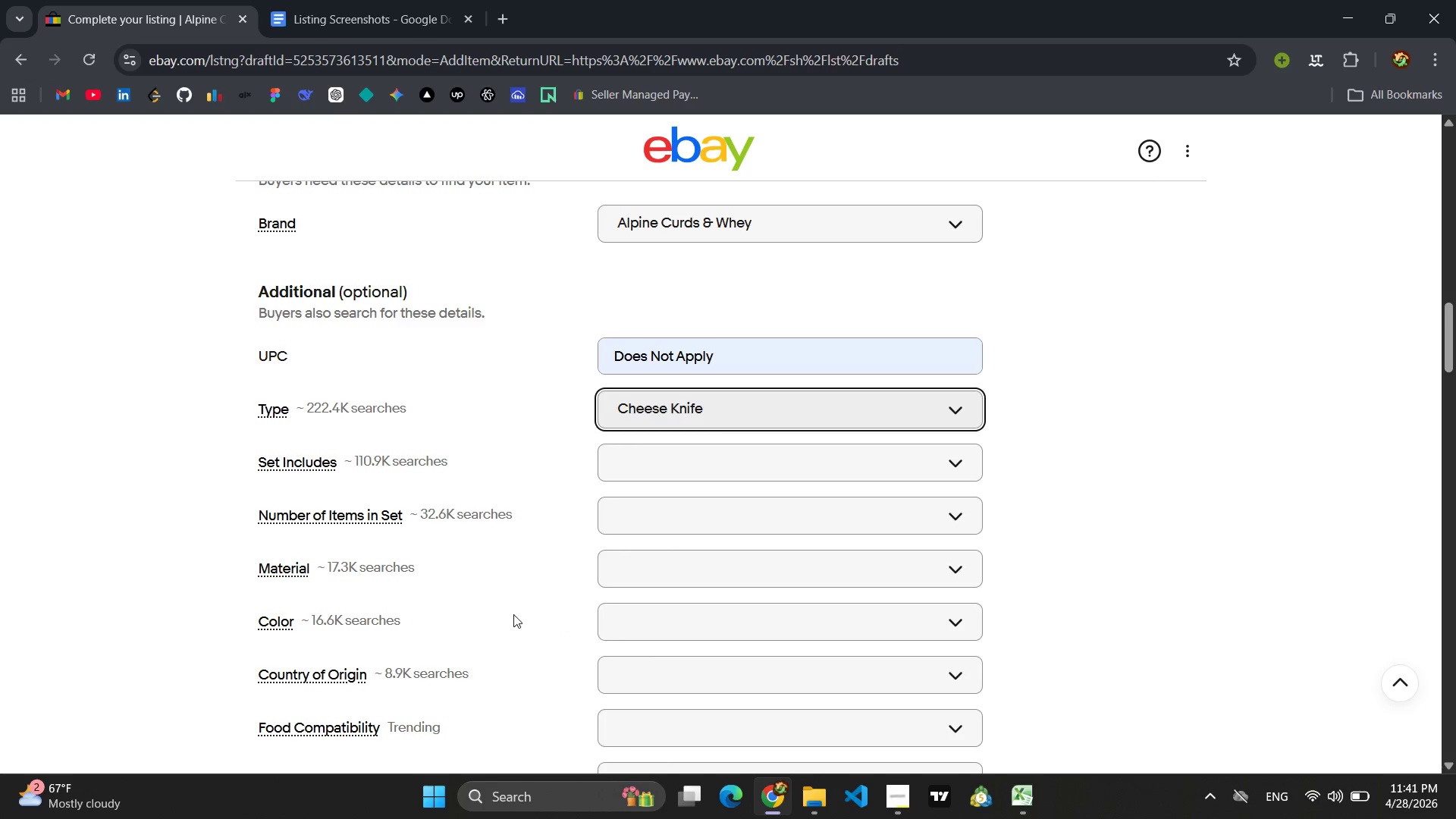 
wait(10.25)
 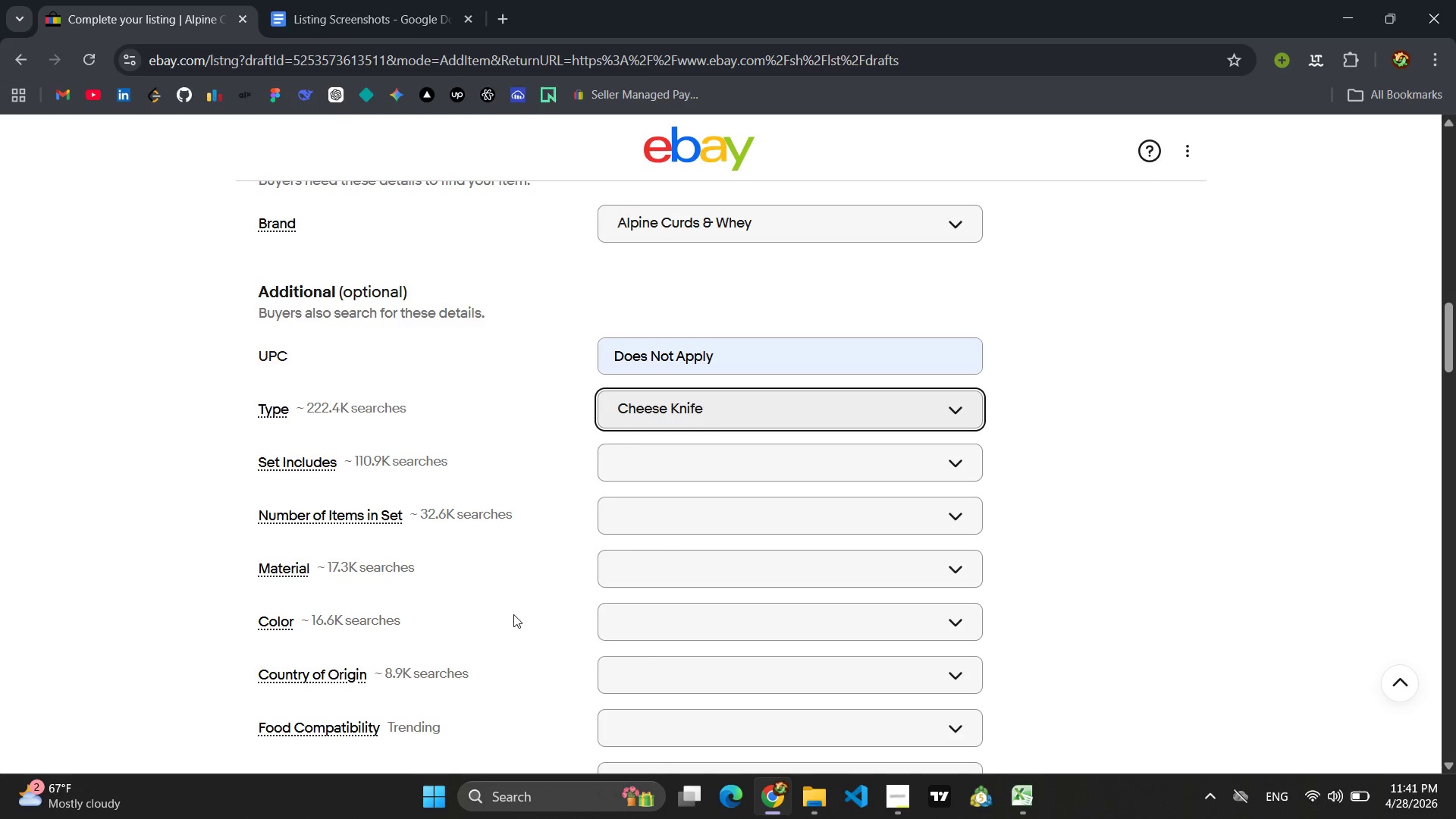 
scroll: coordinate [638, 562], scroll_direction: down, amount: 2.0
 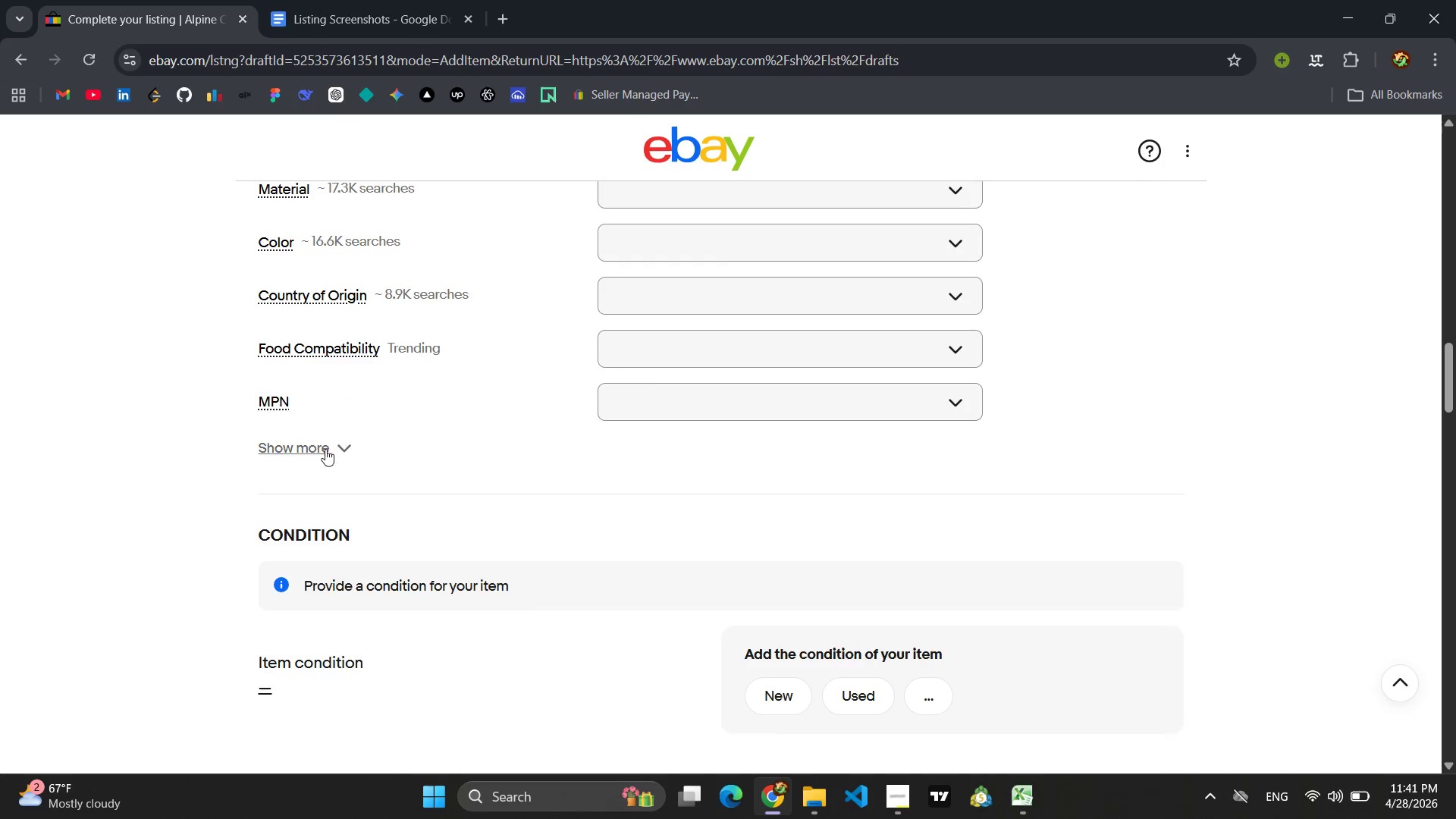 
left_click([716, 388])
 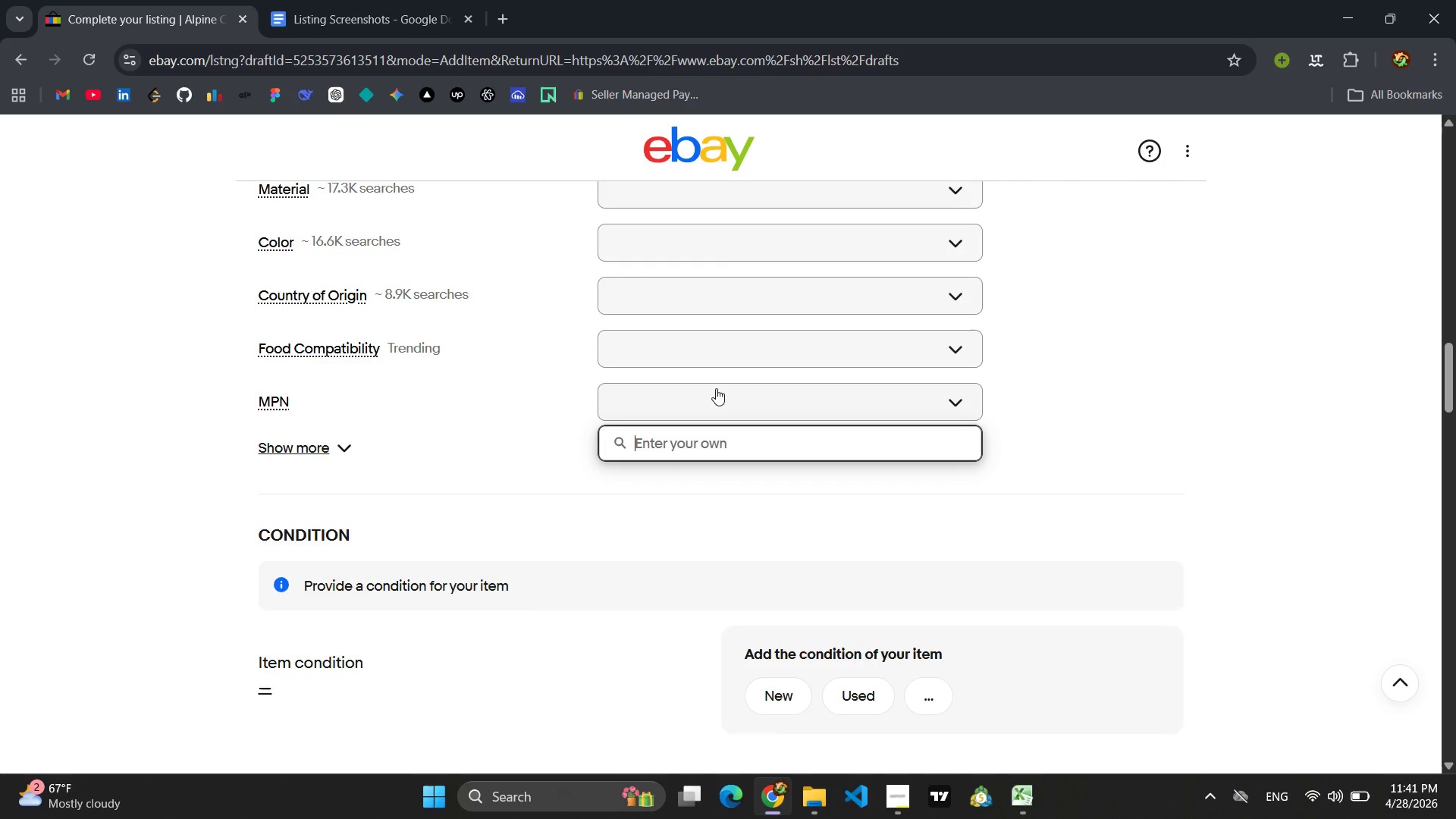 
type(ACW-0004)
 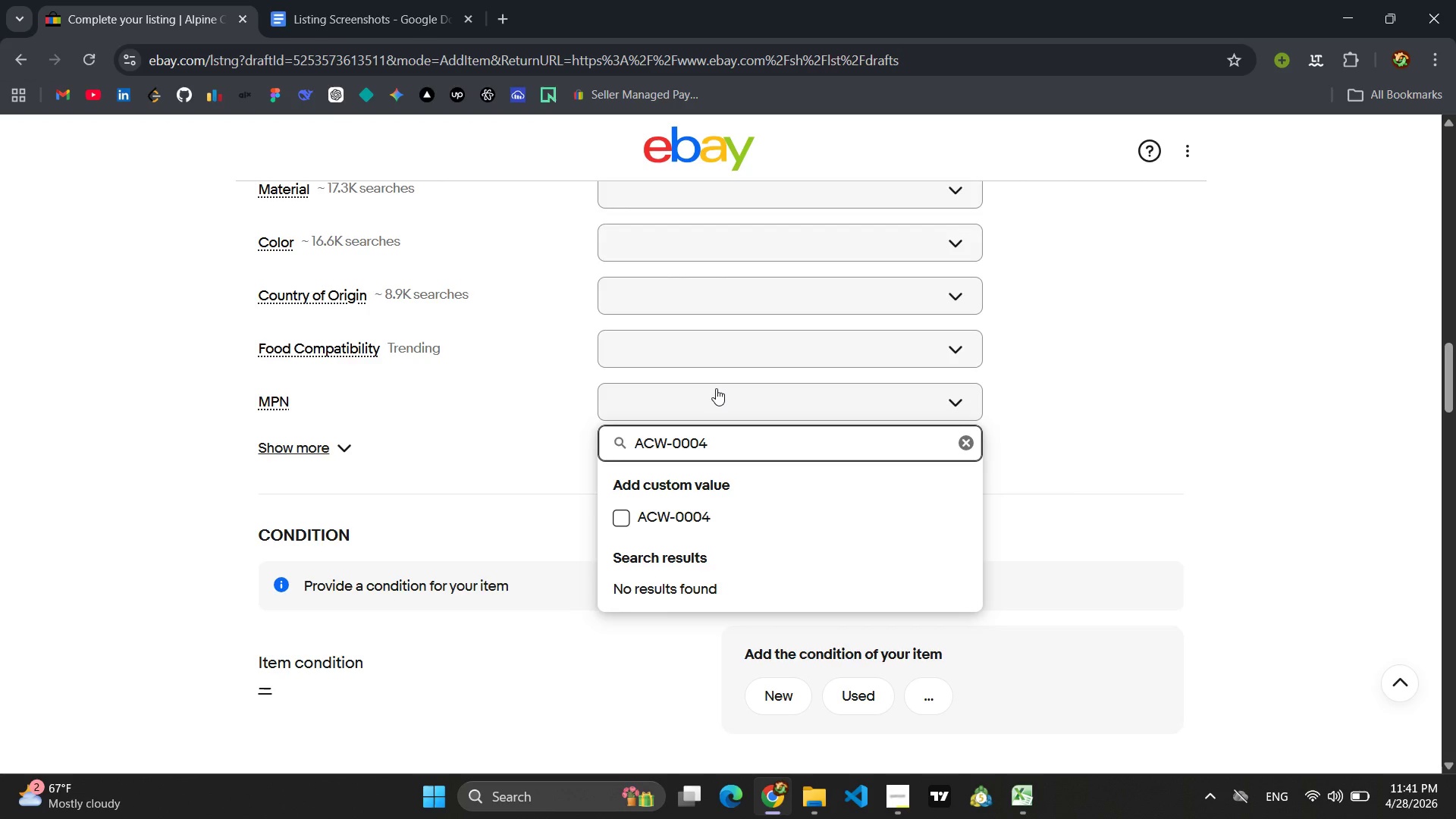 
key(Enter)
 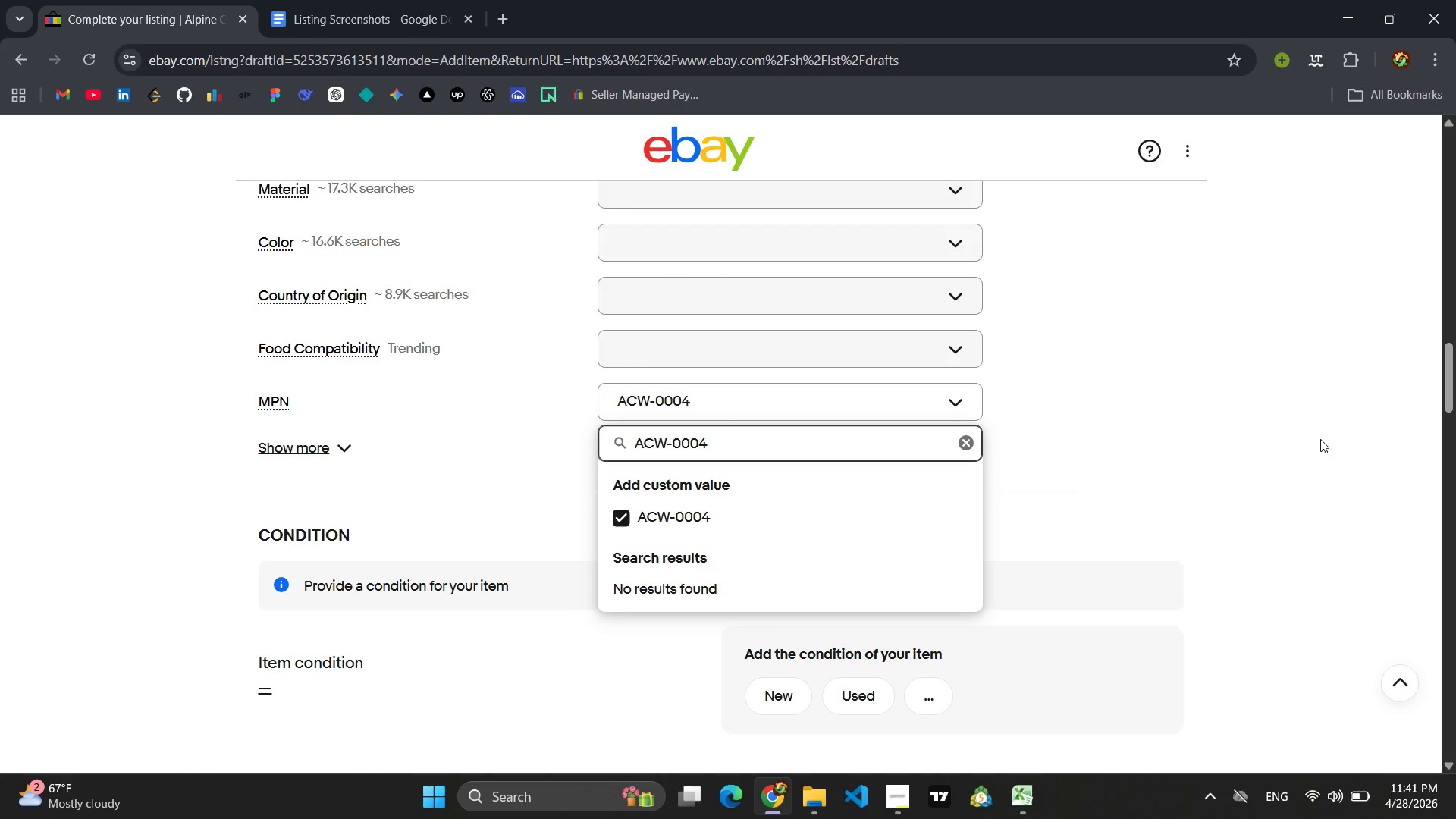 
left_click([1233, 466])
 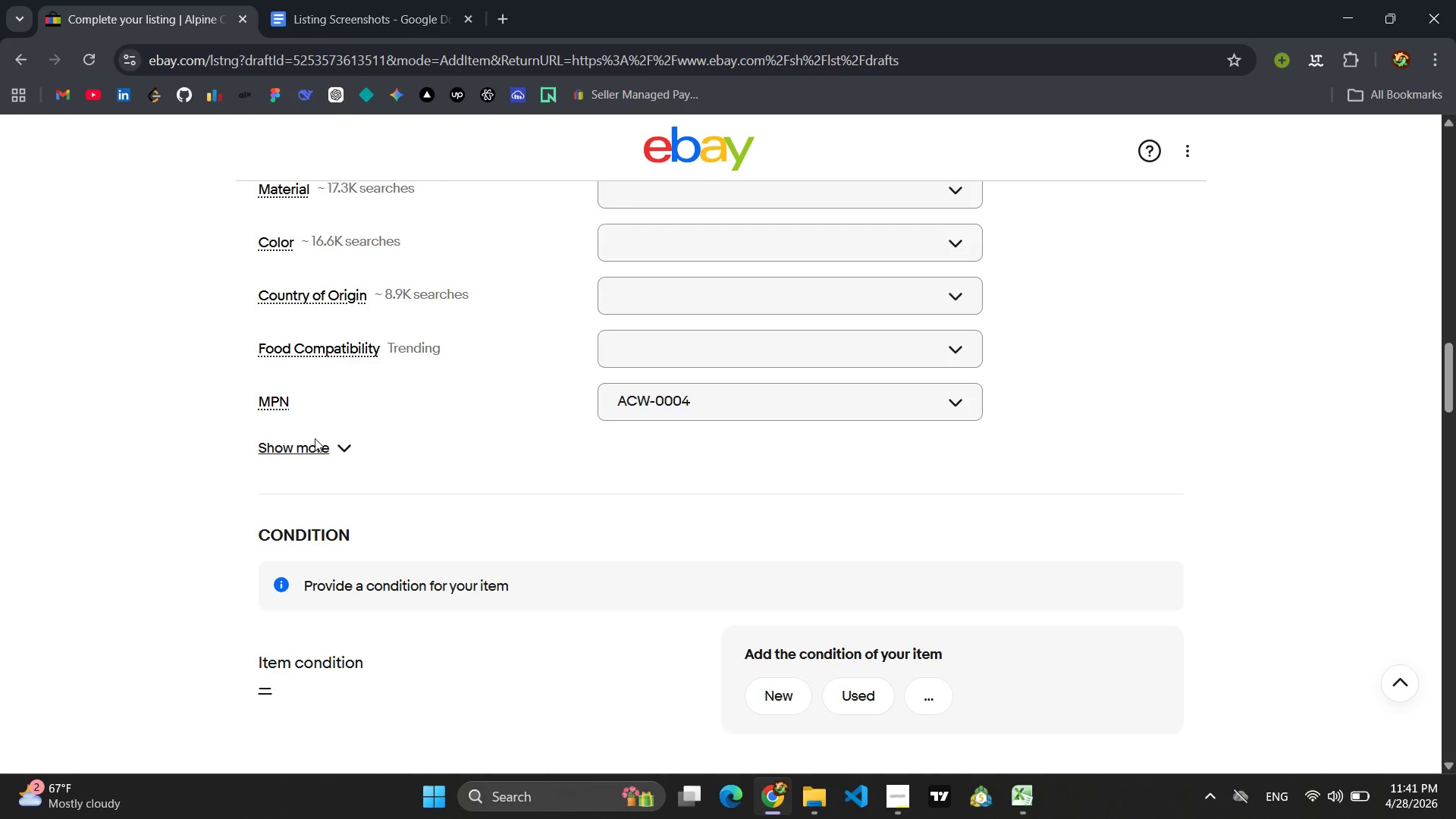 
double_click([321, 448])
 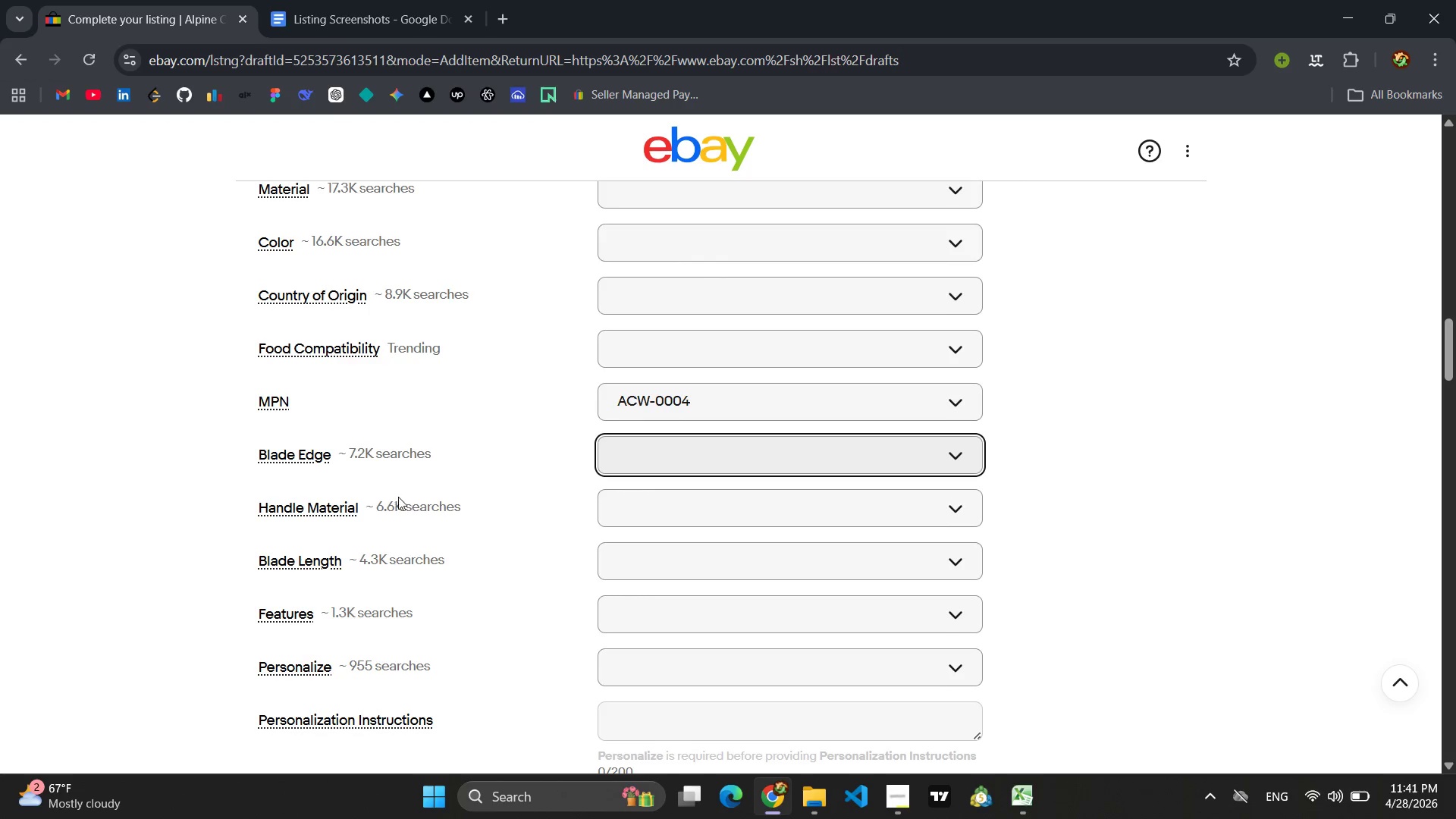 
scroll: coordinate [404, 497], scroll_direction: down, amount: 3.0
 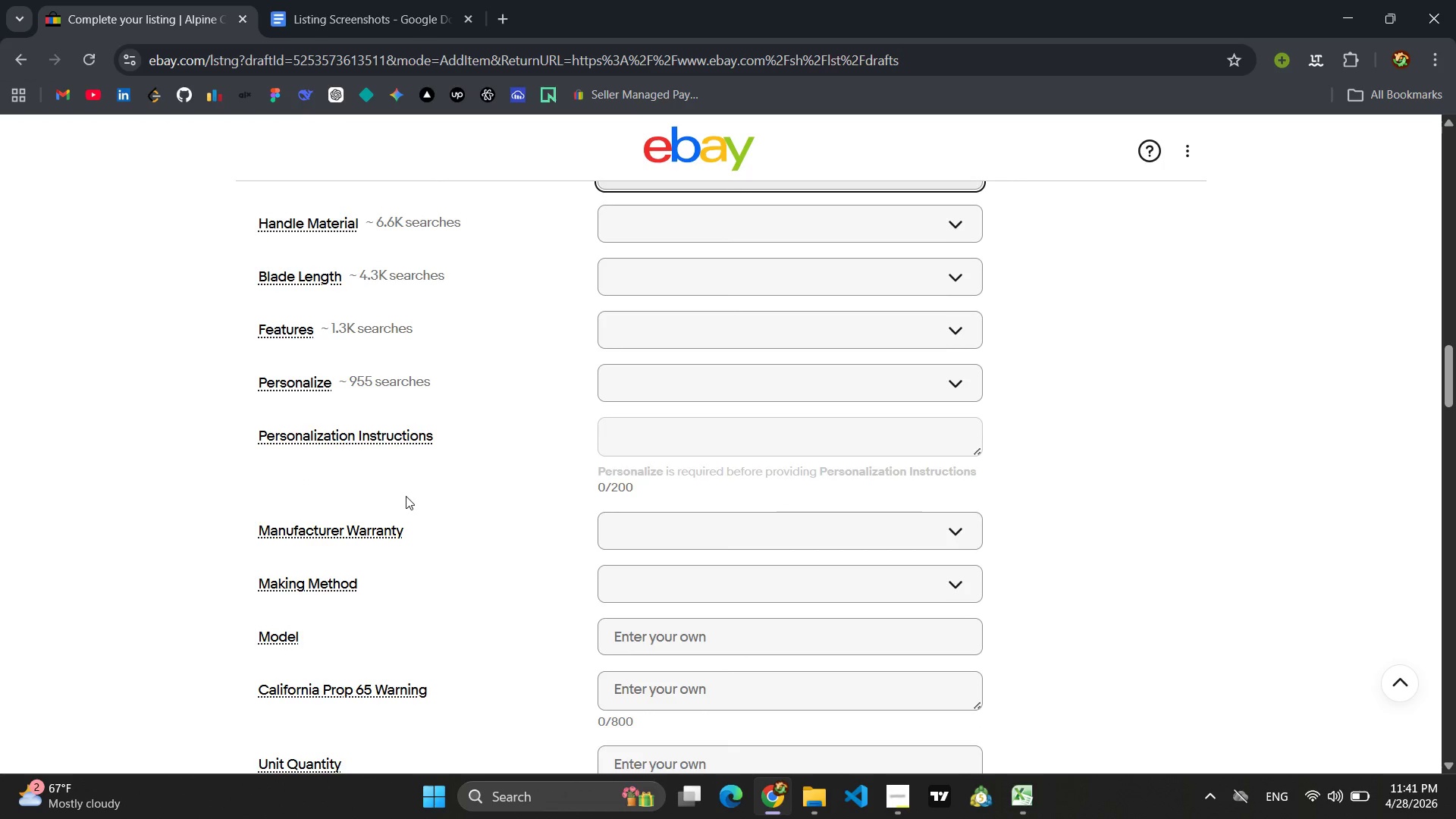 
scroll: coordinate [408, 493], scroll_direction: none, amount: 0.0
 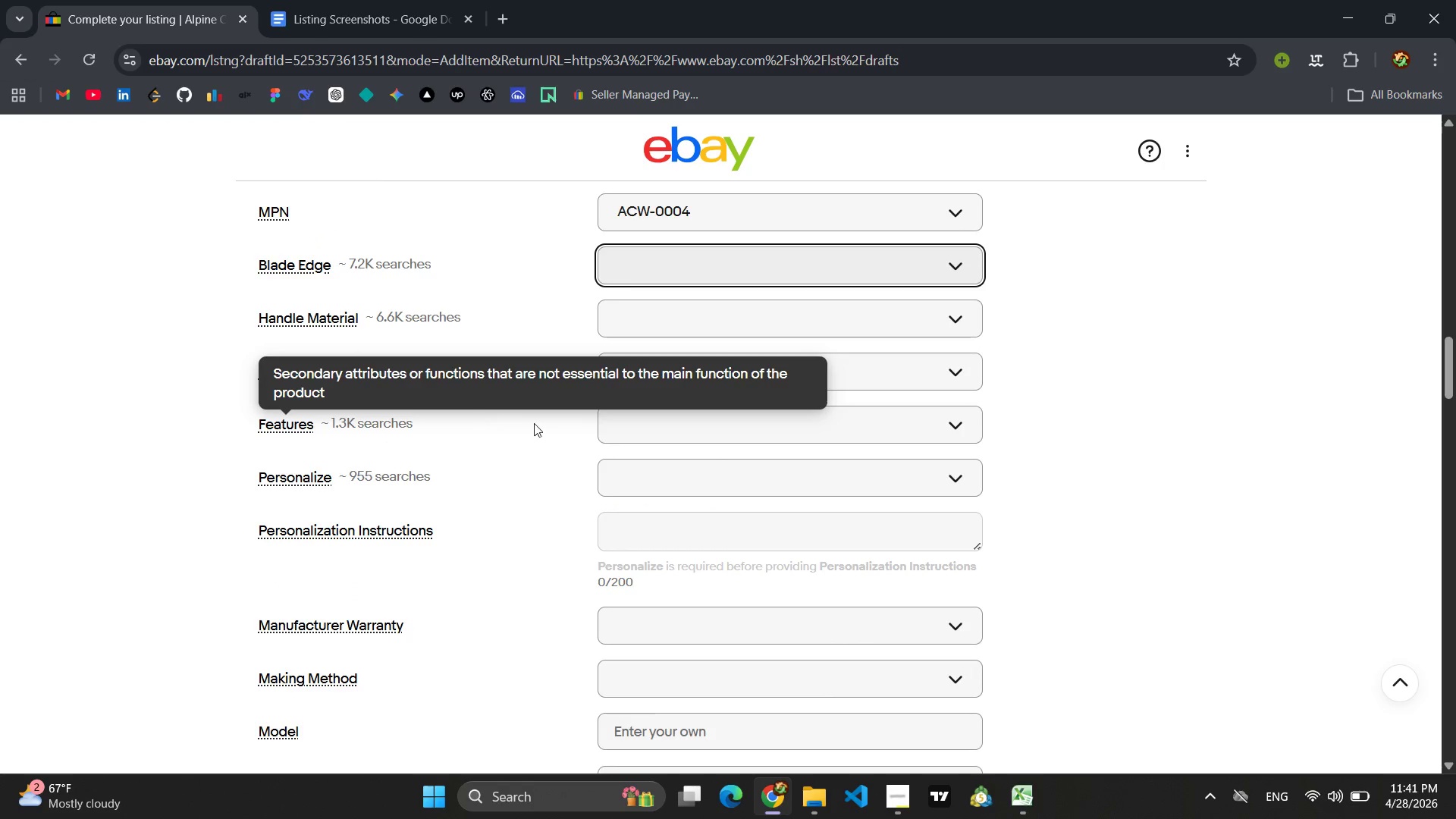 
left_click([645, 429])
 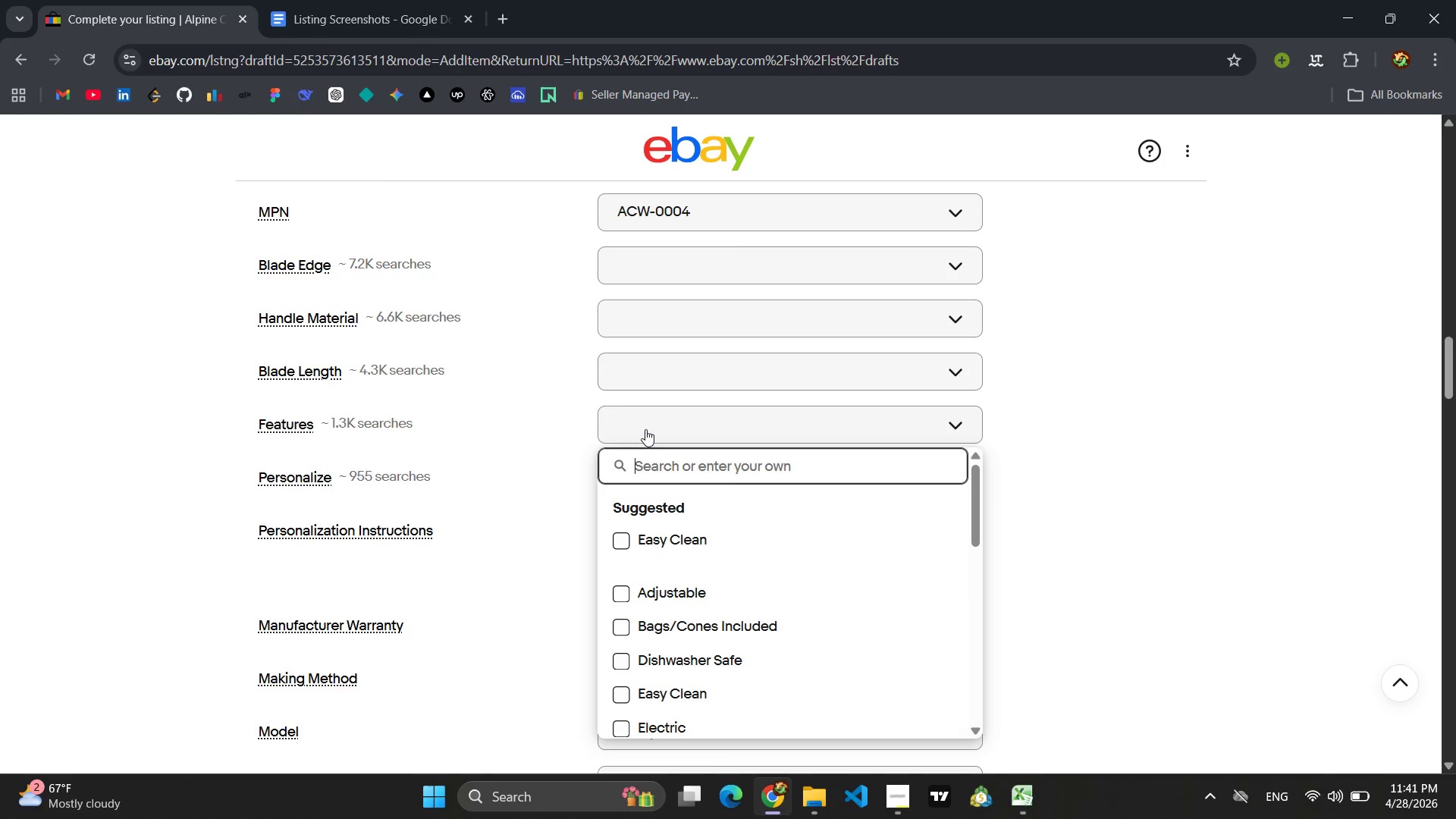 
type(Open )
key(Backspace)
key(Backspace)
key(Backspace)
key(Backspace)
key(Backspace)
type(oPen)
key(Backspace)
key(Backspace)
type(EN bLACE)
key(Backspace)
key(Backspace)
type(DE)
 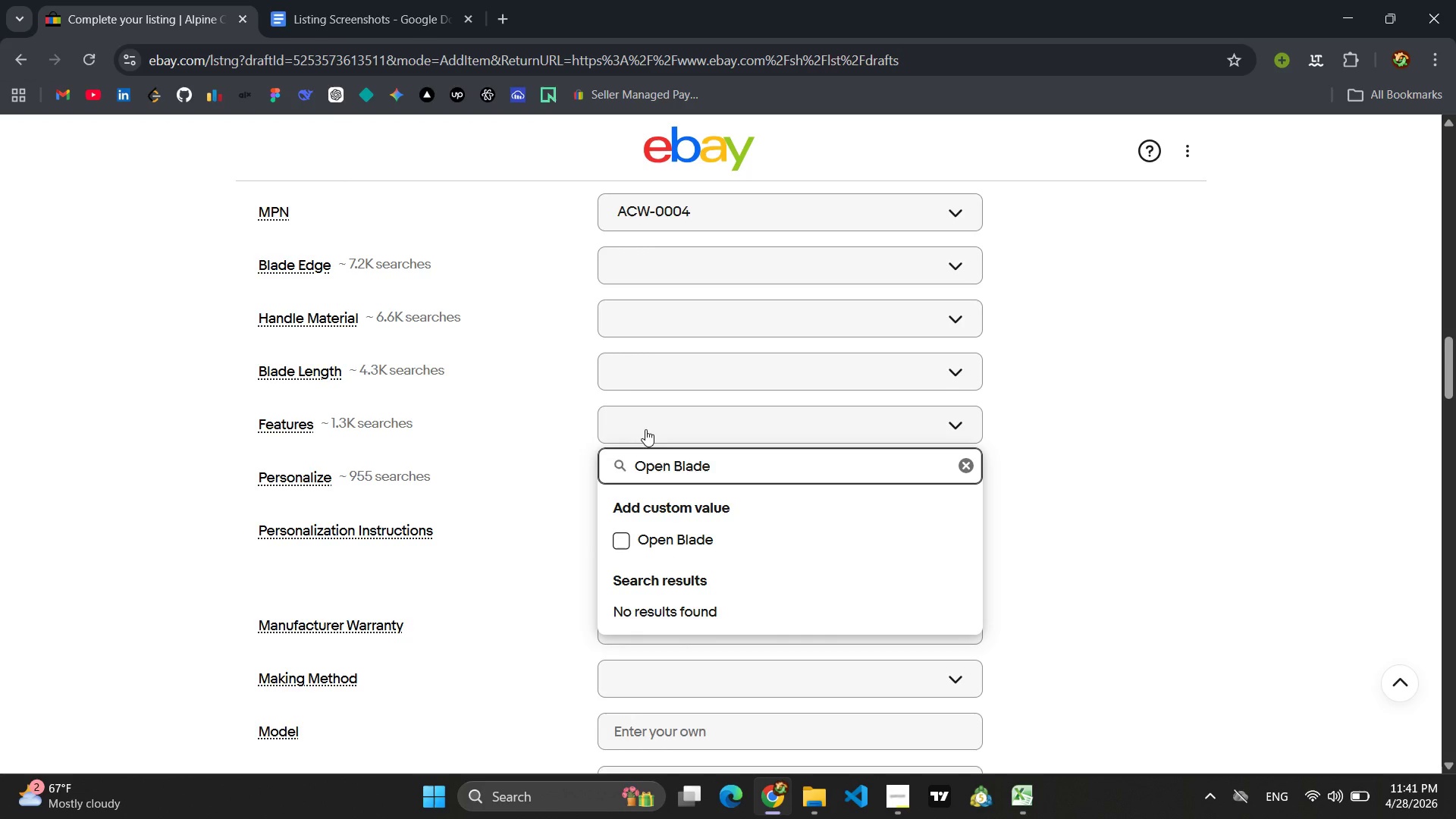 
key(Enter)
 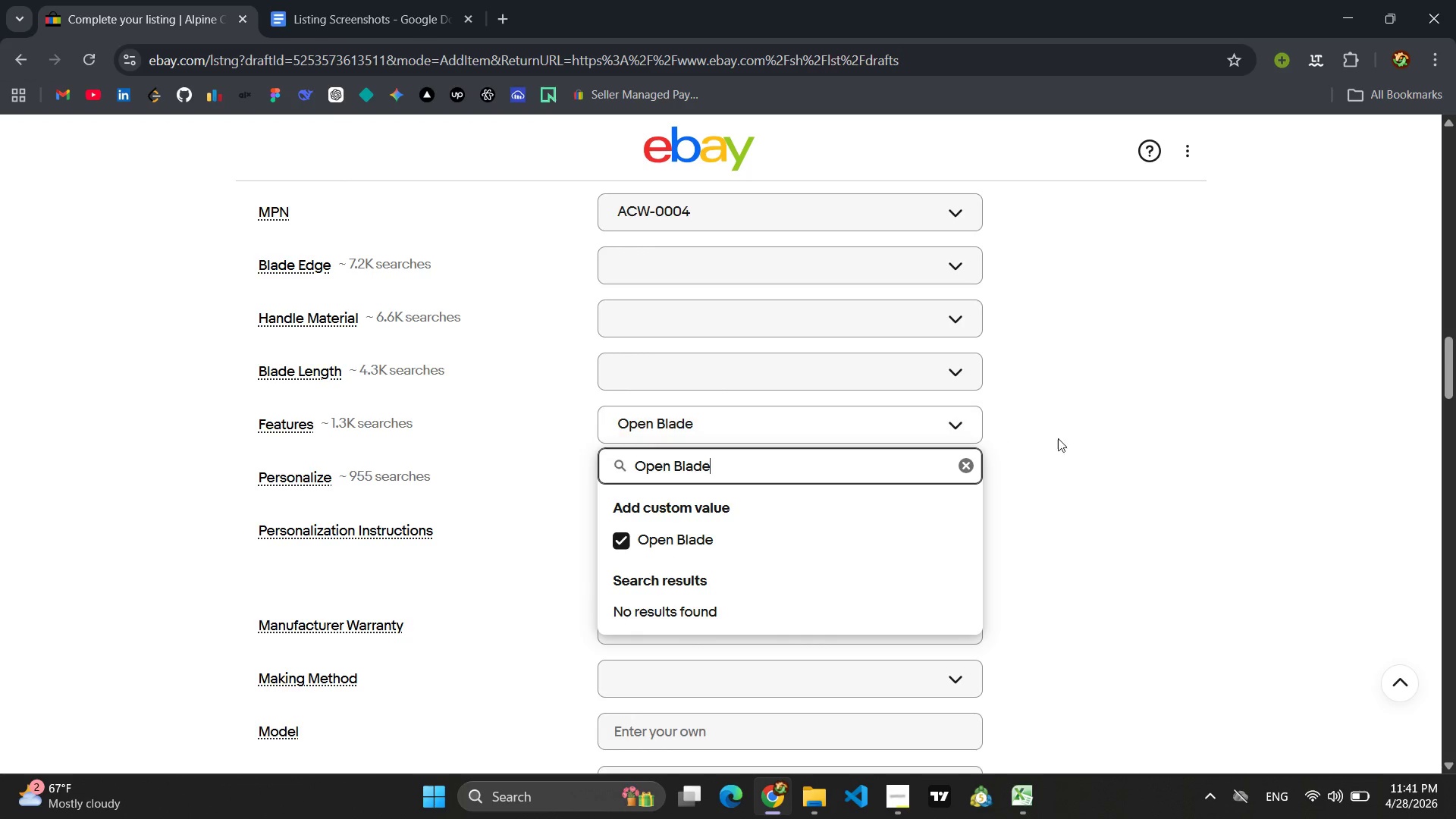 
left_click([1148, 449])
 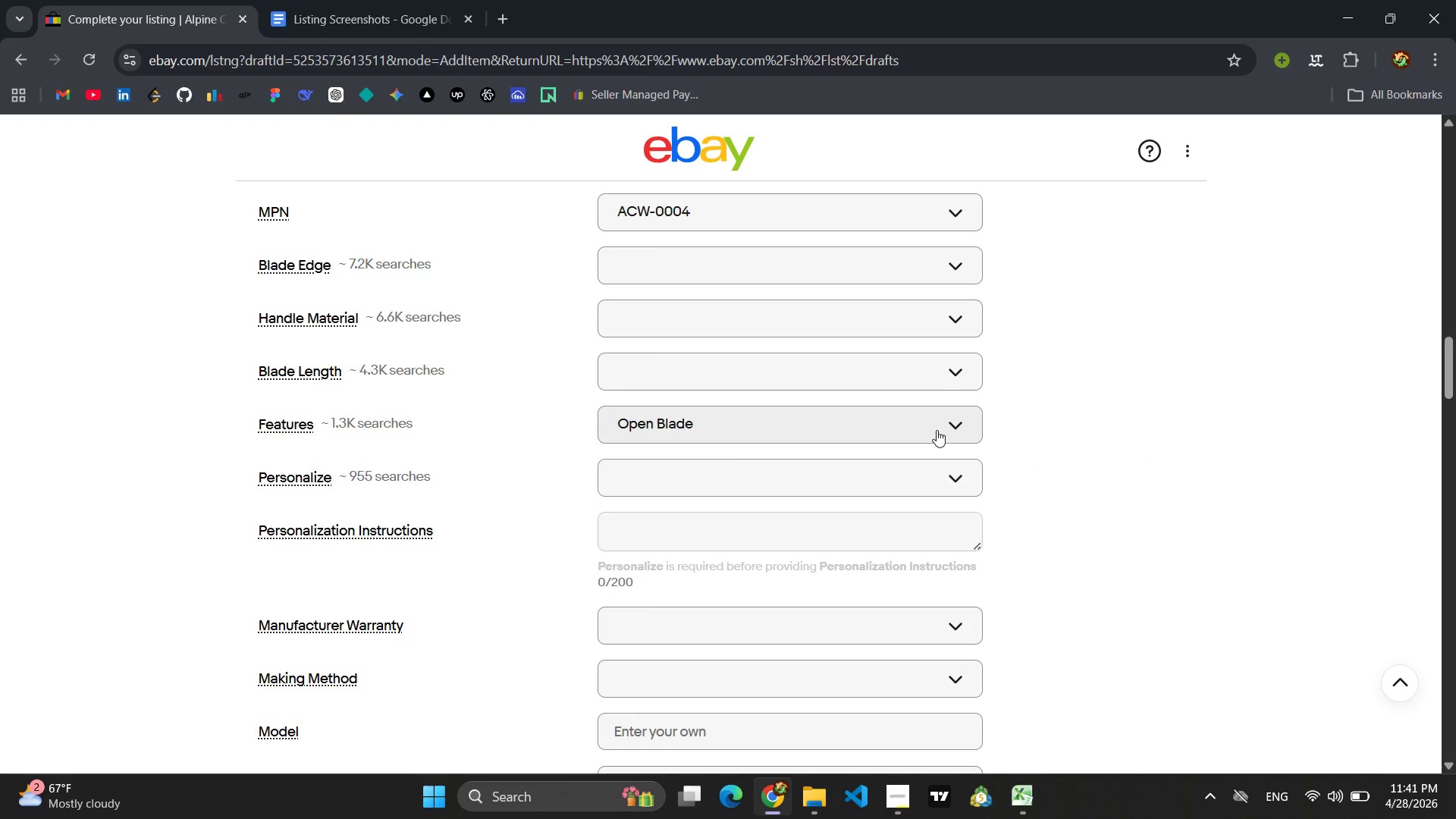 
left_click([937, 430])
 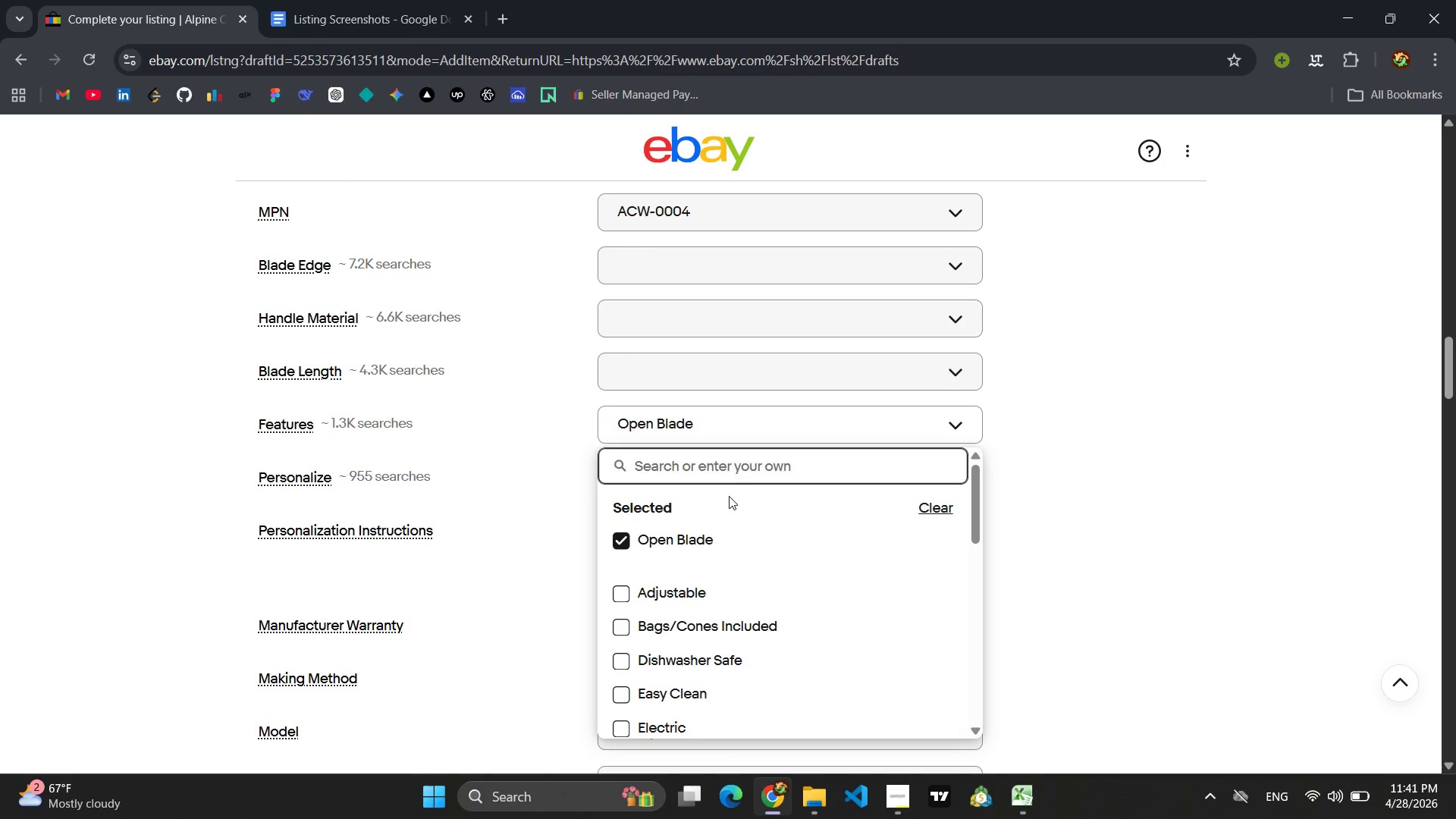 
type(Soft Cheese Compatible)
 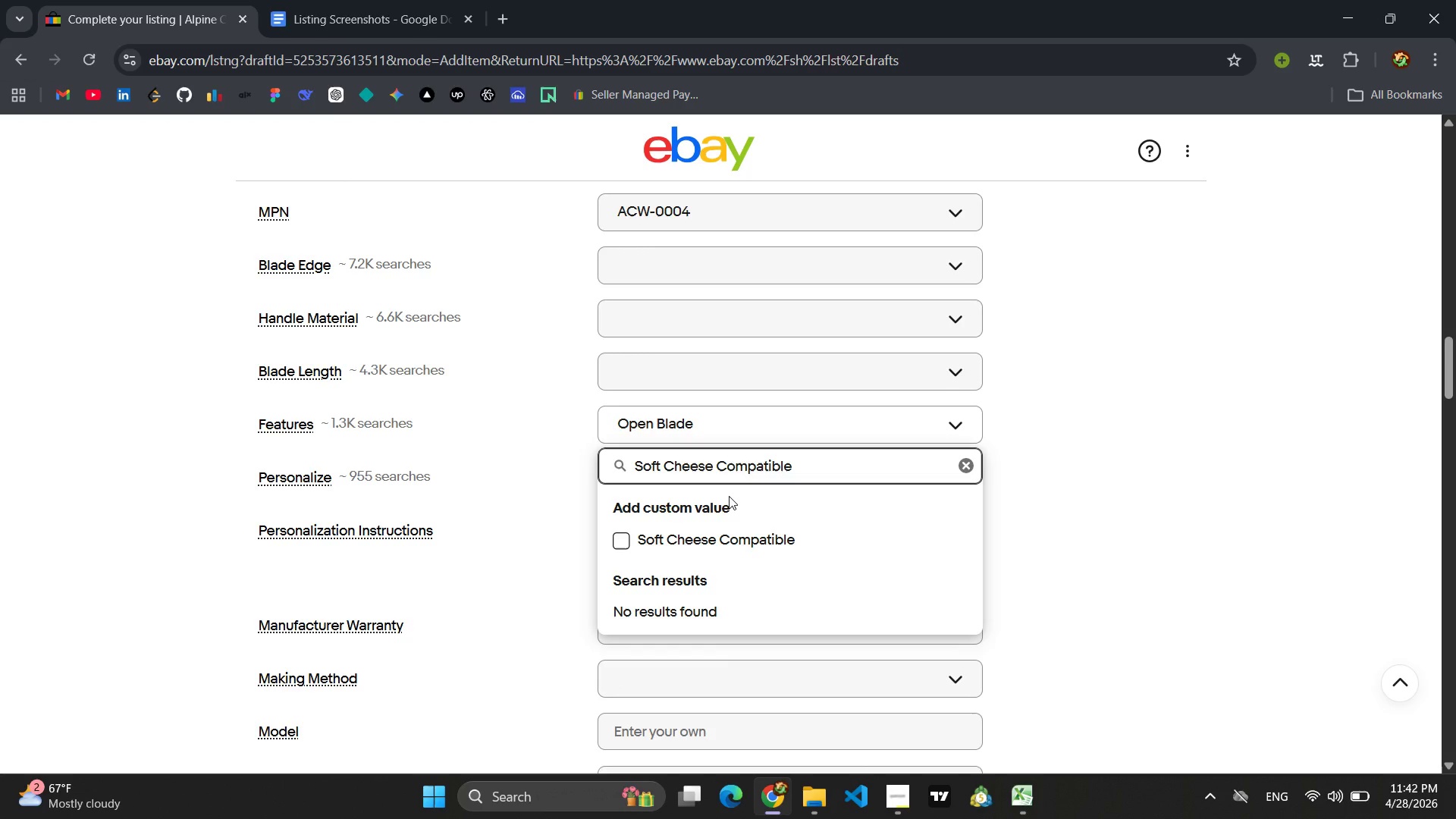 
key(Control+ControlLeft)
 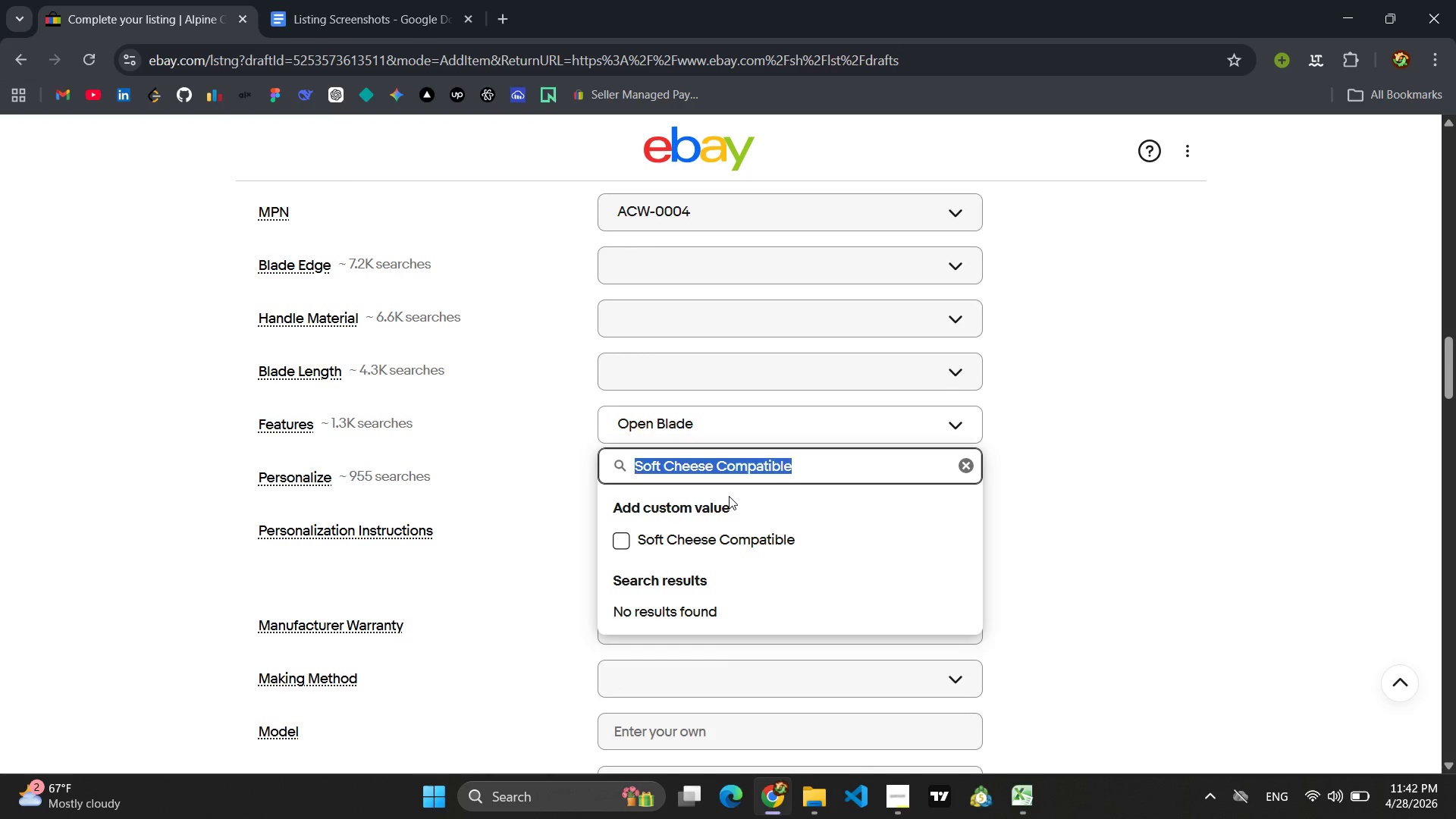 
key(Control+A)
 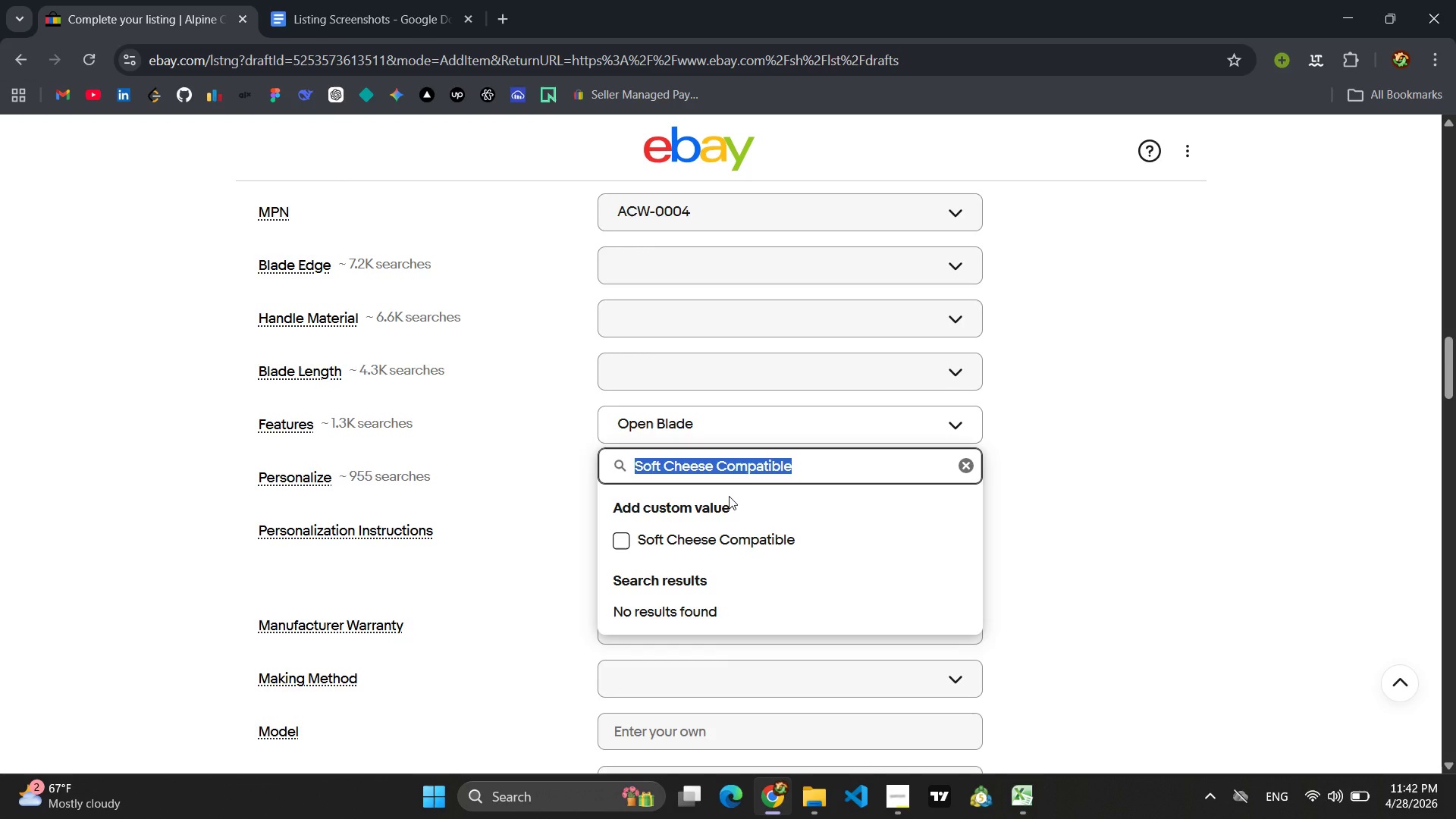 
key(Control+C)
 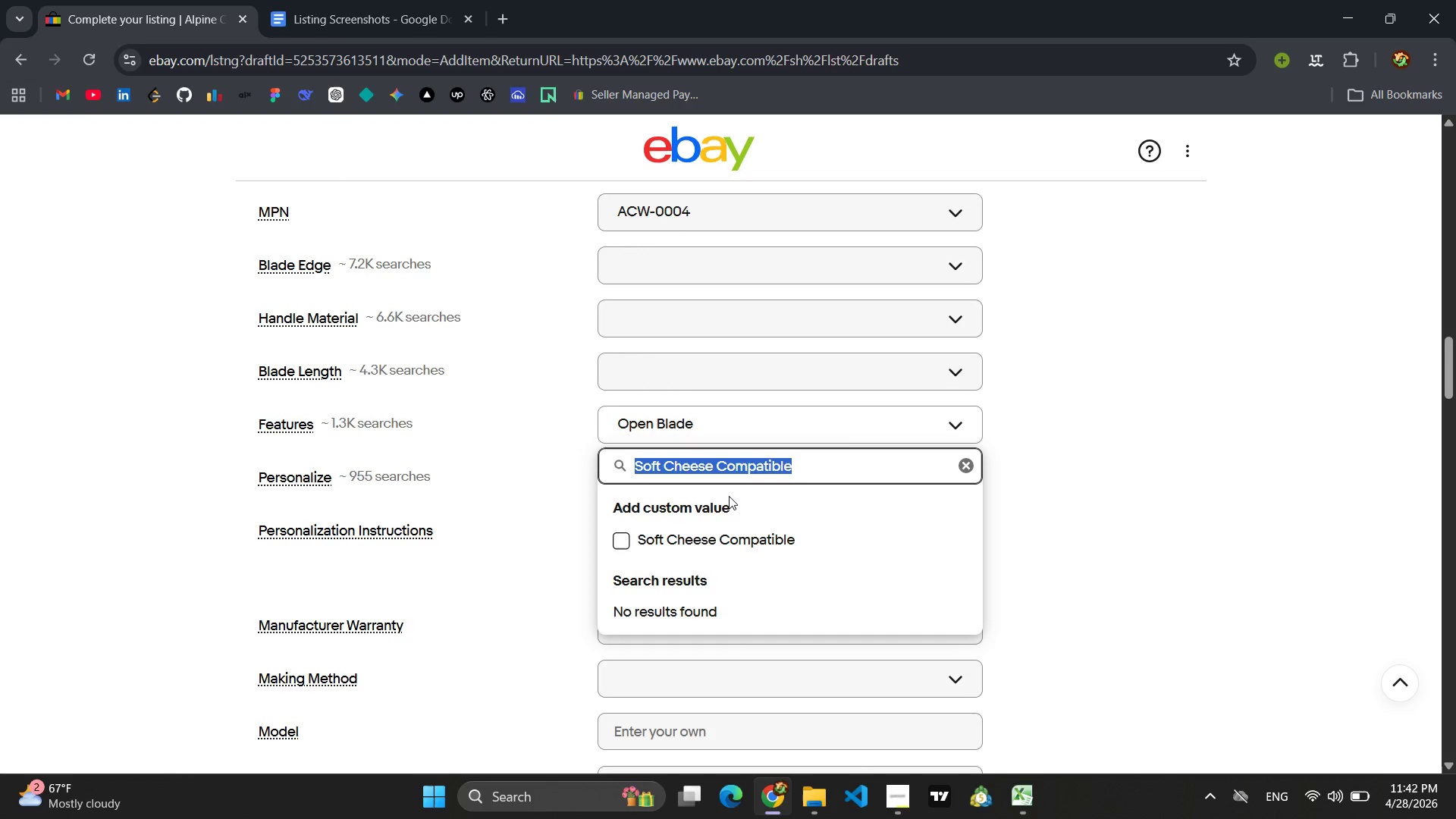 
key(Enter)
 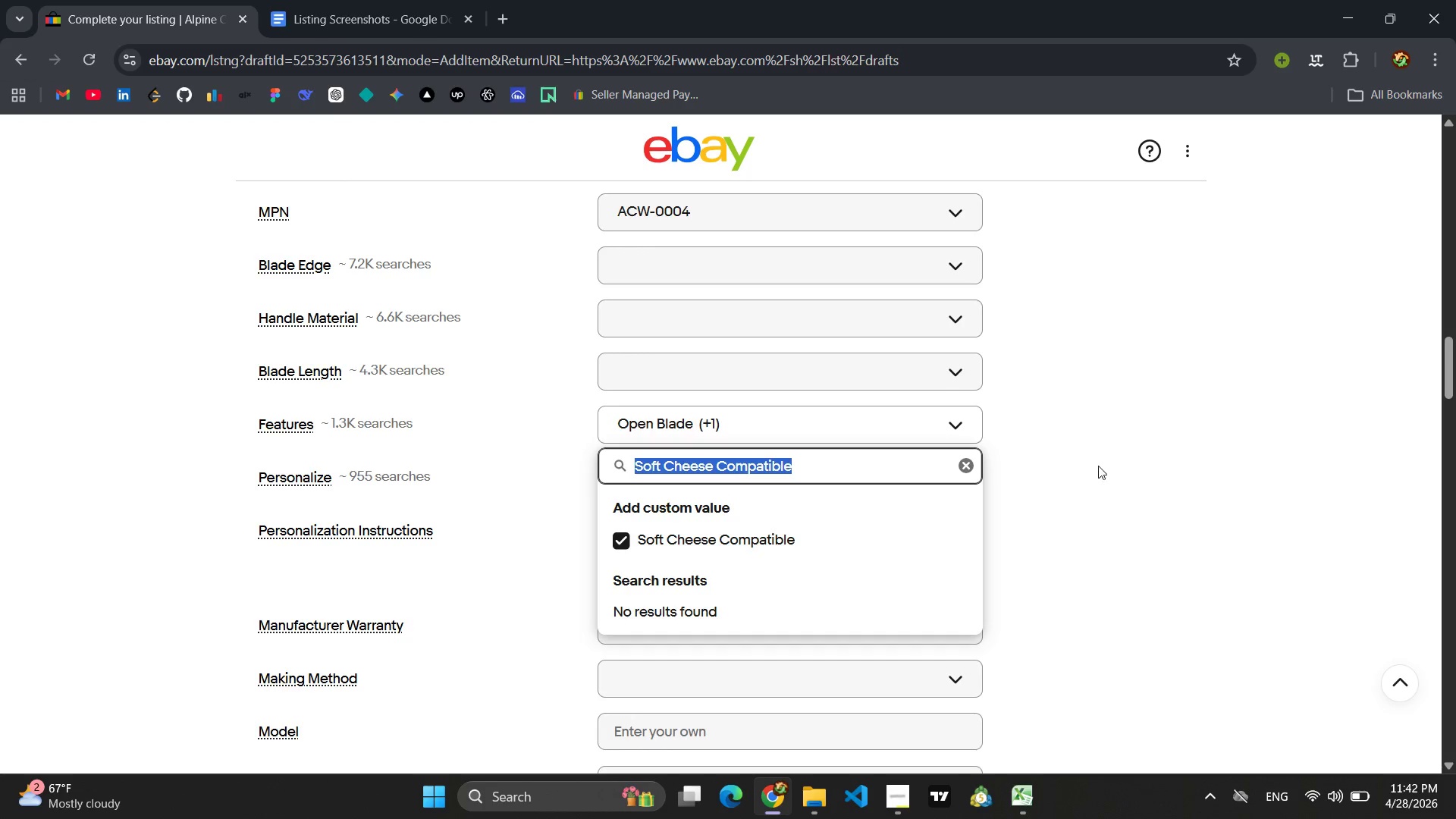 
left_click([1180, 480])
 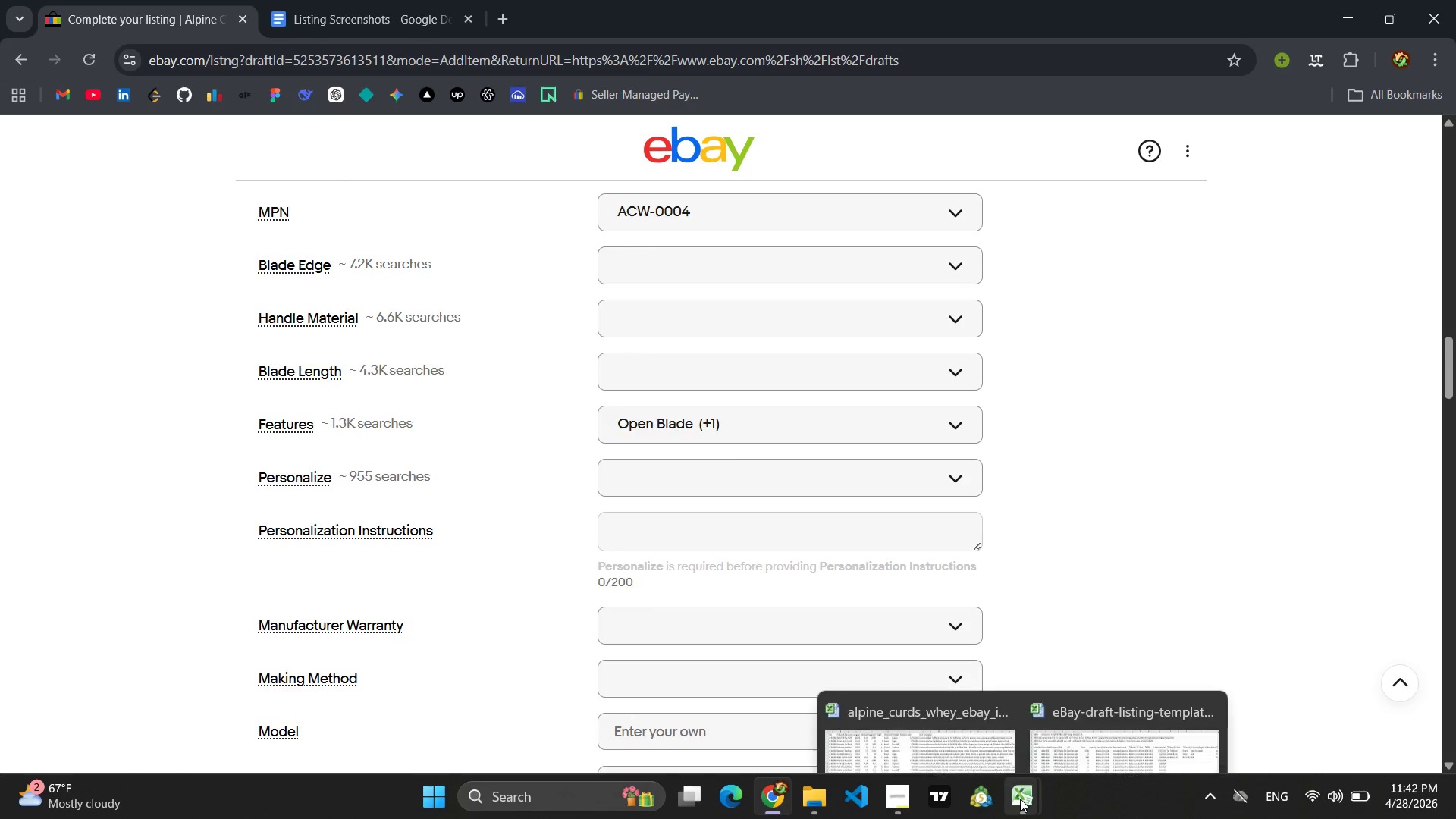 
left_click([1091, 724])
 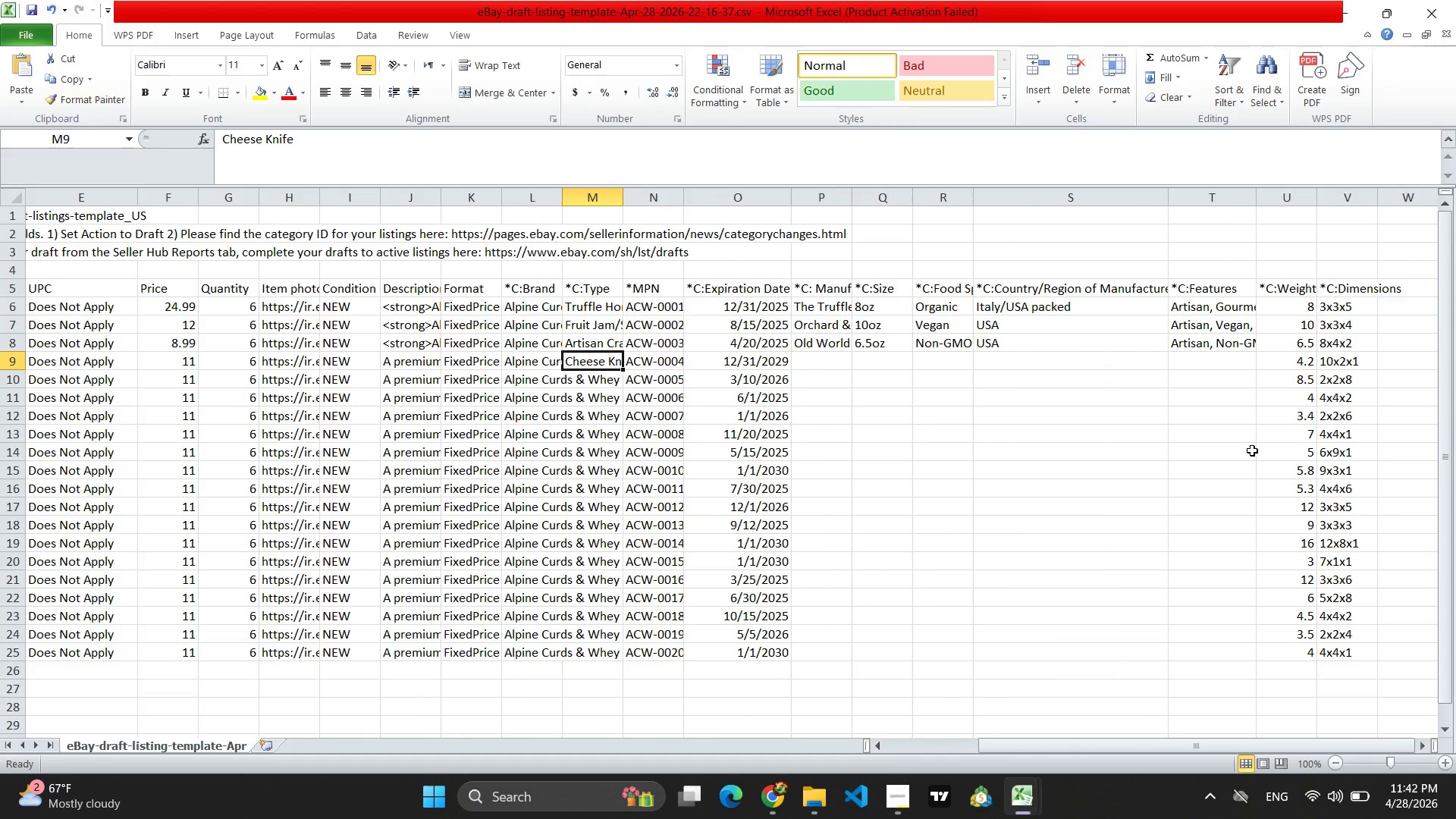 
wait(12.3)
 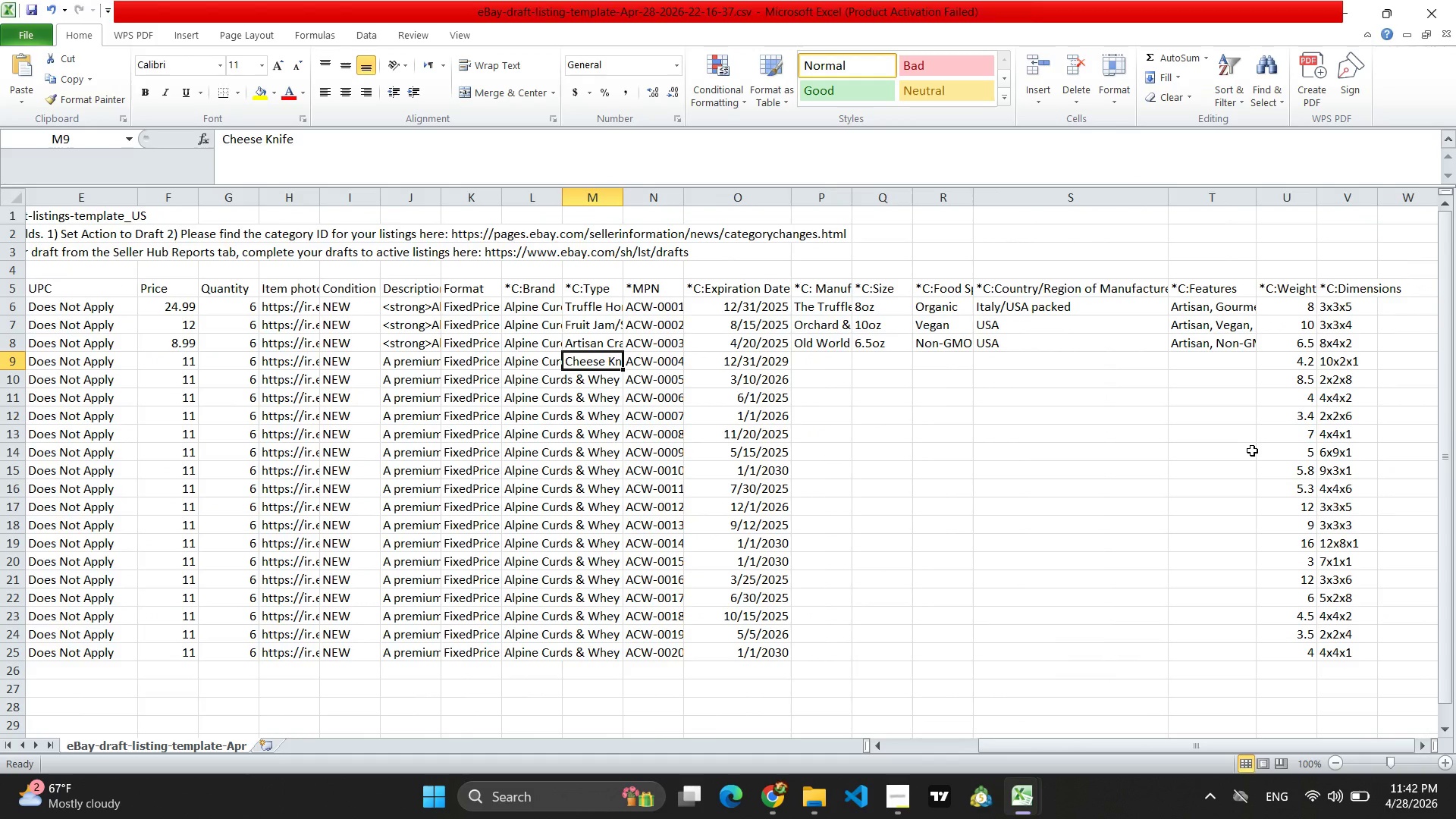 
left_click([1195, 367])
 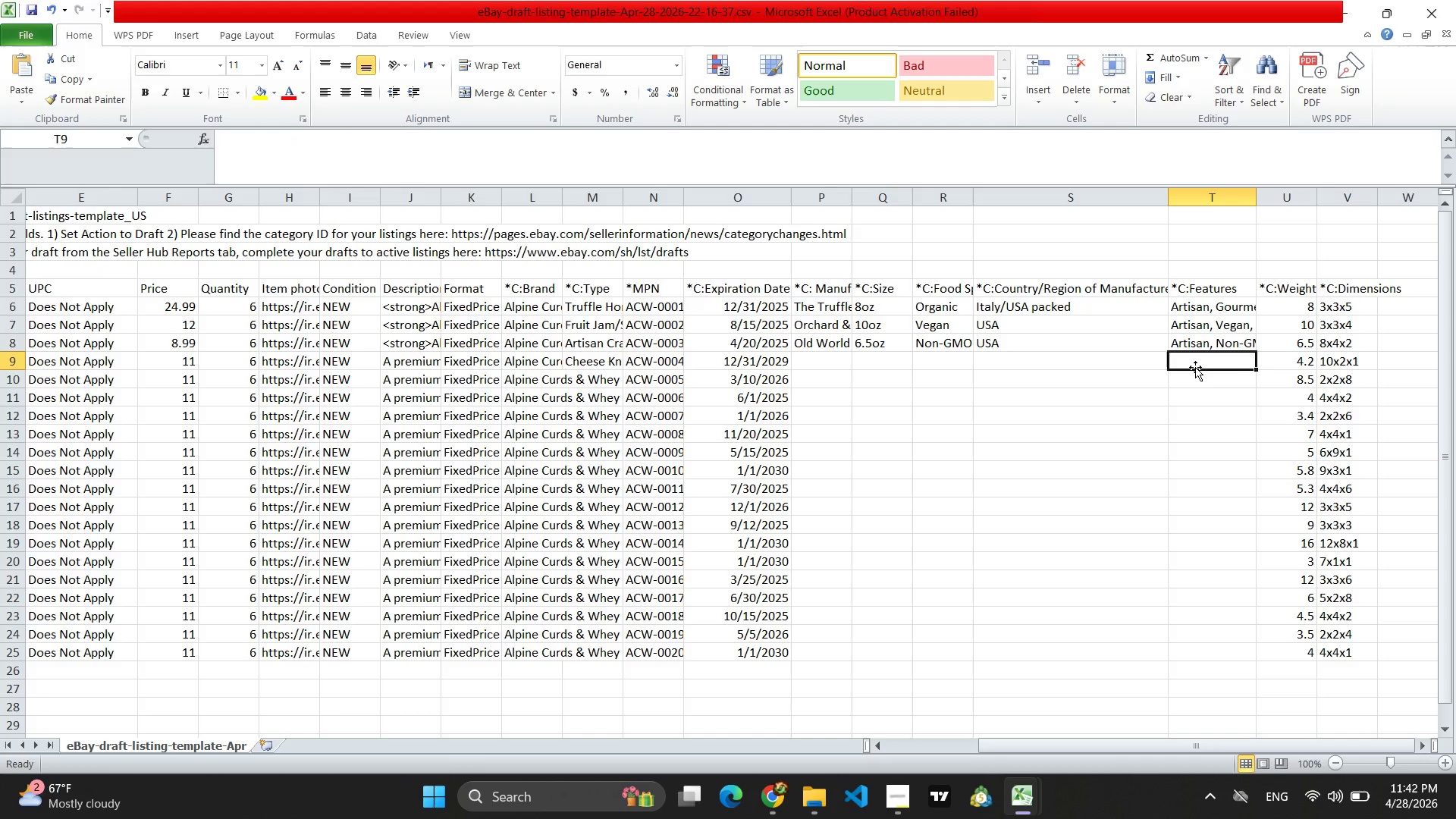 
type(Open Blade, )
 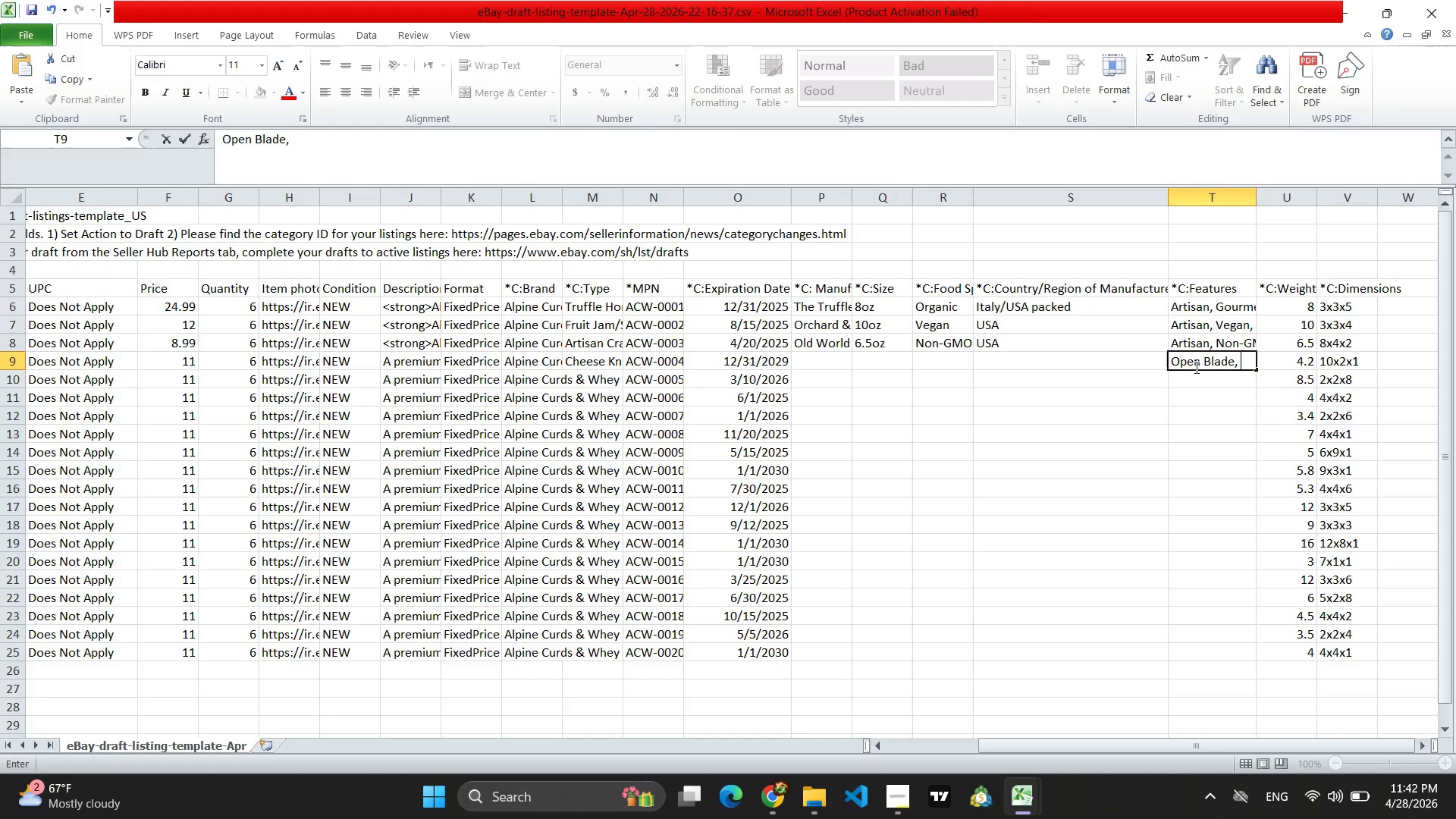 
key(Control+V)
 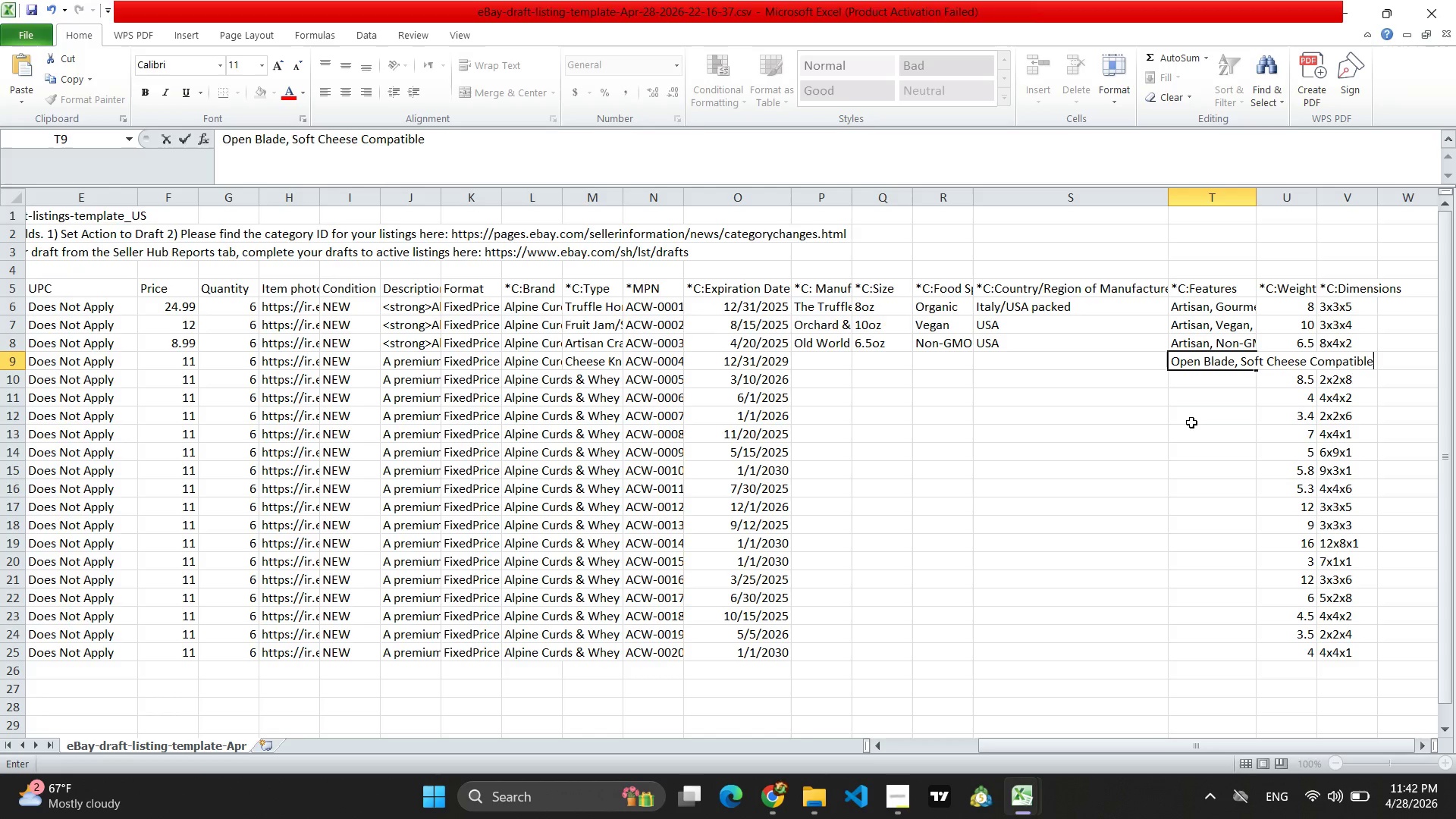 
left_click([1219, 485])
 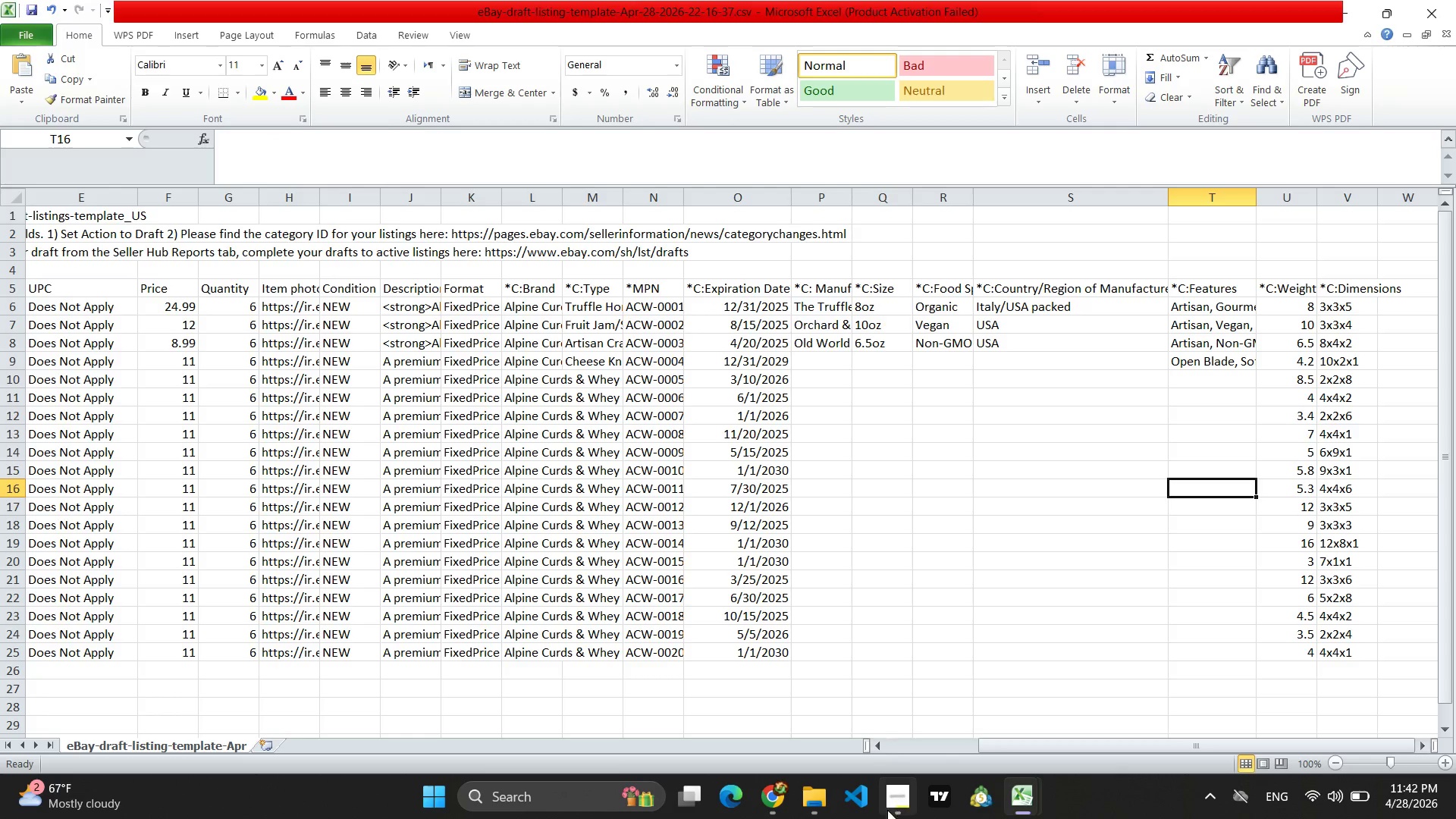 
left_click([777, 806])
 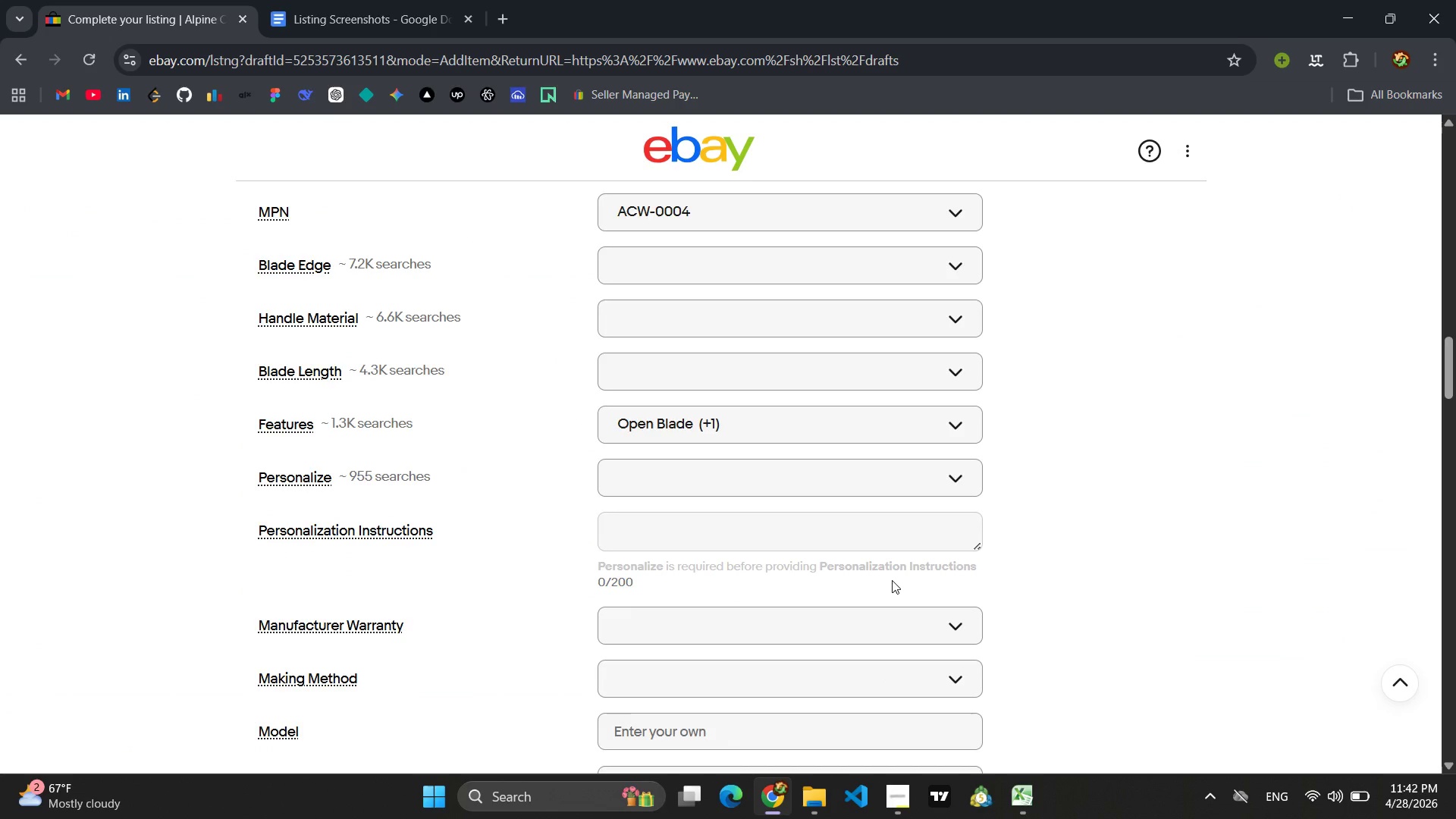 
wait(6.44)
 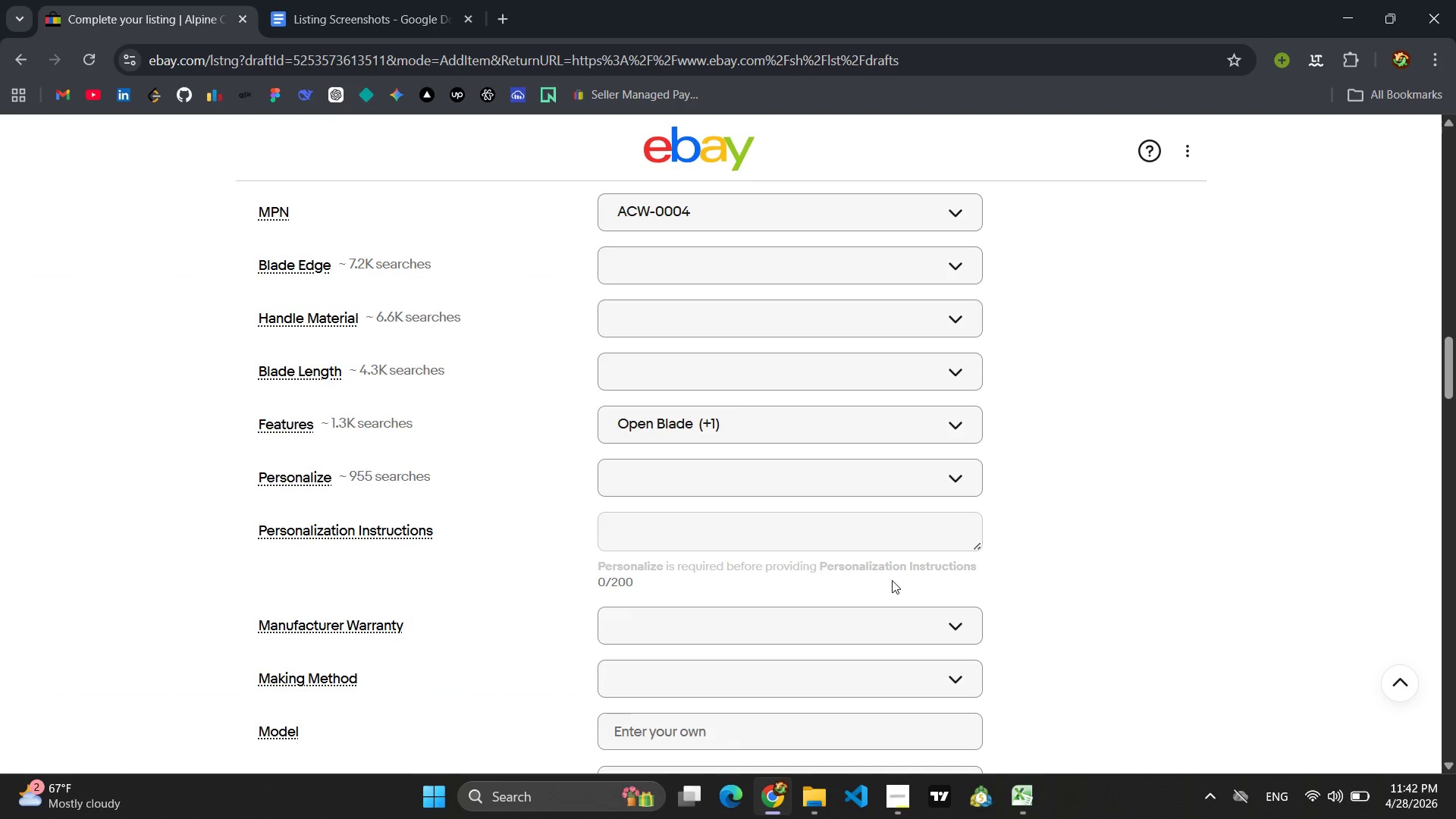 
scroll: coordinate [892, 580], scroll_direction: up, amount: 2.0
 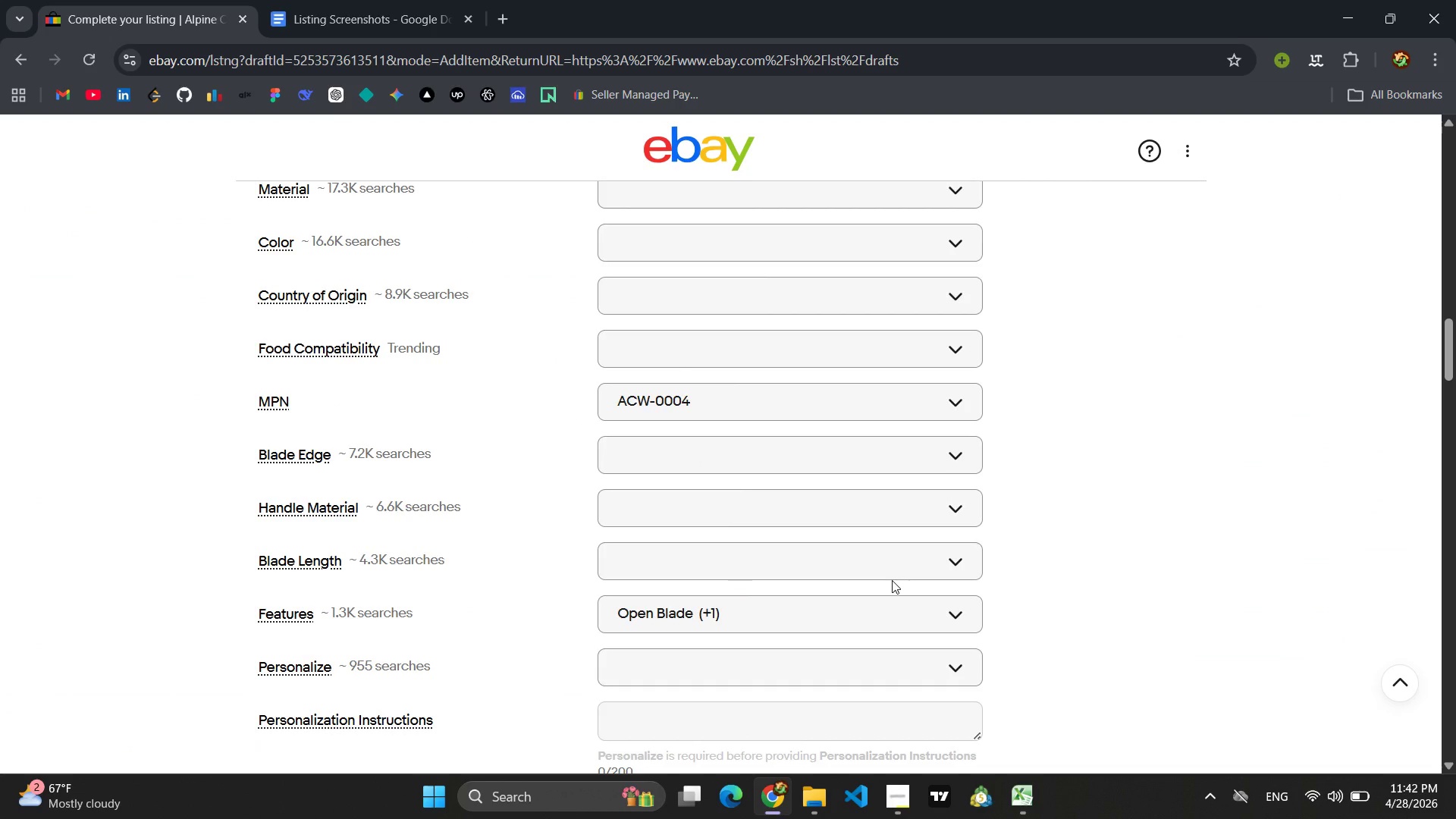 
scroll: coordinate [892, 580], scroll_direction: down, amount: 2.0
 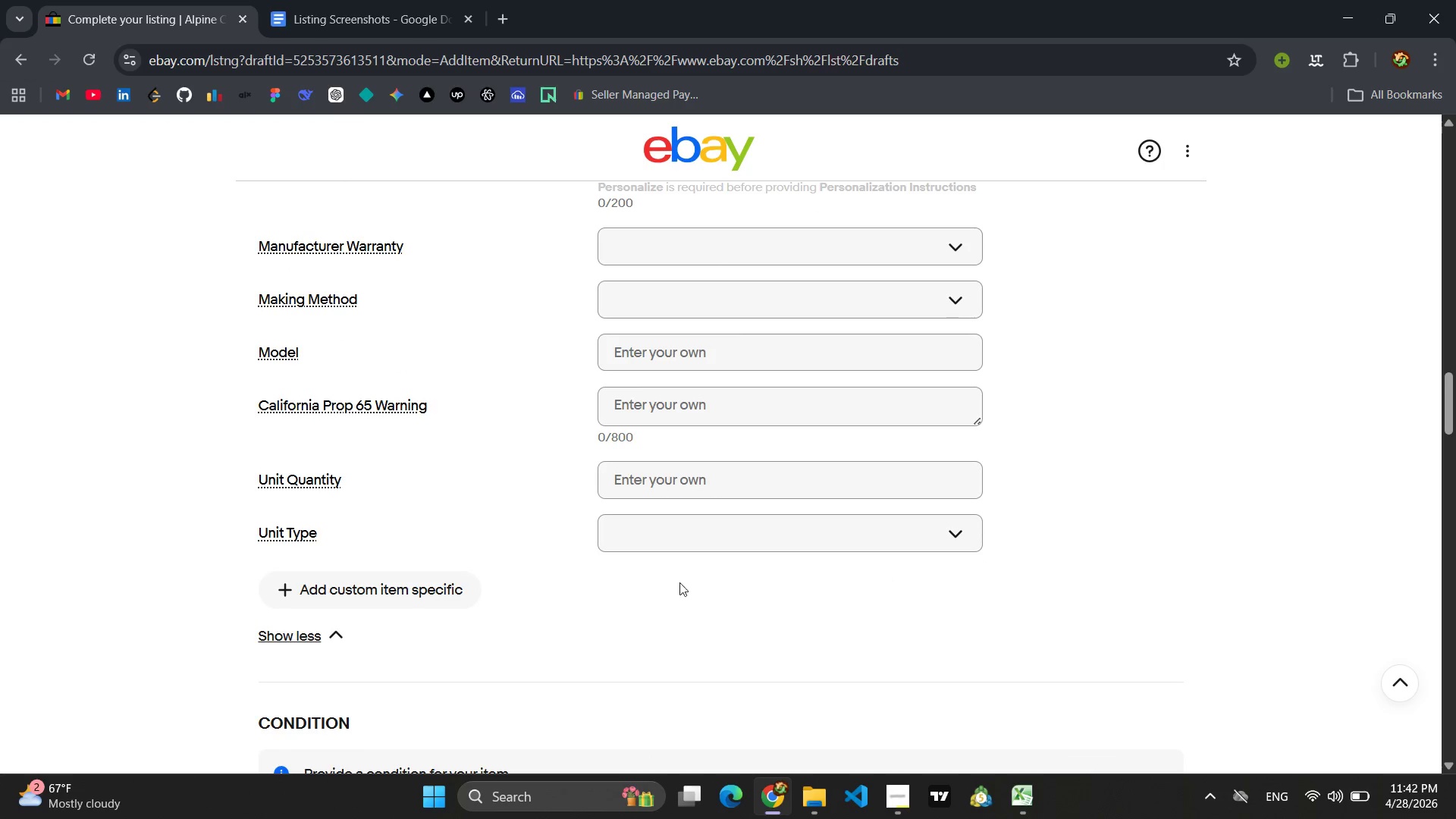 
left_click([413, 577])
 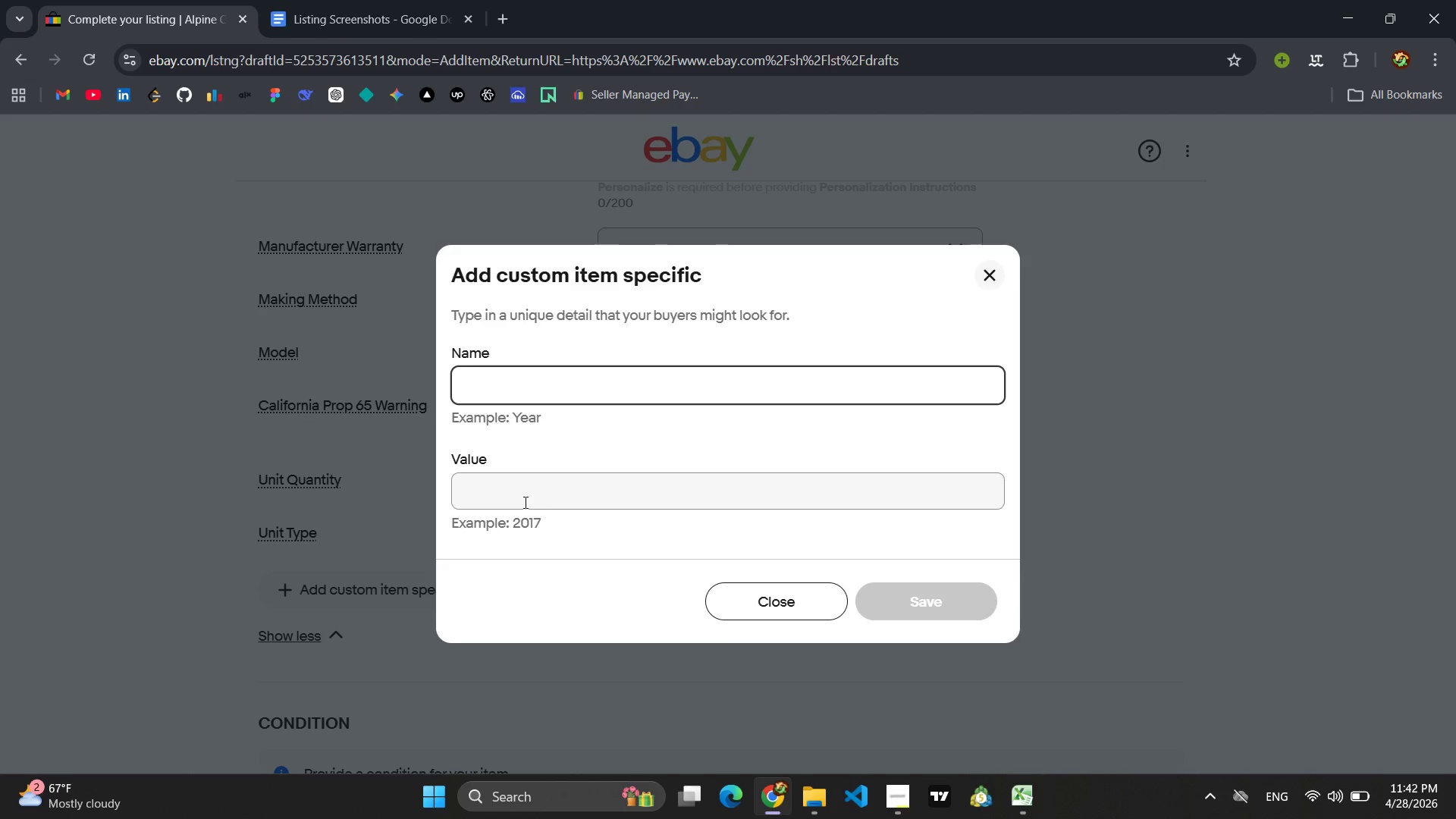 
type(Si)
 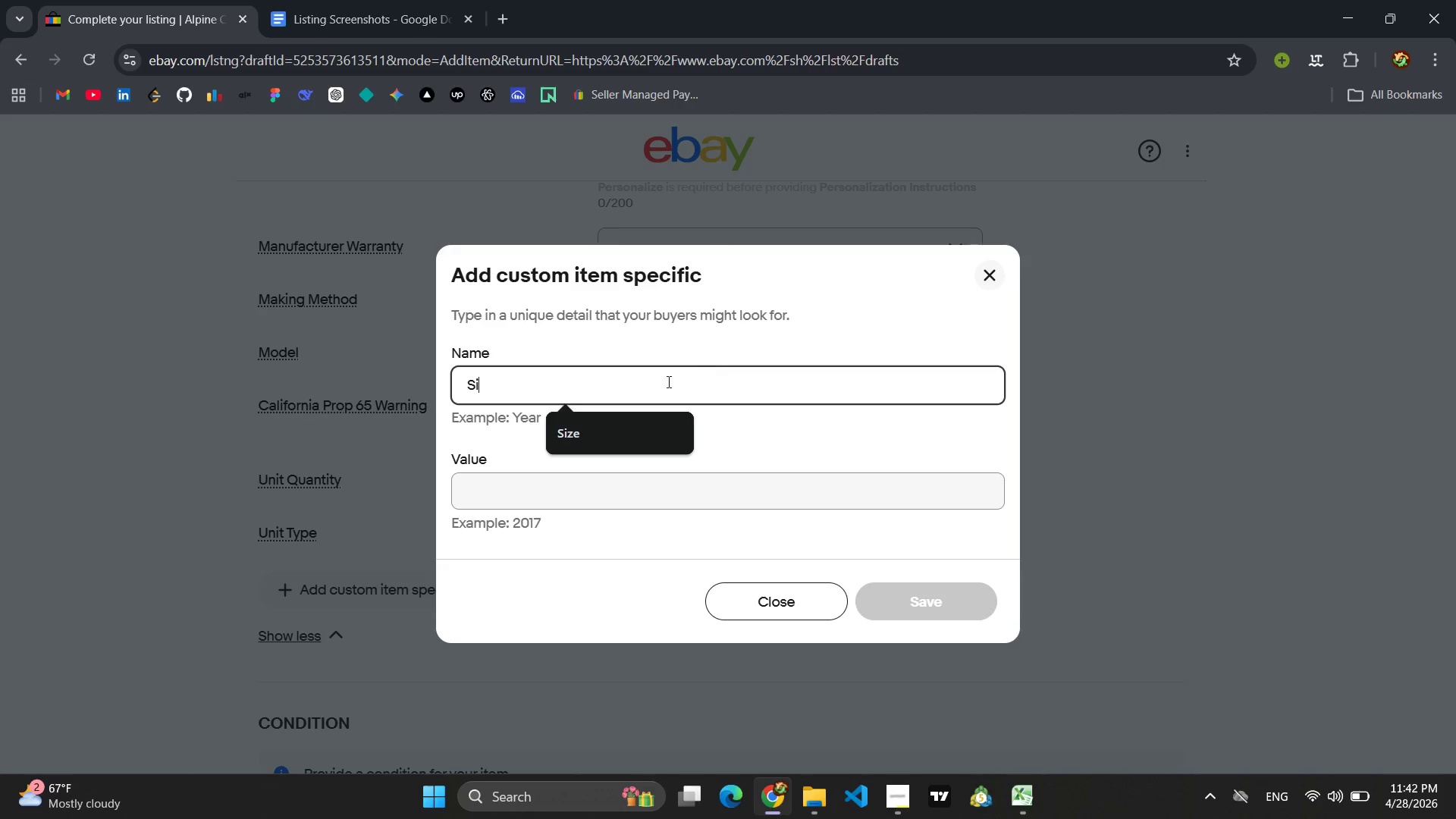 
left_click([577, 435])
 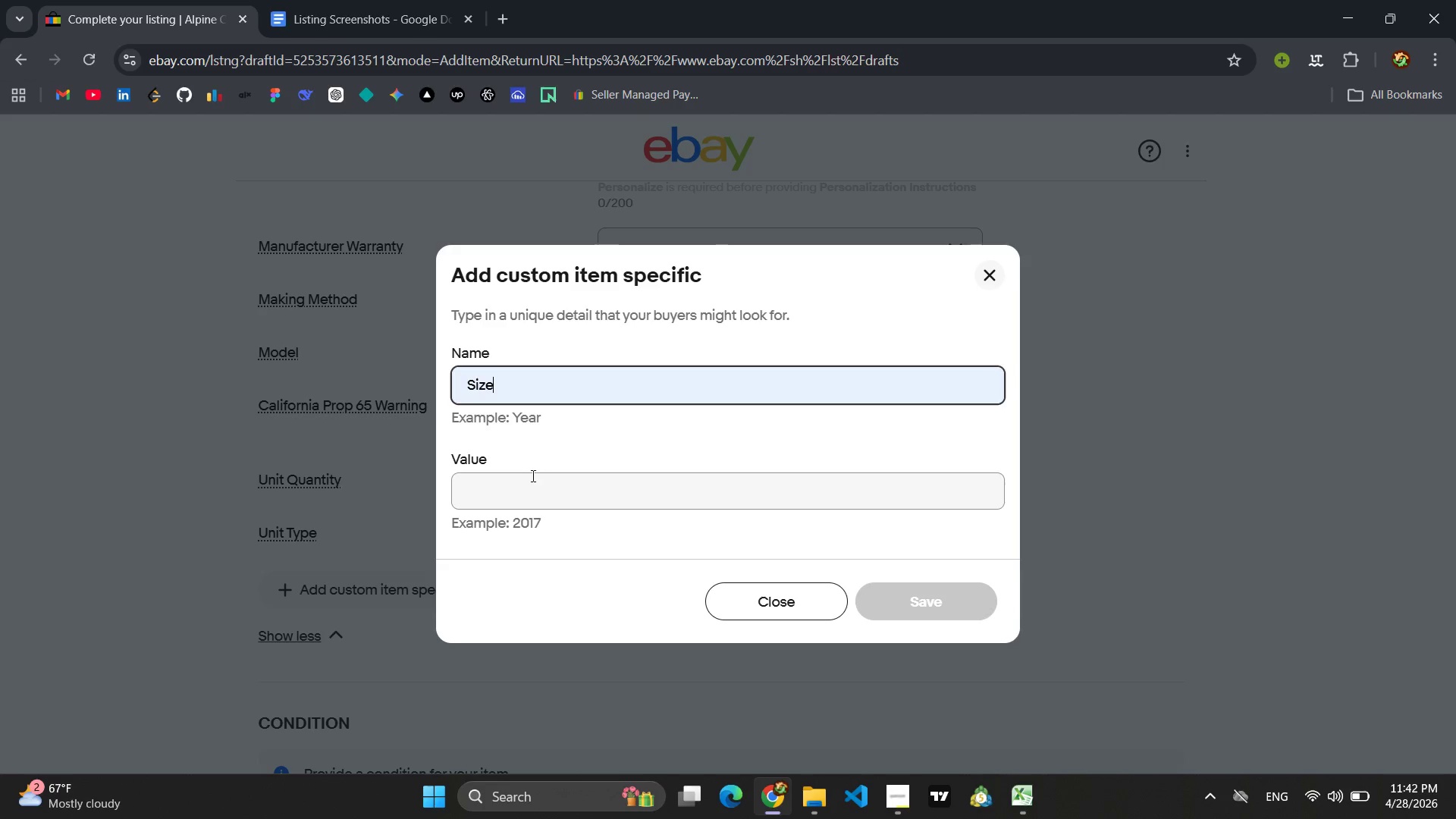 
left_click([522, 485])
 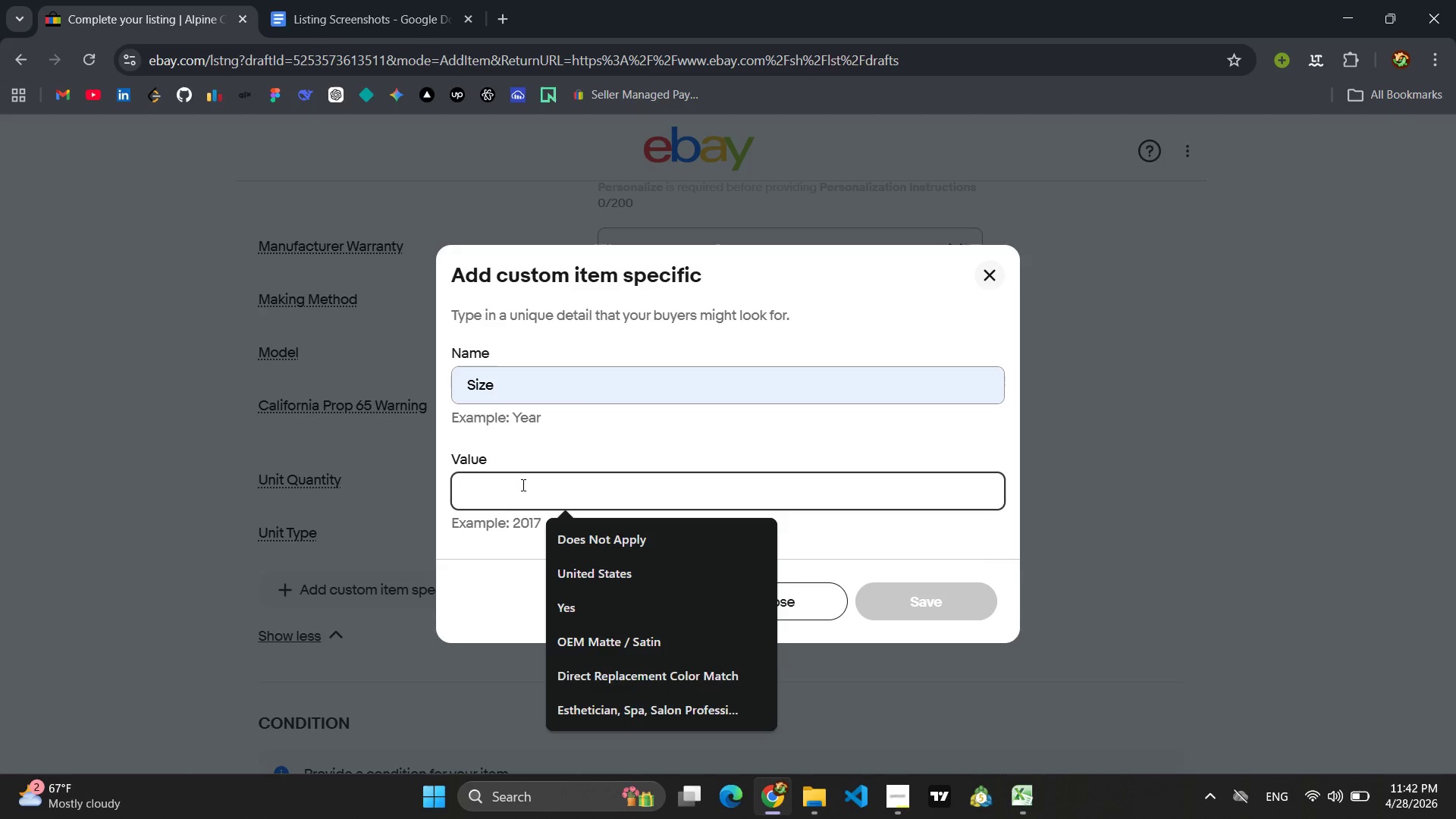 
type(10 inc)
key(Backspace)
type(ches)
 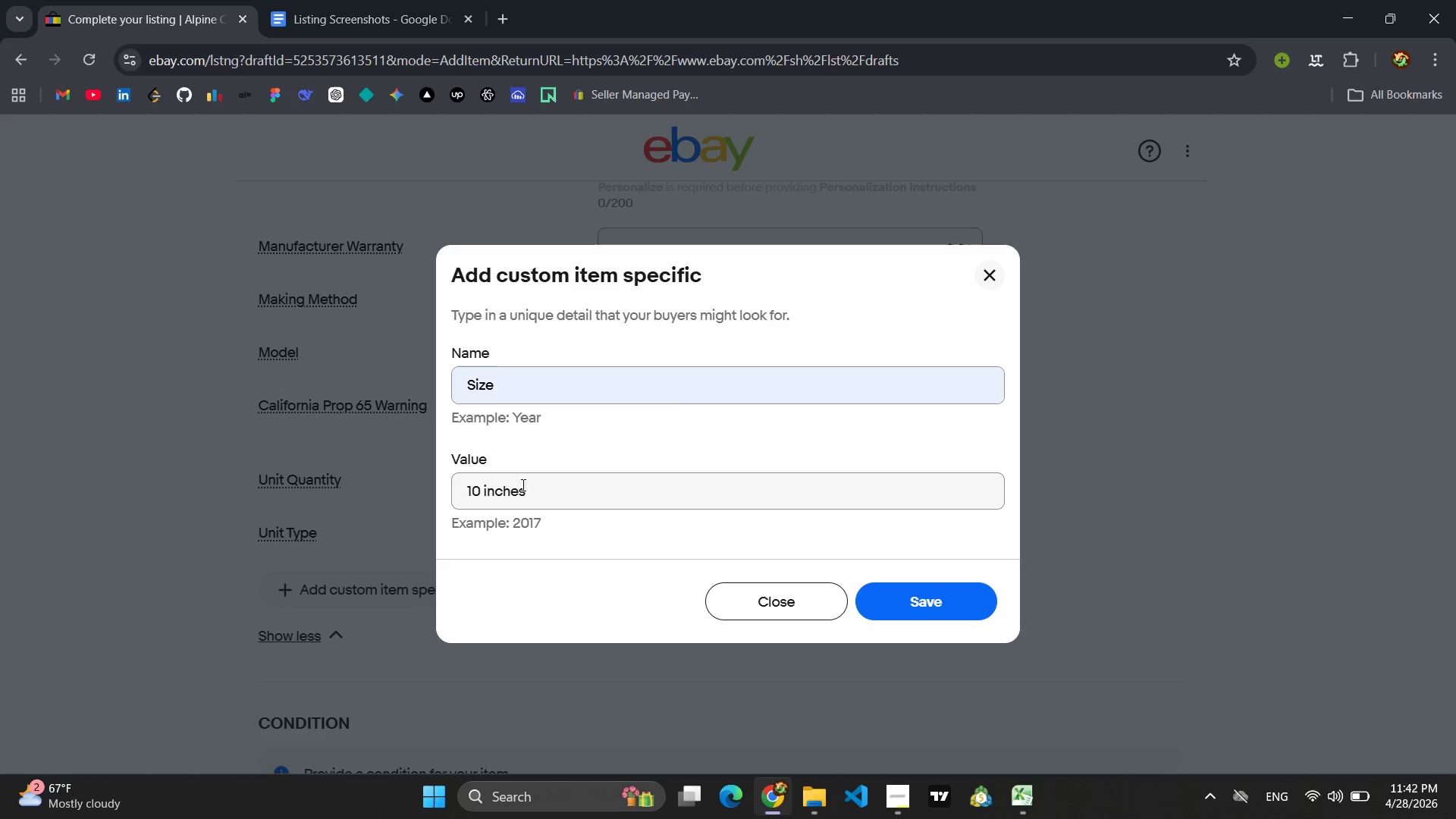 
key(Enter)
 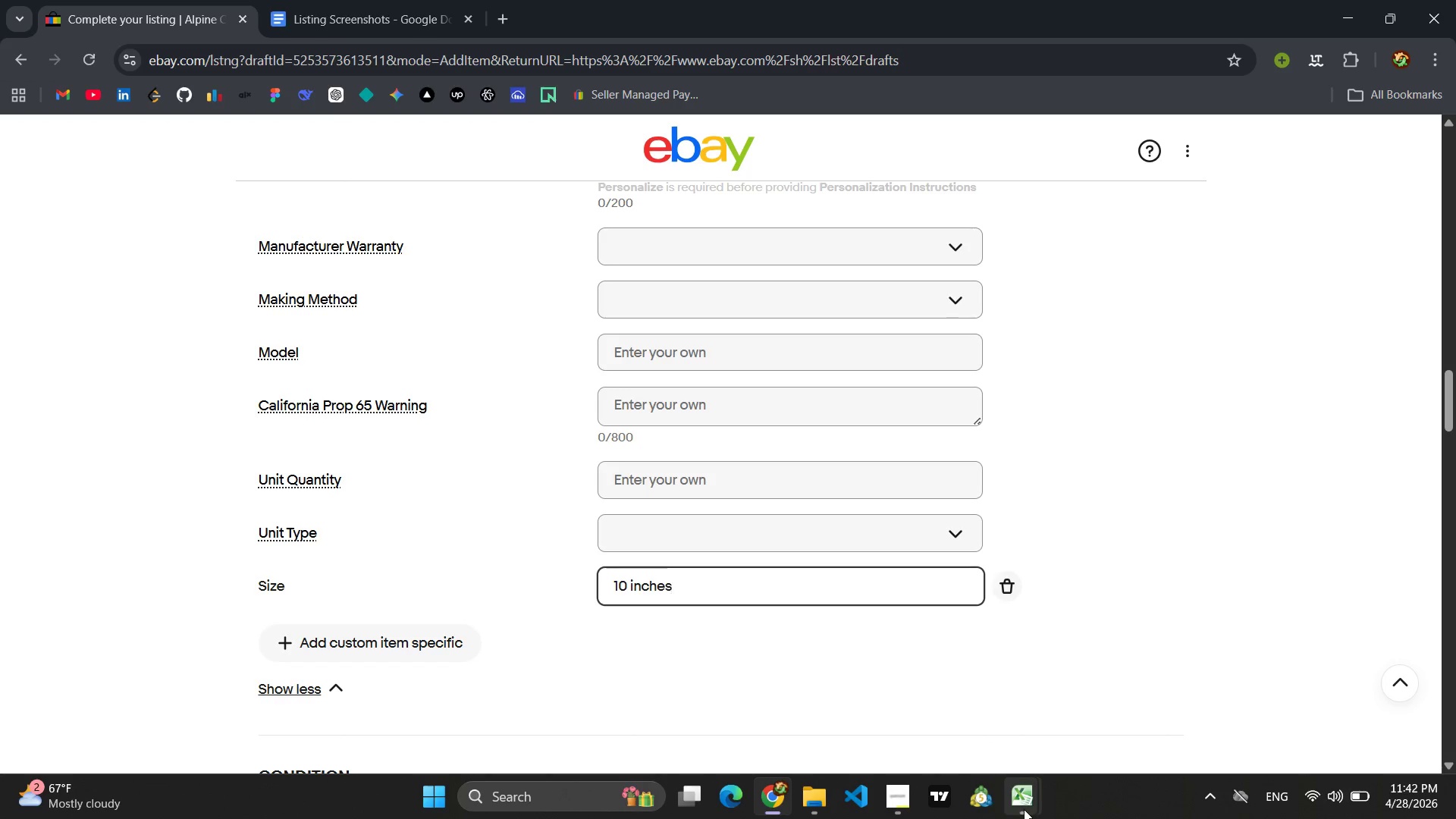 
left_click([1122, 714])
 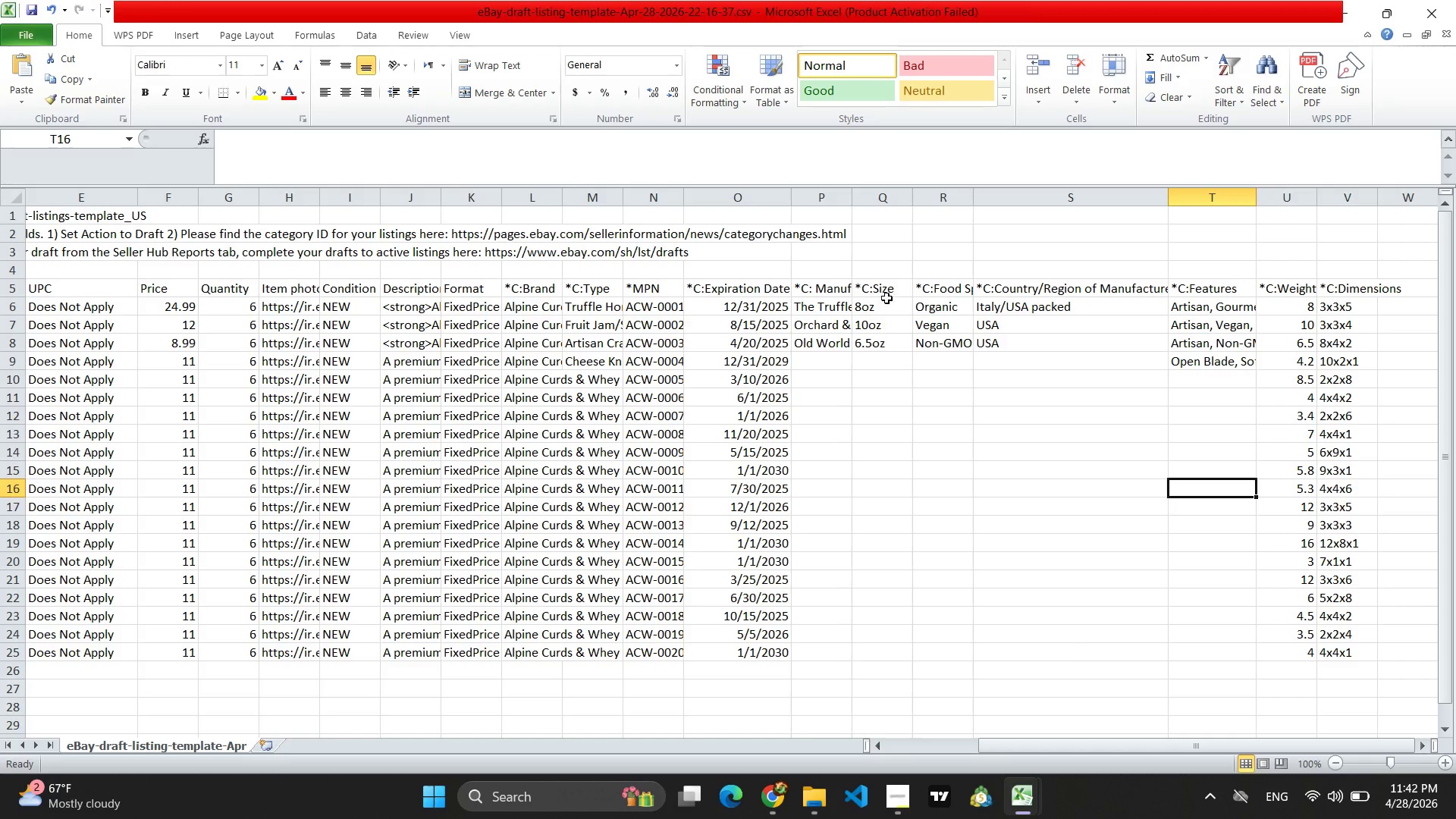 
left_click([868, 359])
 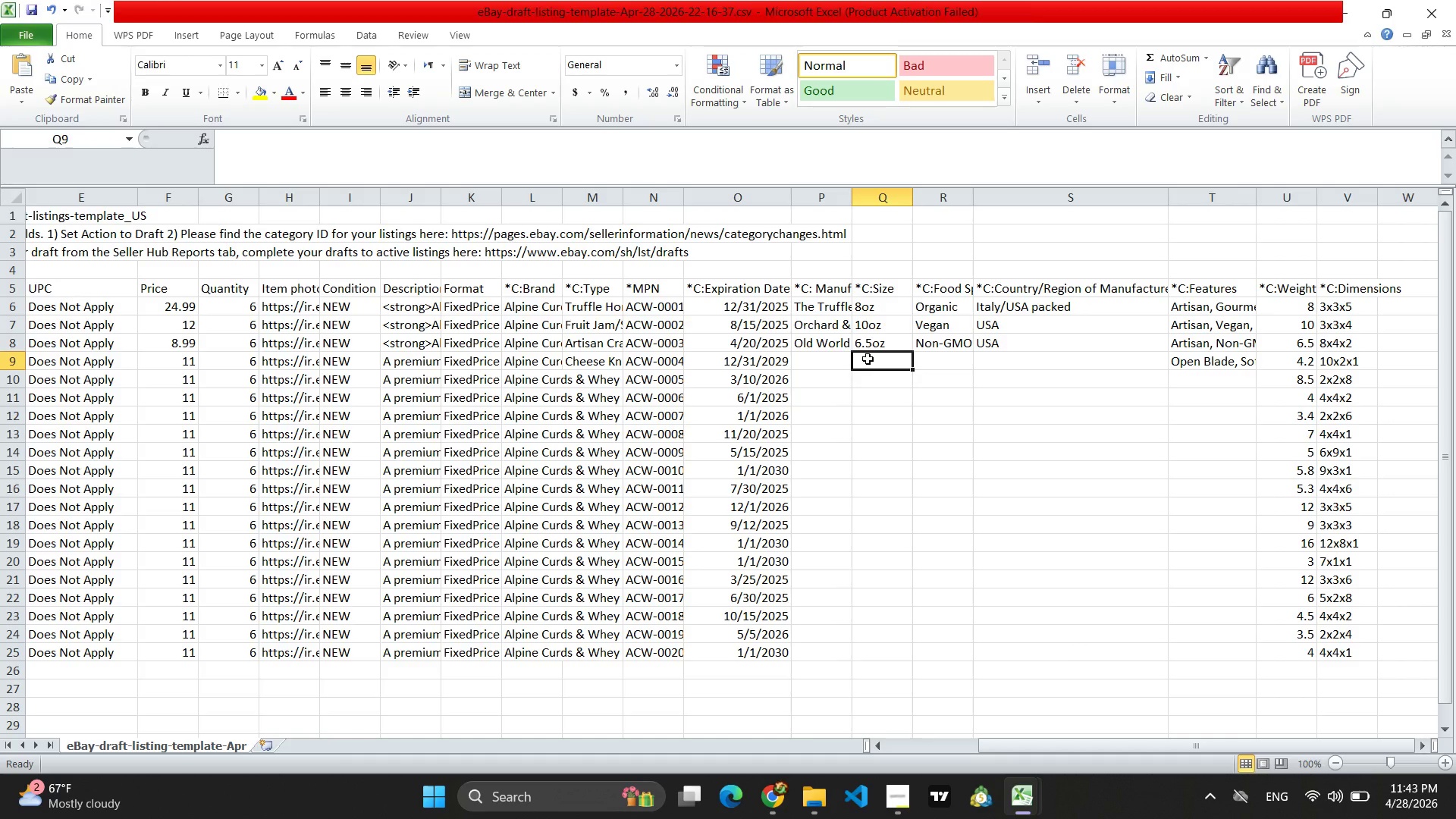 
type(10 inchs)
key(Backspace)
type(es)
 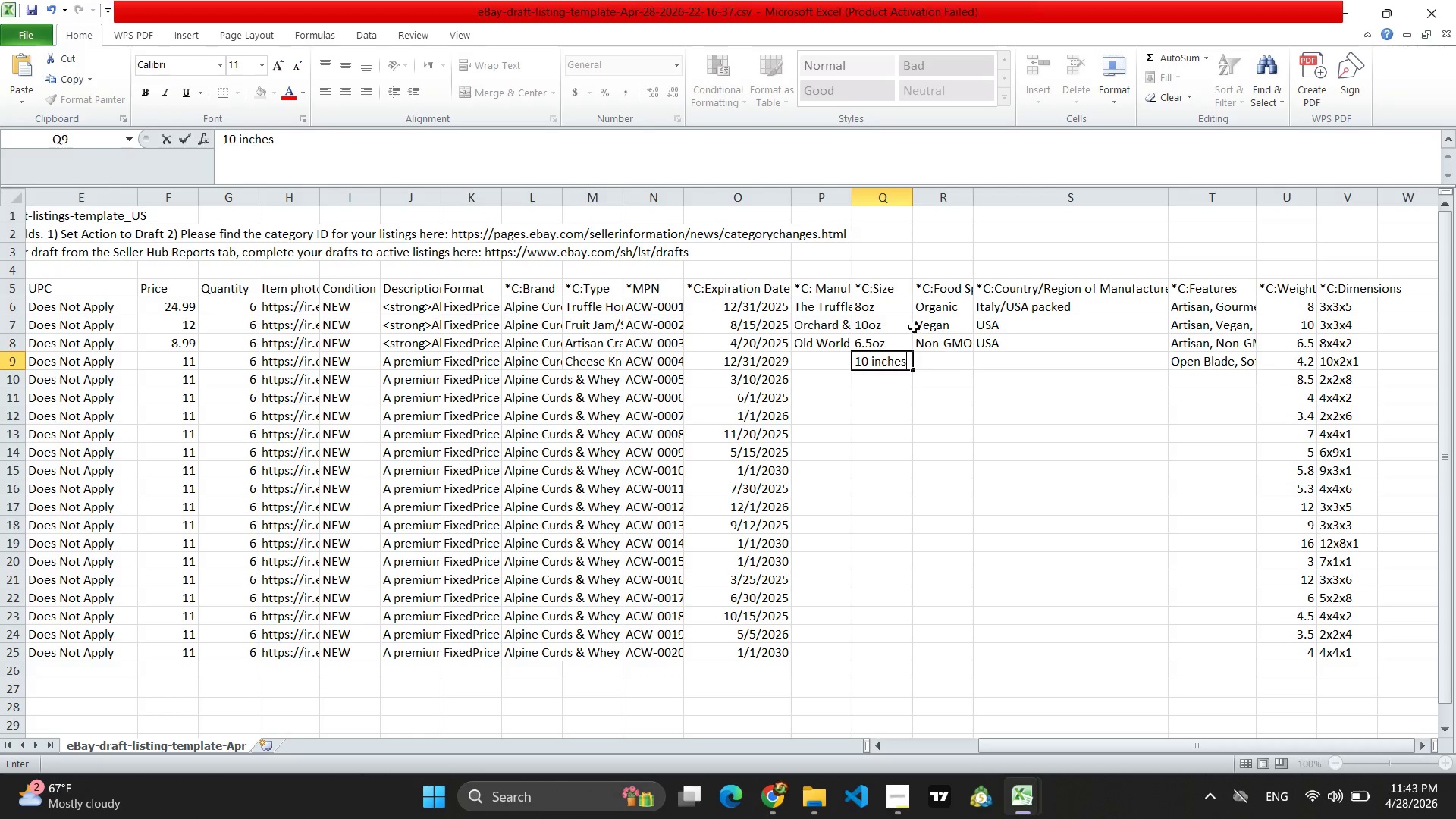 
key(ArrowLeft)
 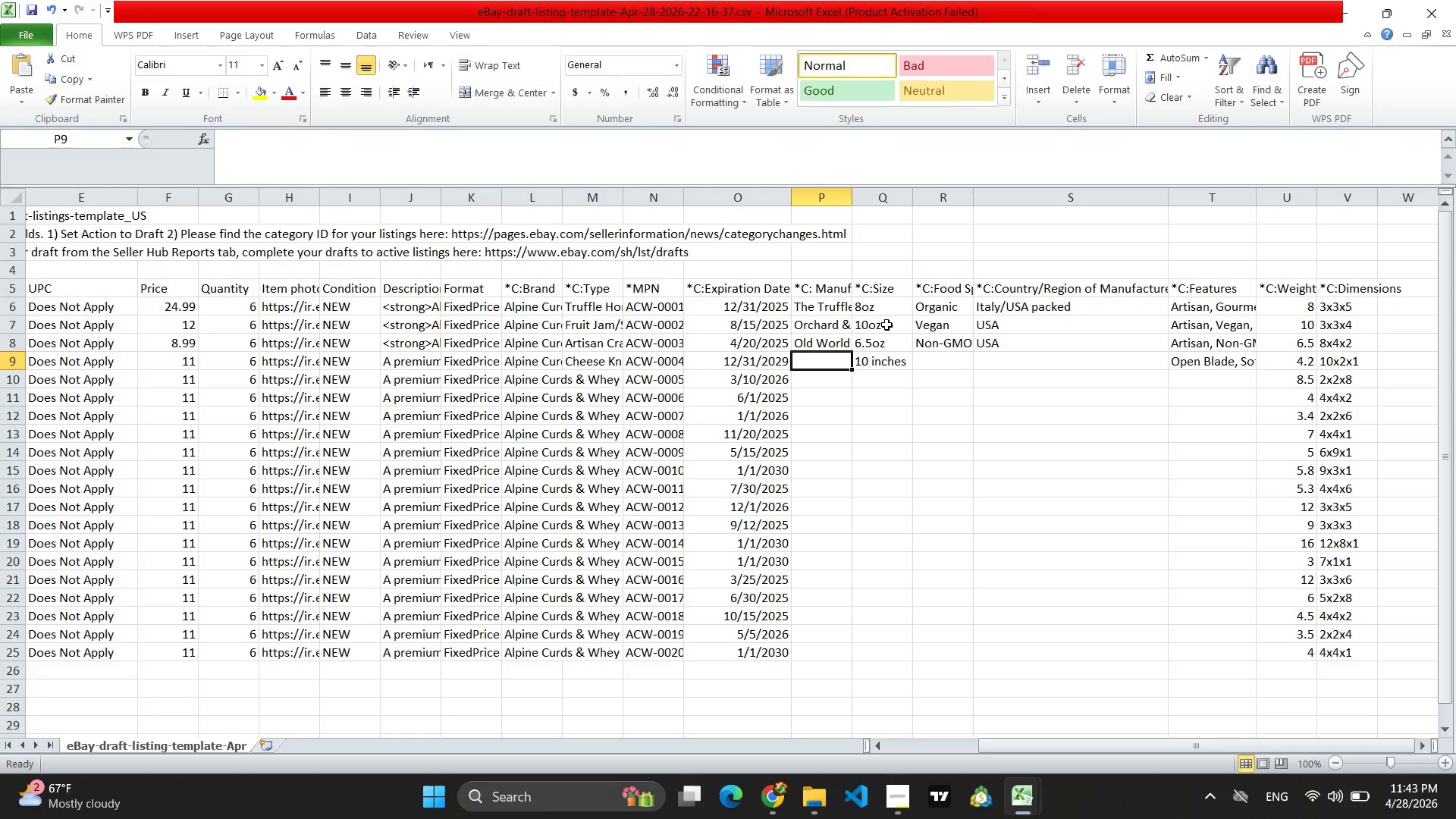 
key(ArrowLeft)
 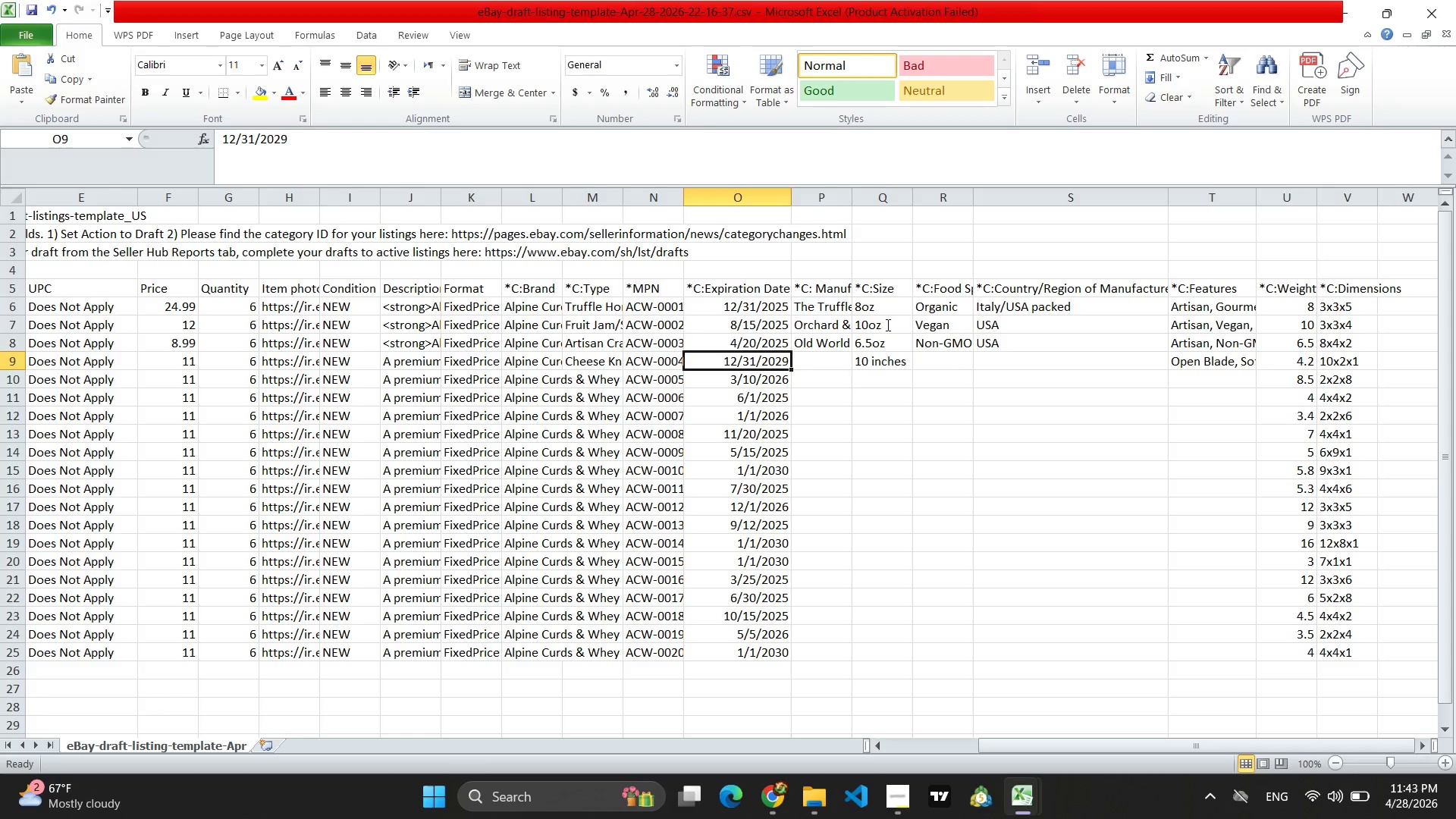 
key(ArrowLeft)
 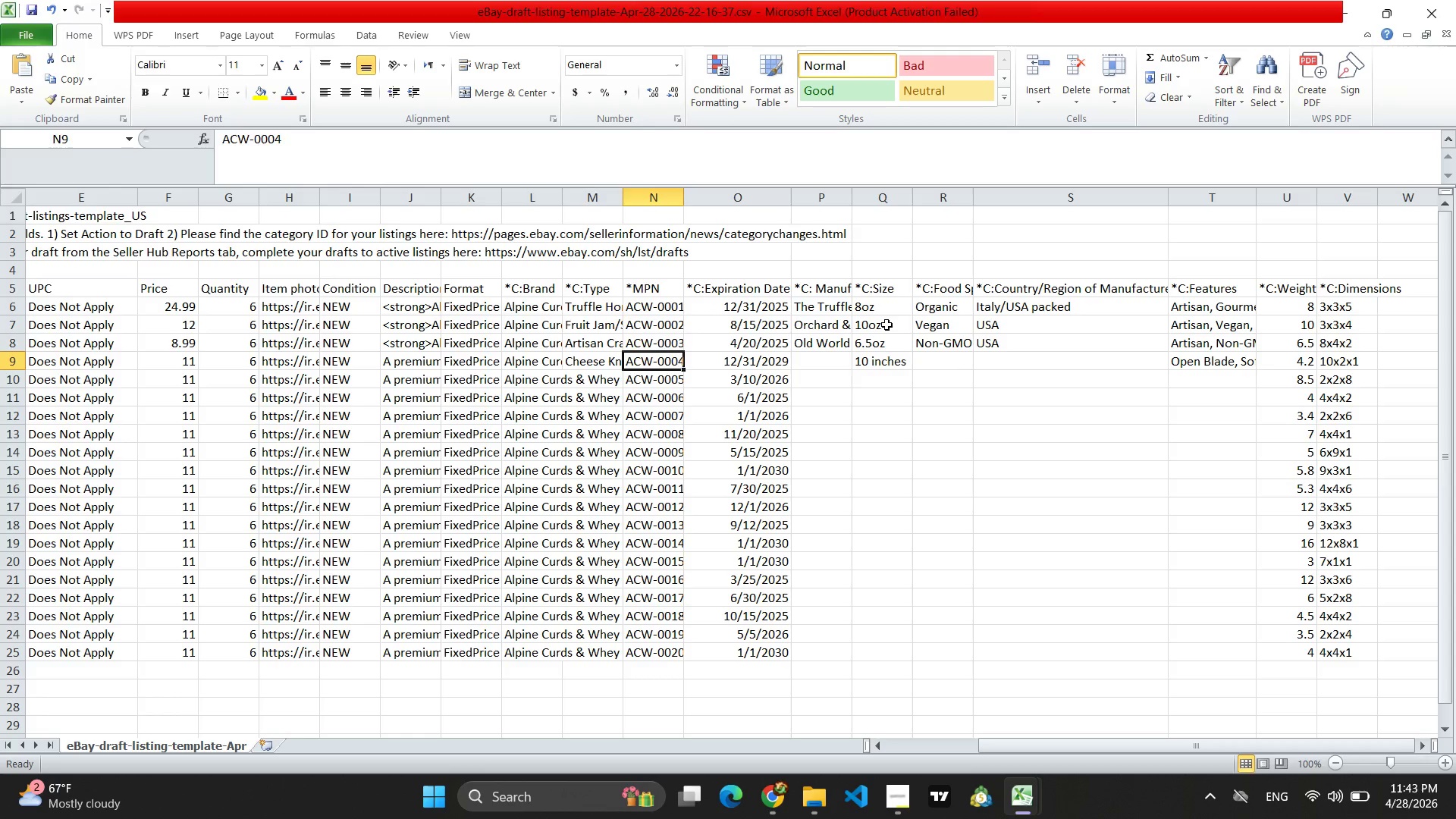 
key(ArrowRight)
 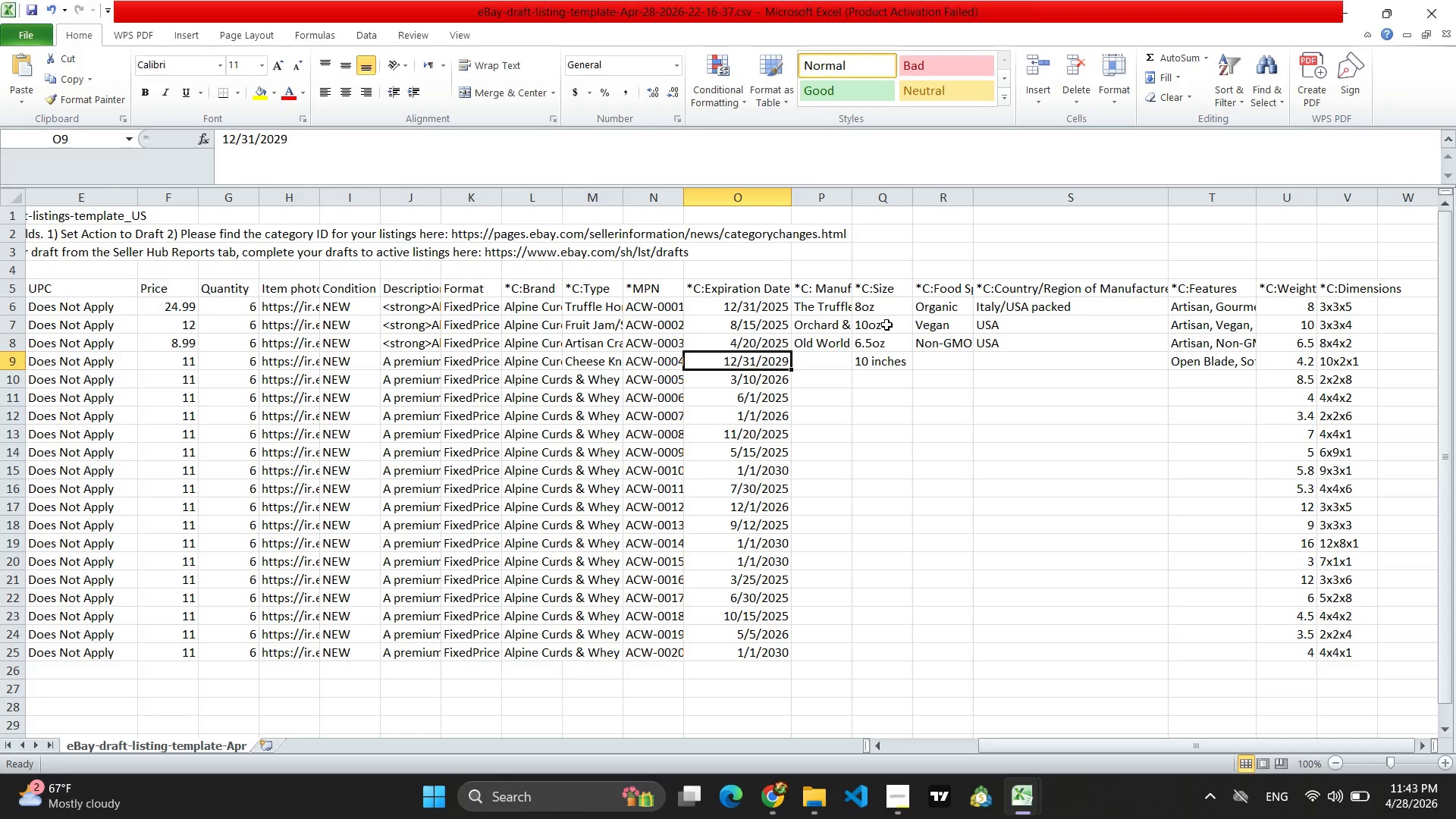 
key(ArrowRight)
 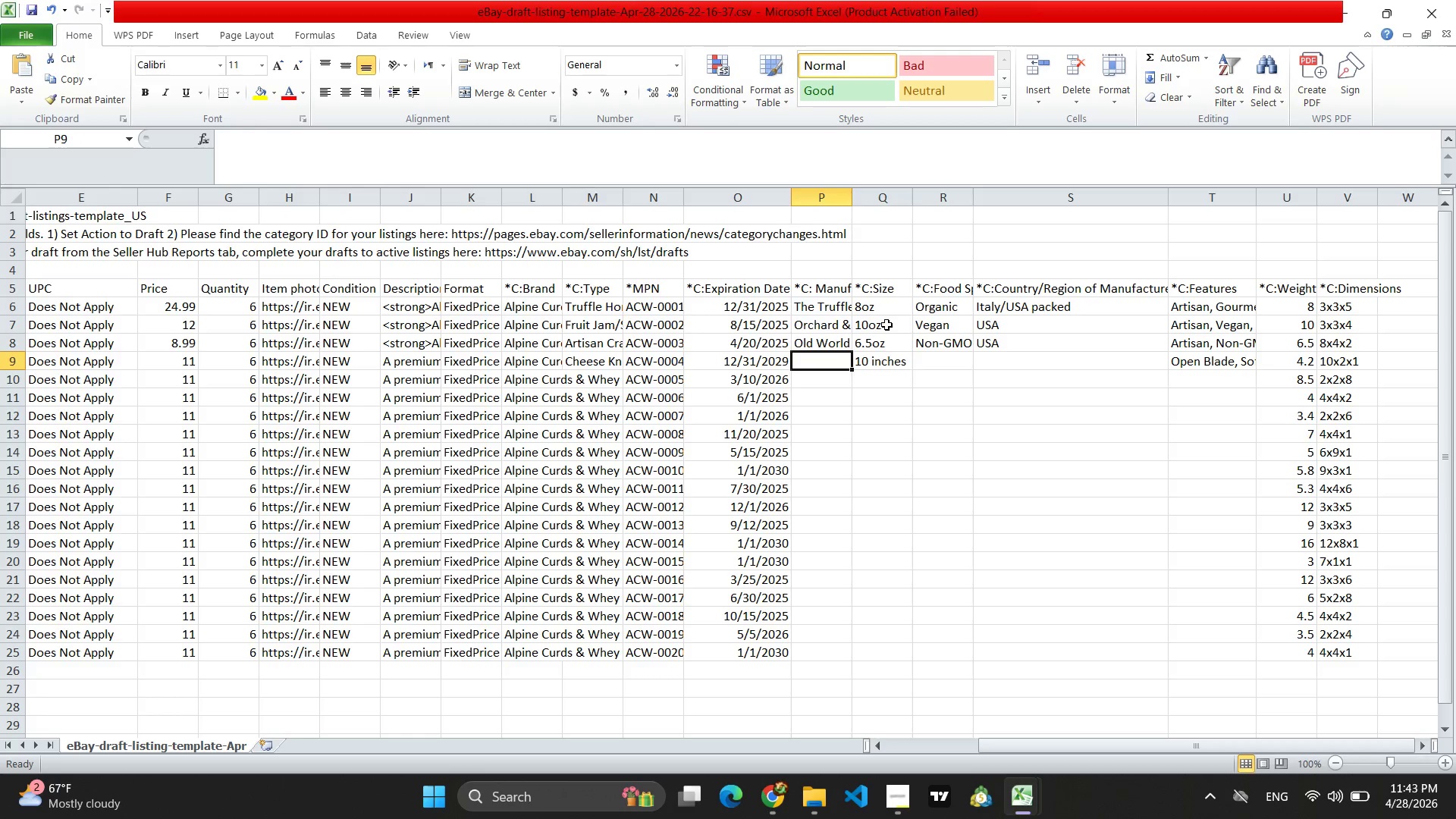 
key(ArrowRight)
 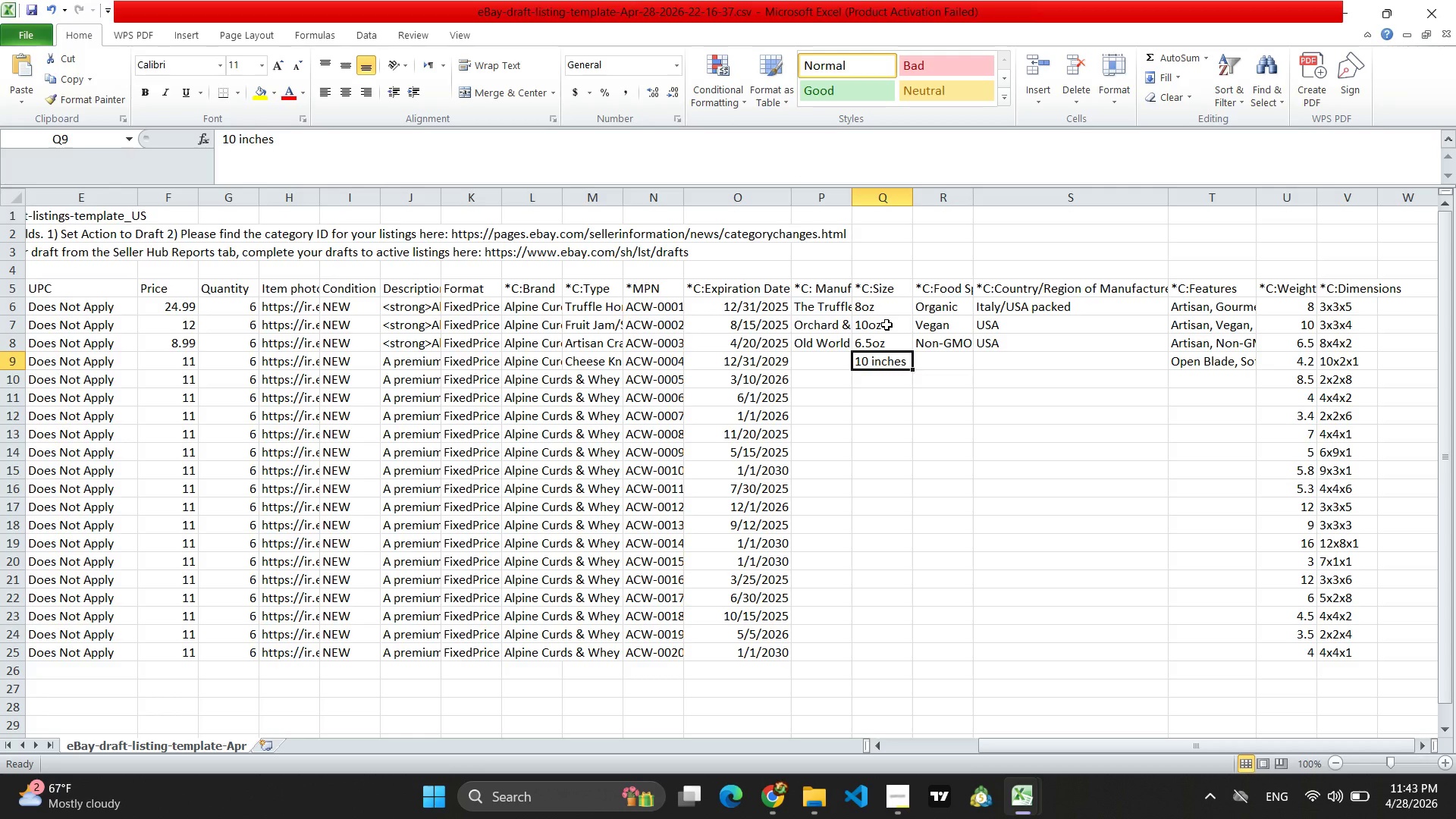 
type(10ic)
key(Backspace)
type(nches)
 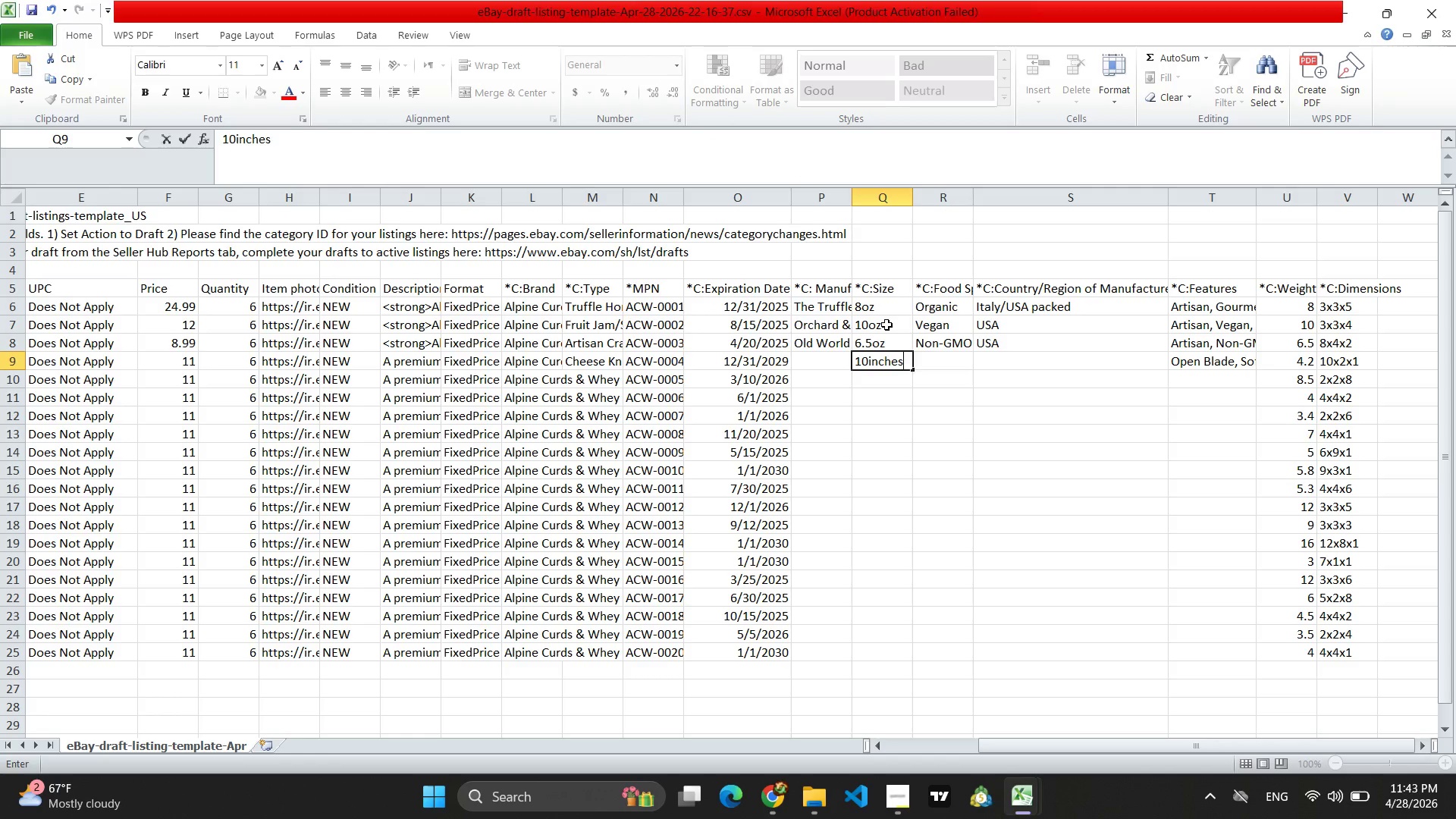 
key(Enter)
 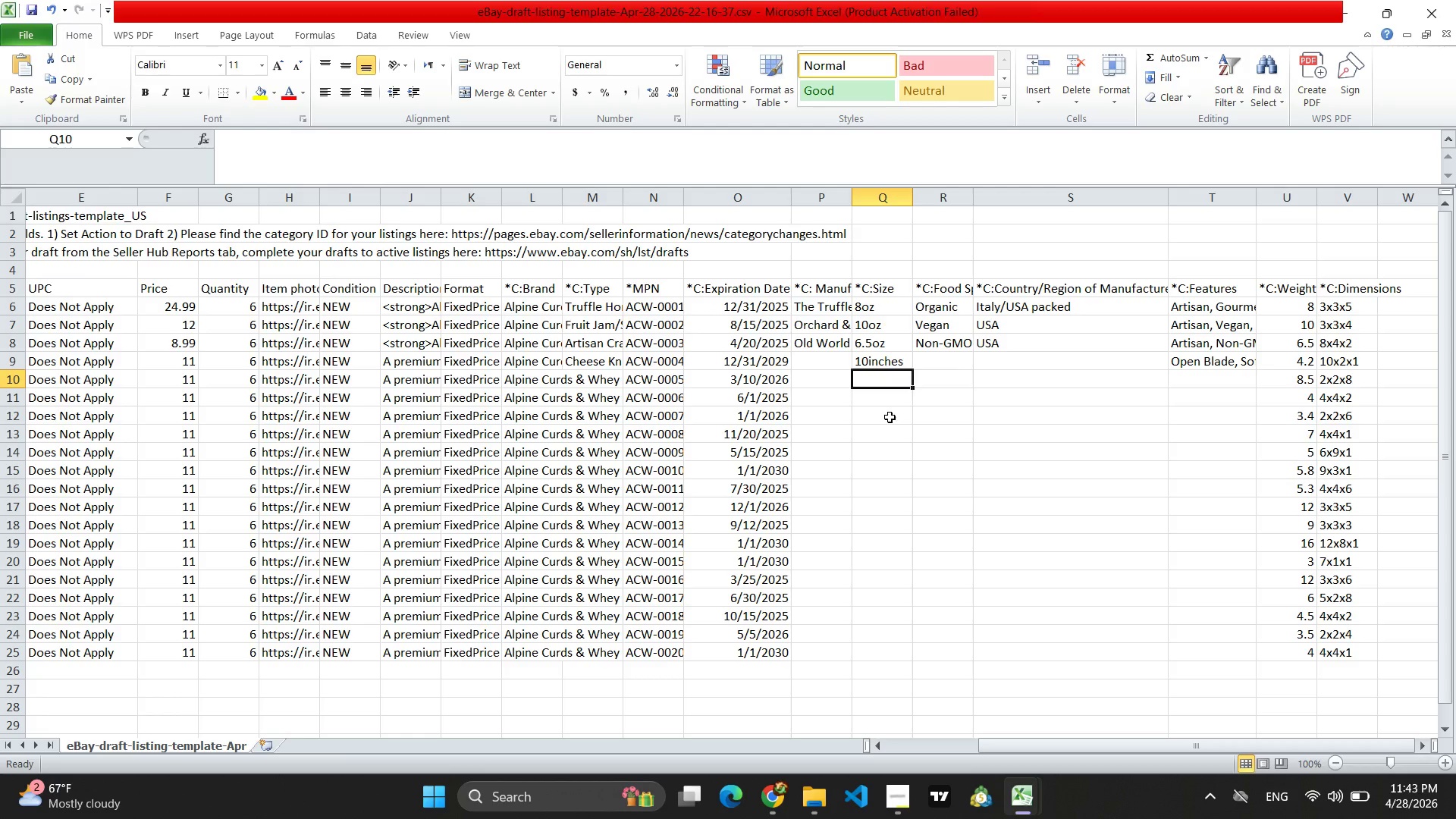 
wait(6.06)
 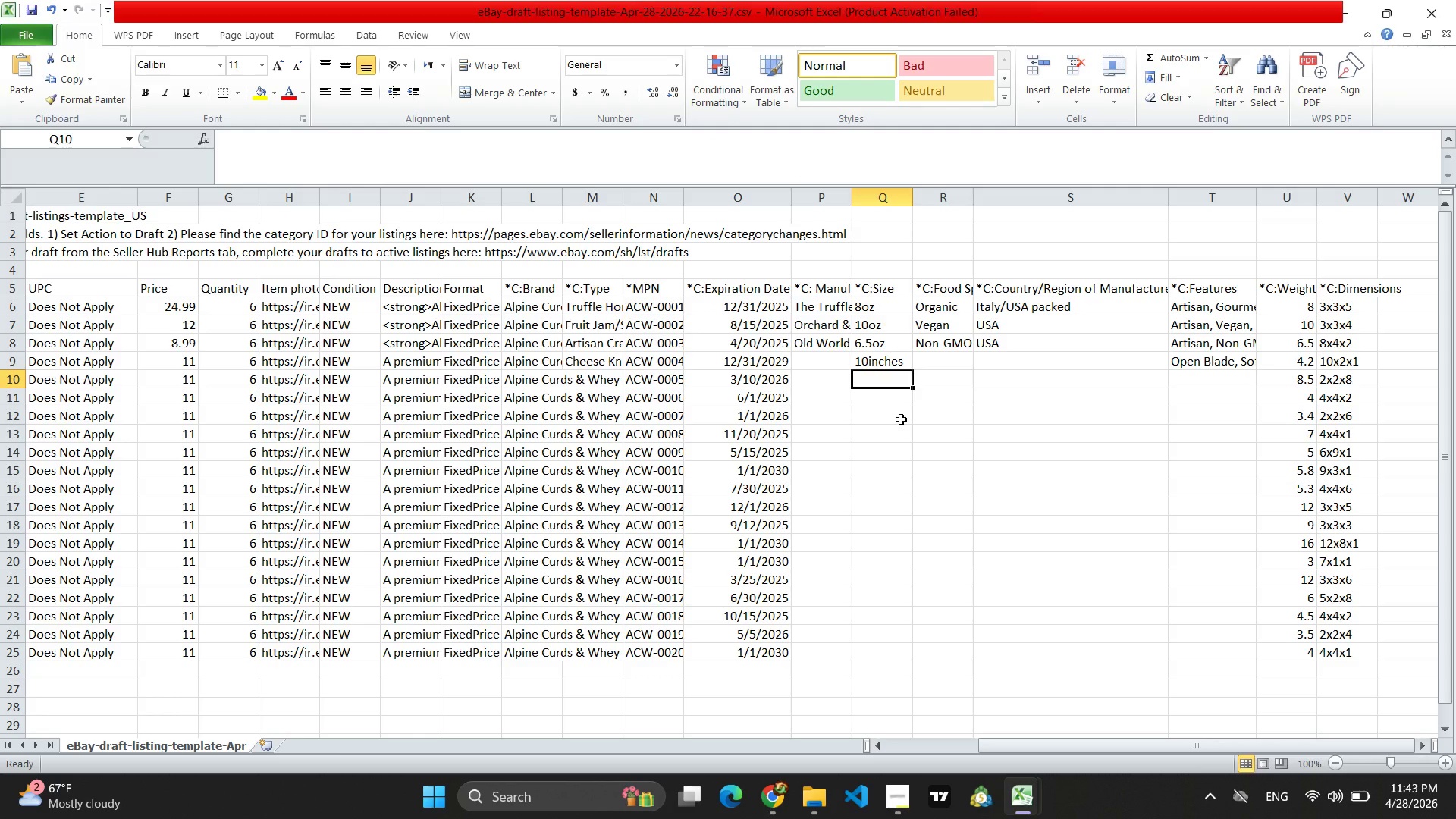 
mouse_move([771, 790])
 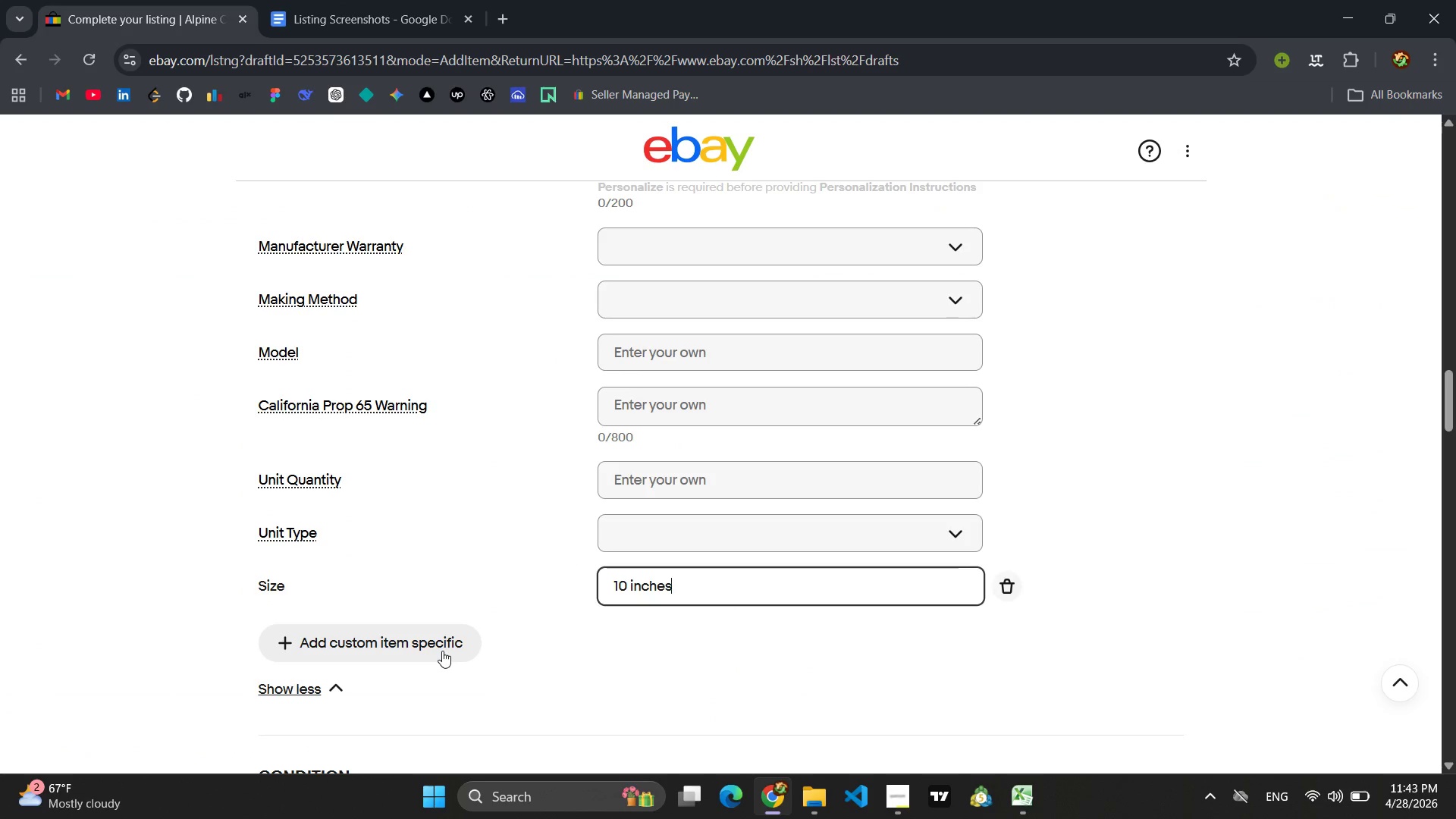 
left_click([442, 651])
 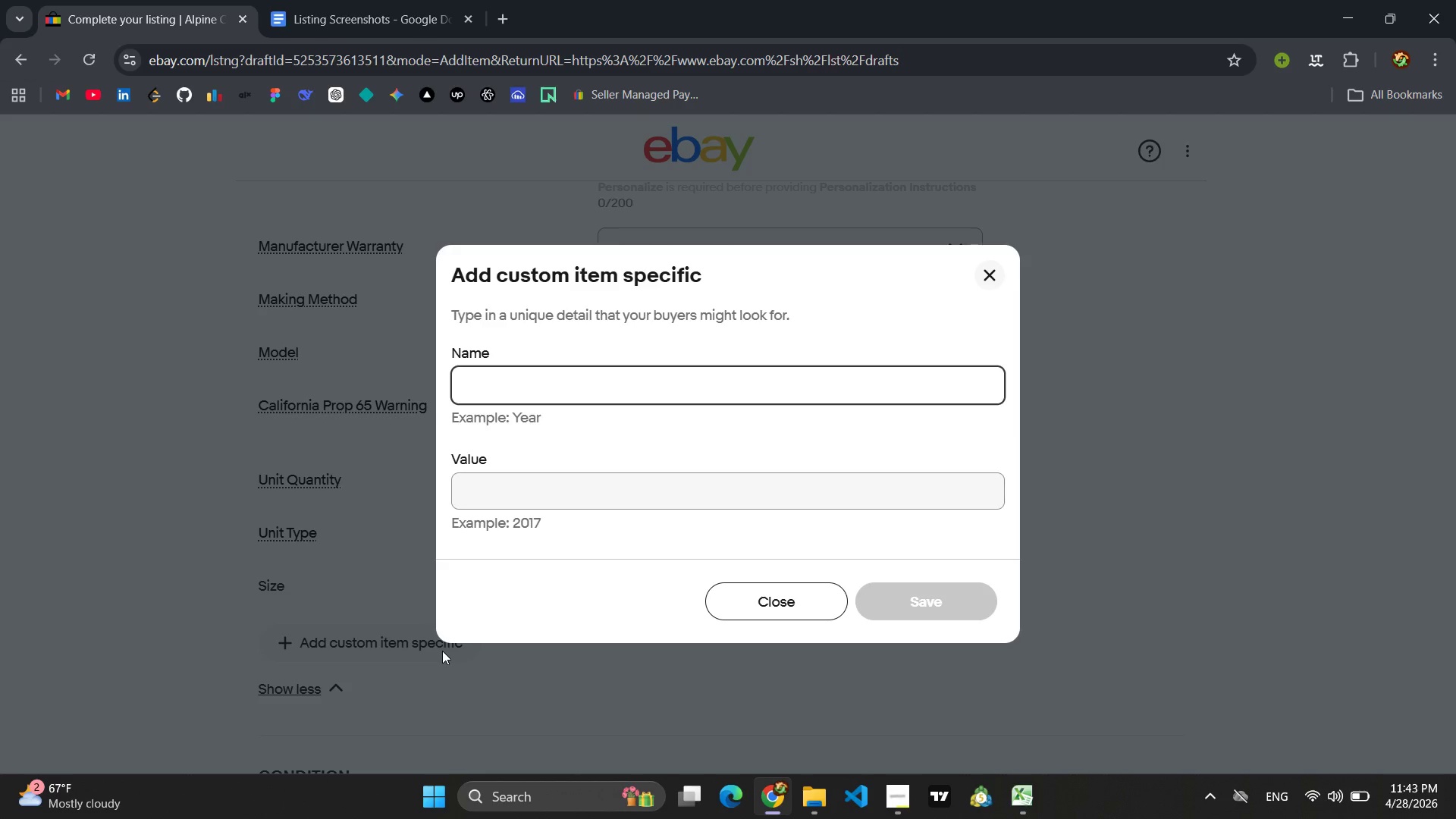 
type(Manu)
 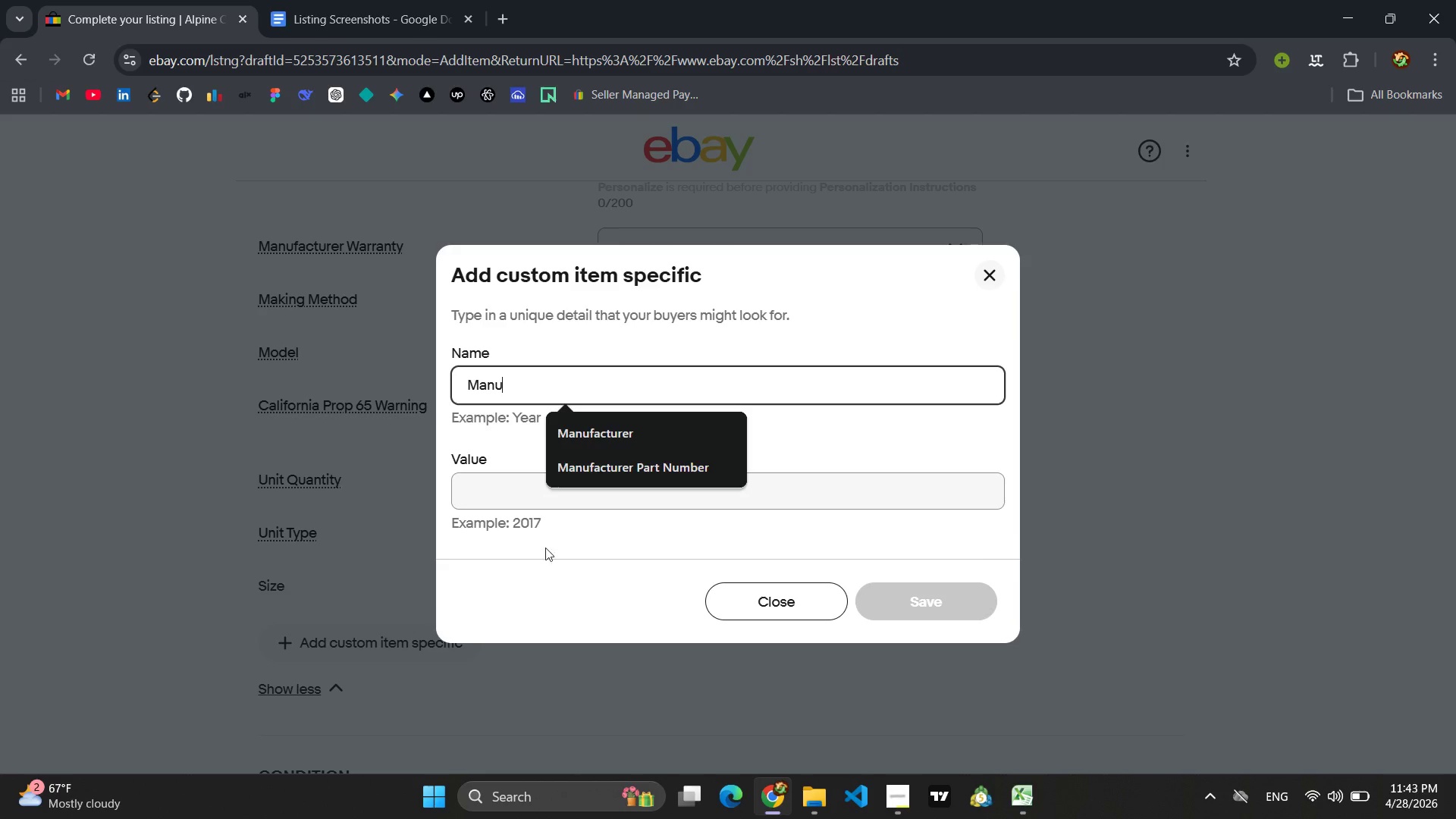 
left_click([592, 435])
 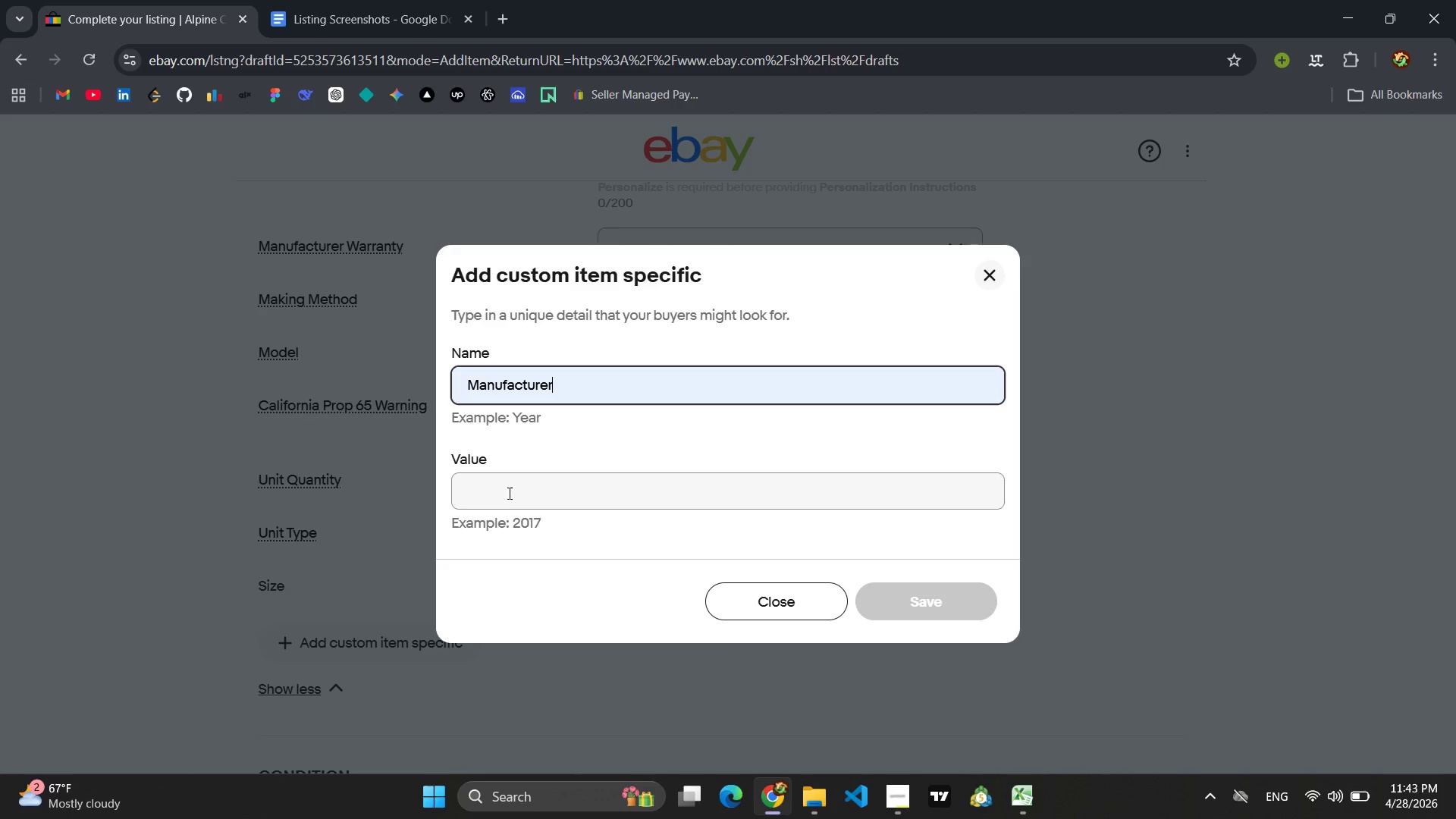 
left_click([508, 499])
 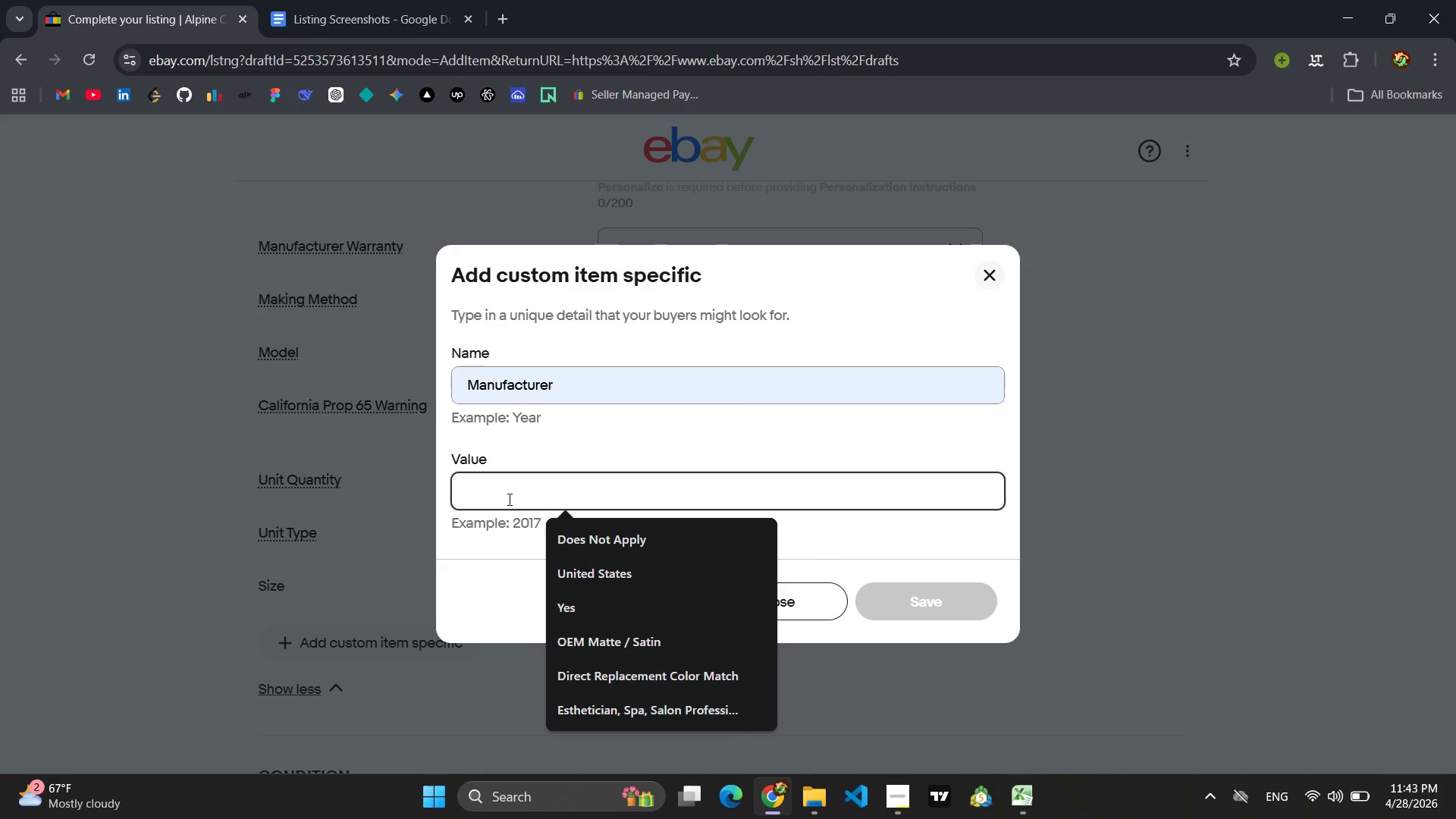 
type(Sheffield Steel & Wood)
 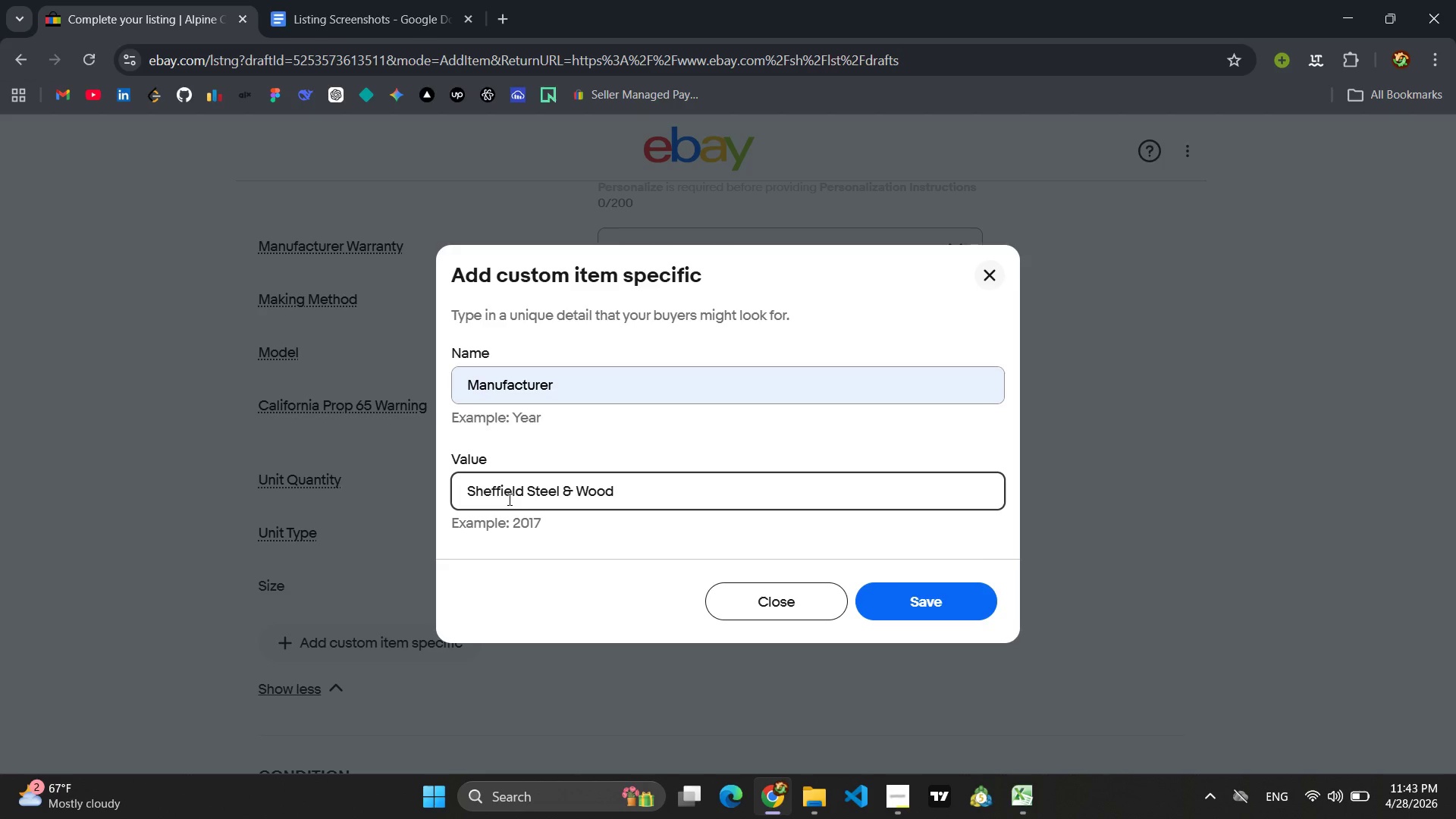 
key(Control+ControlLeft)
 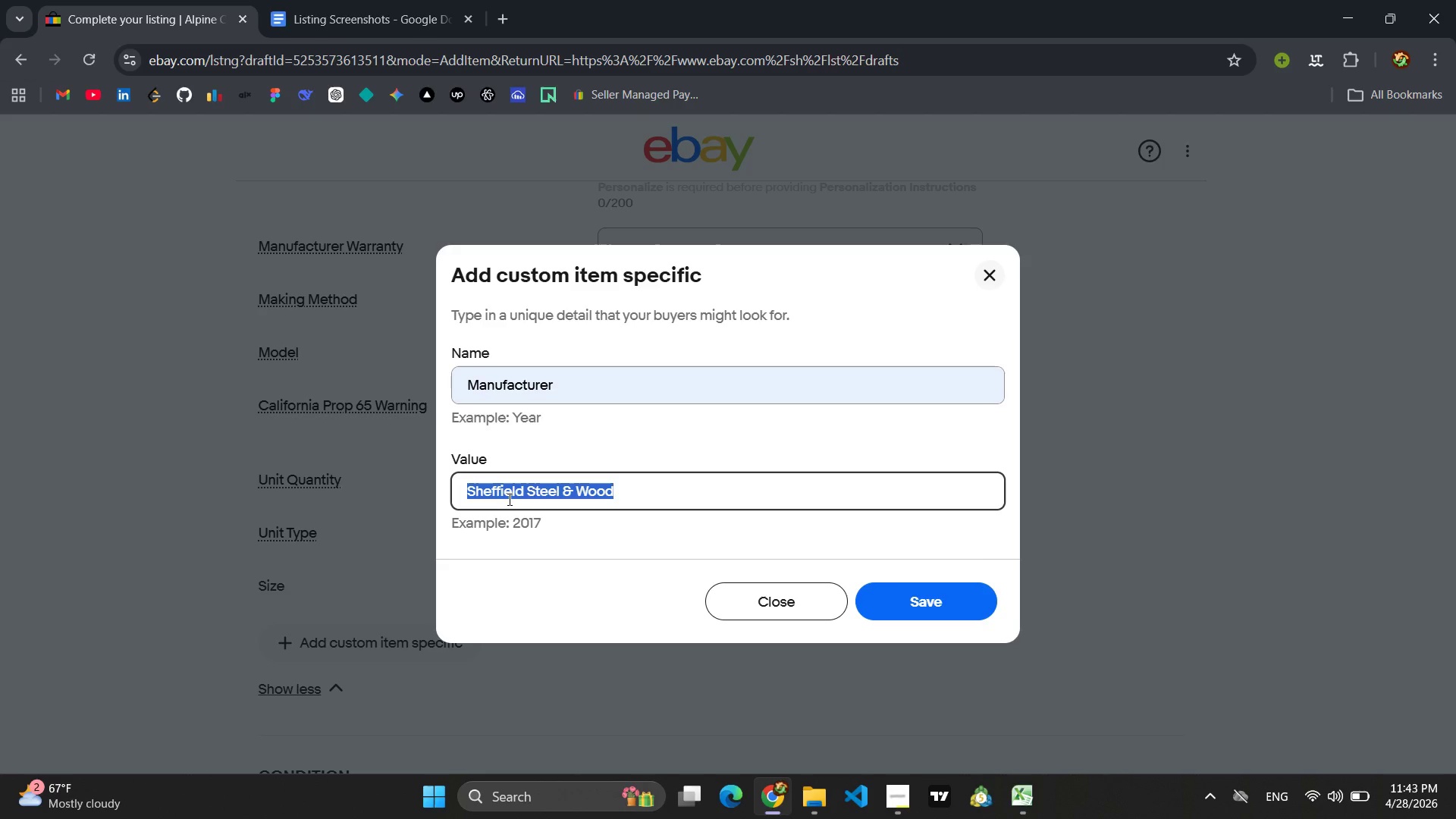 
key(Control+A)
 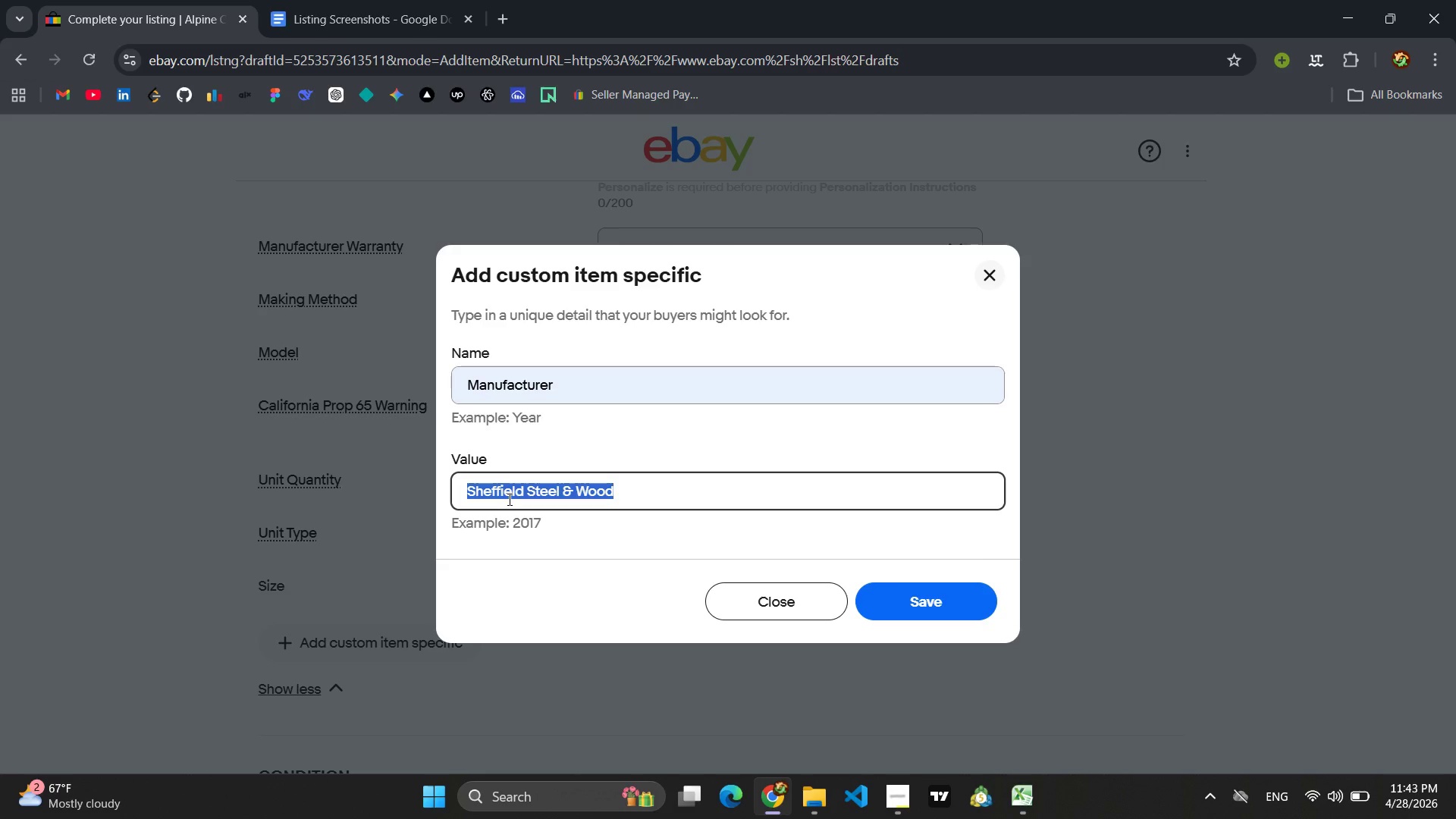 
key(Control+C)
 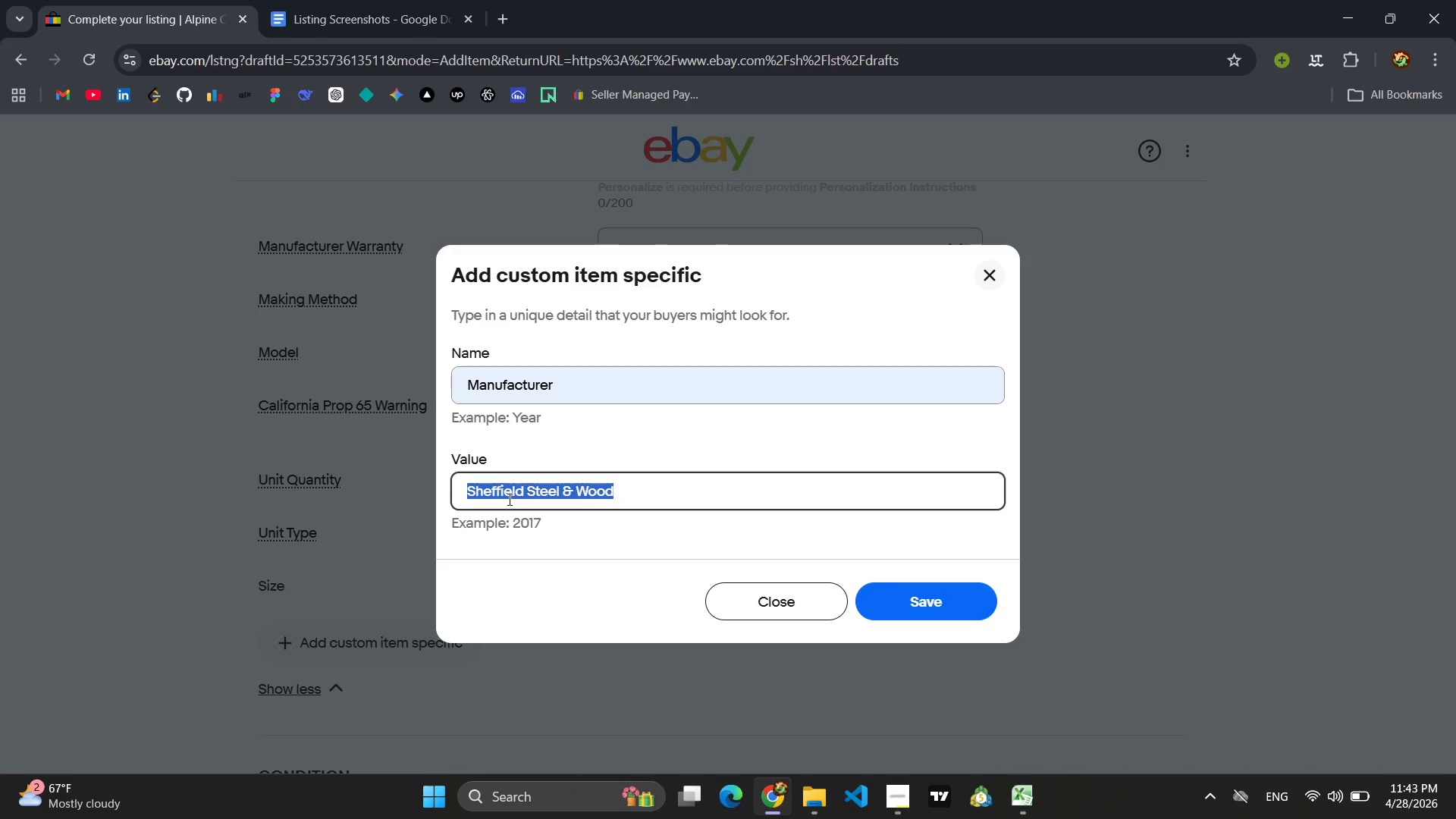 
key(Enter)
 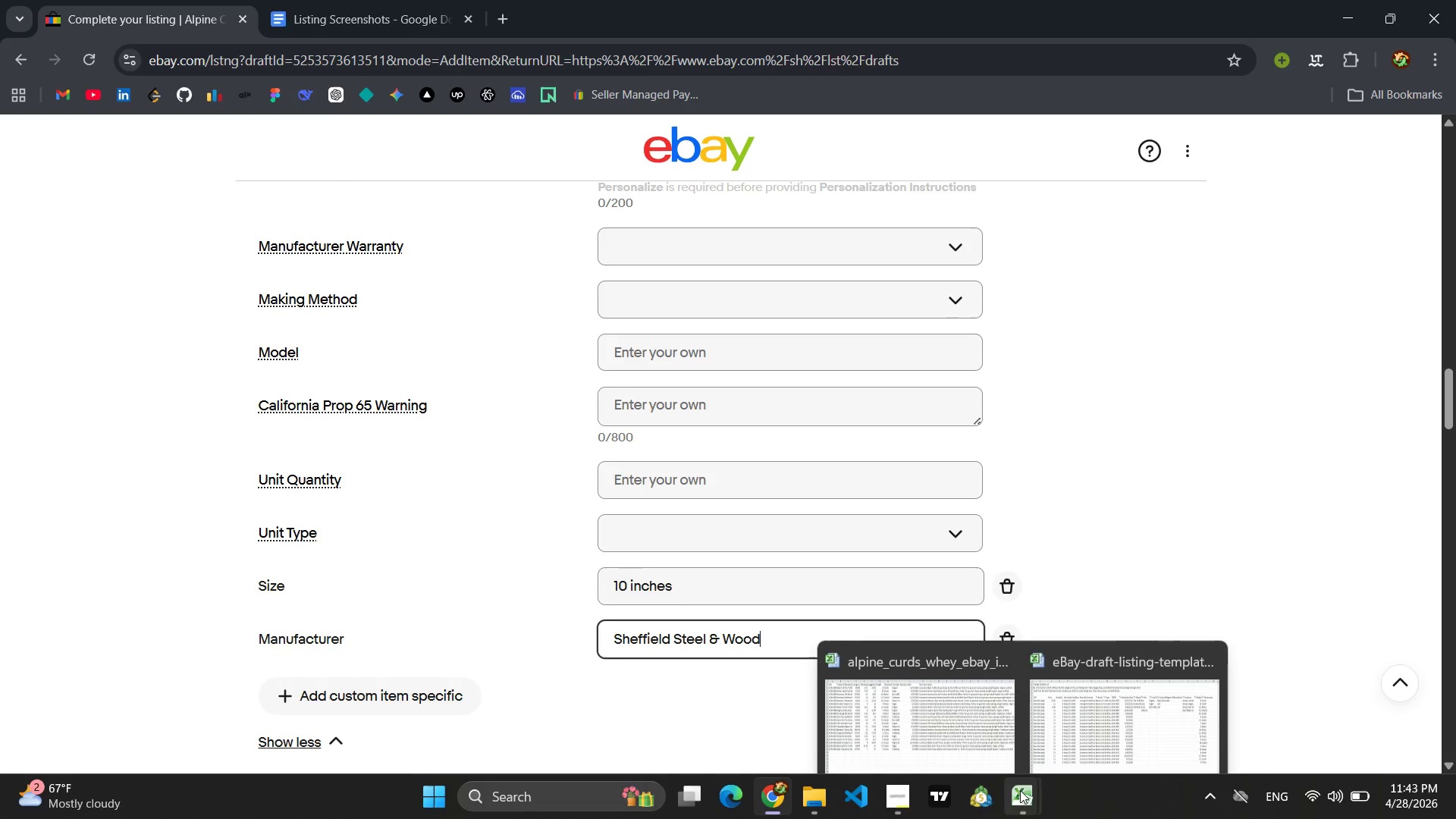 
left_click([1061, 724])
 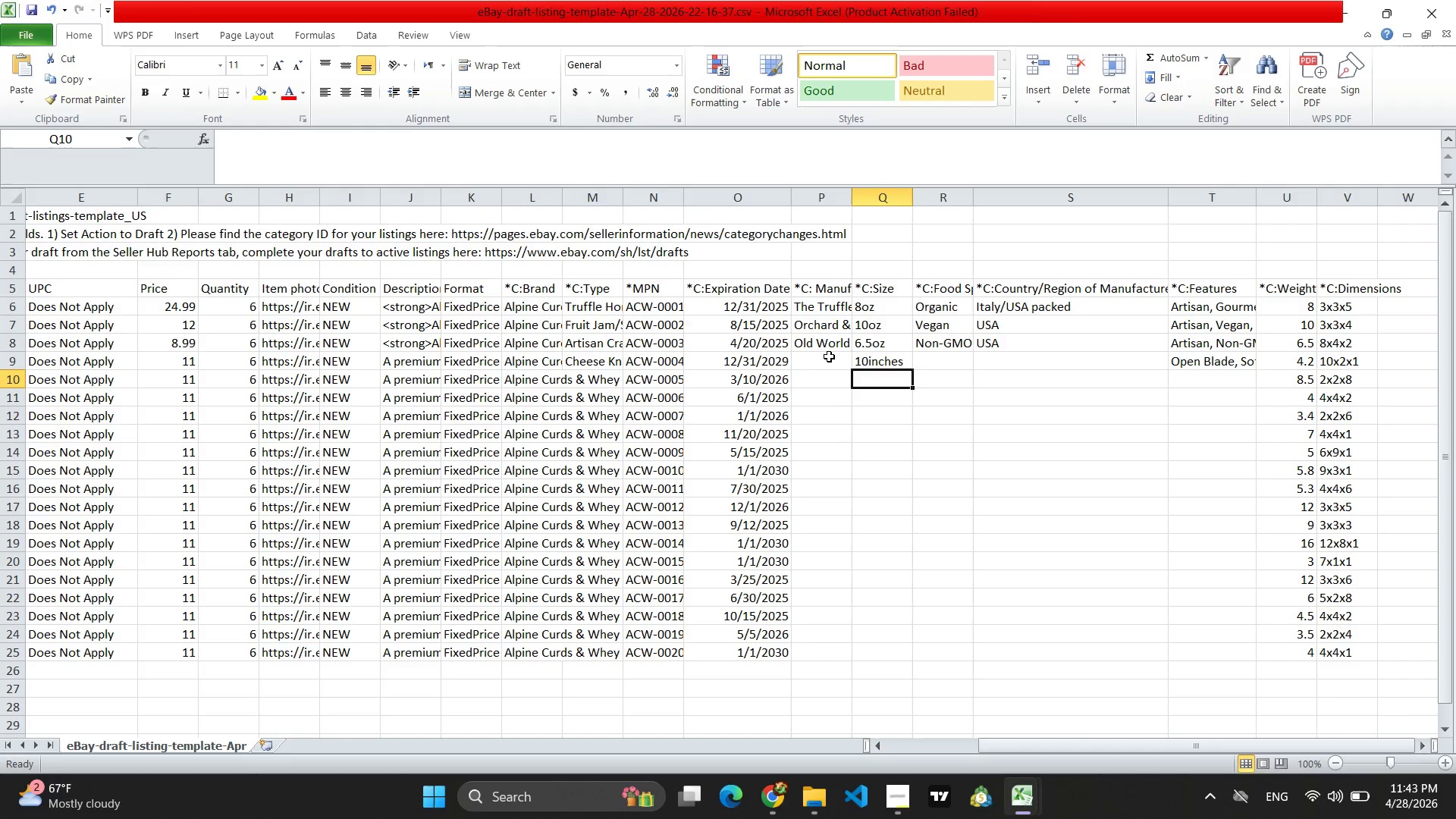 
left_click([824, 357])
 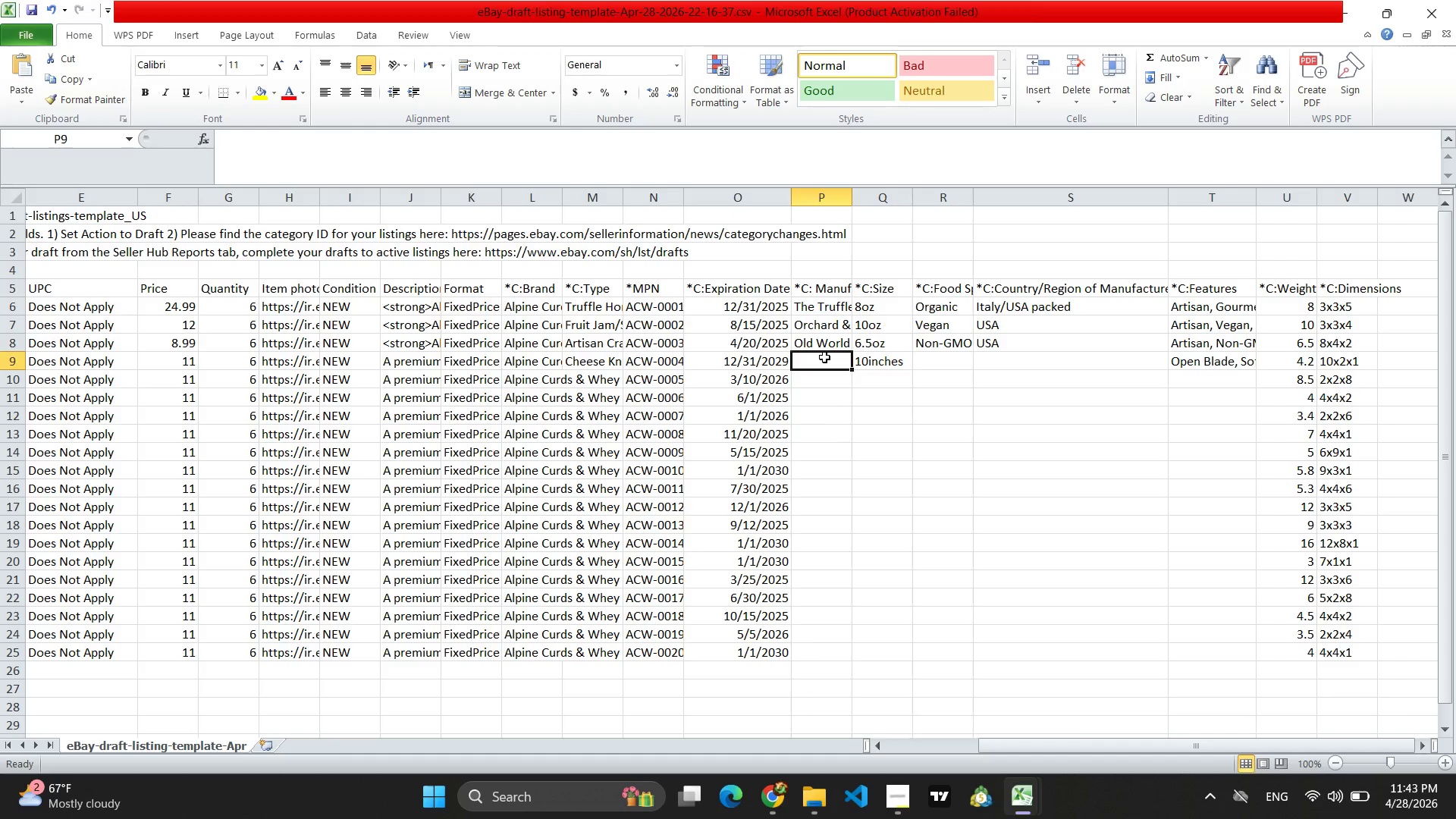 
key(Control+V)
 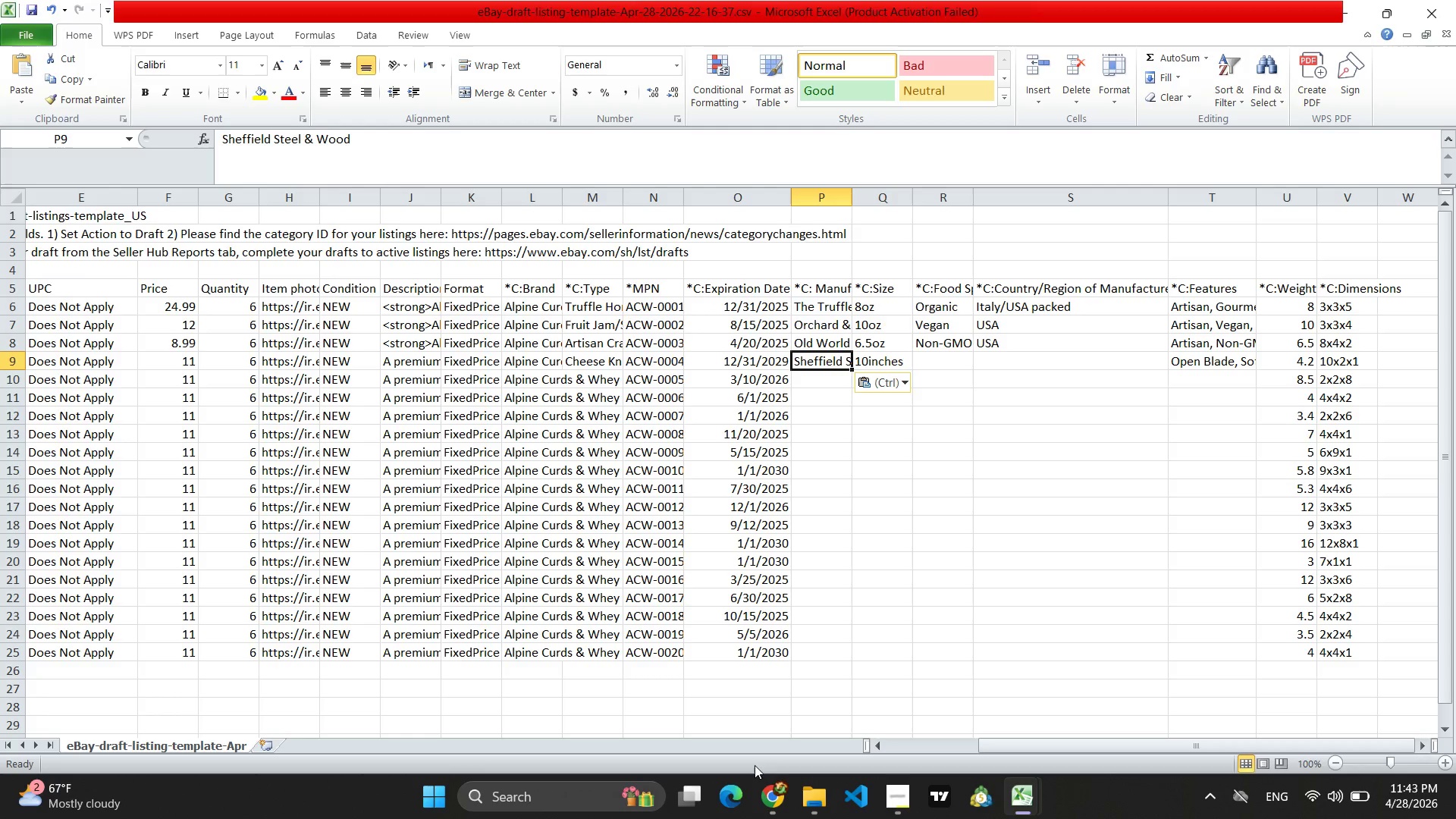 
left_click([770, 793])
 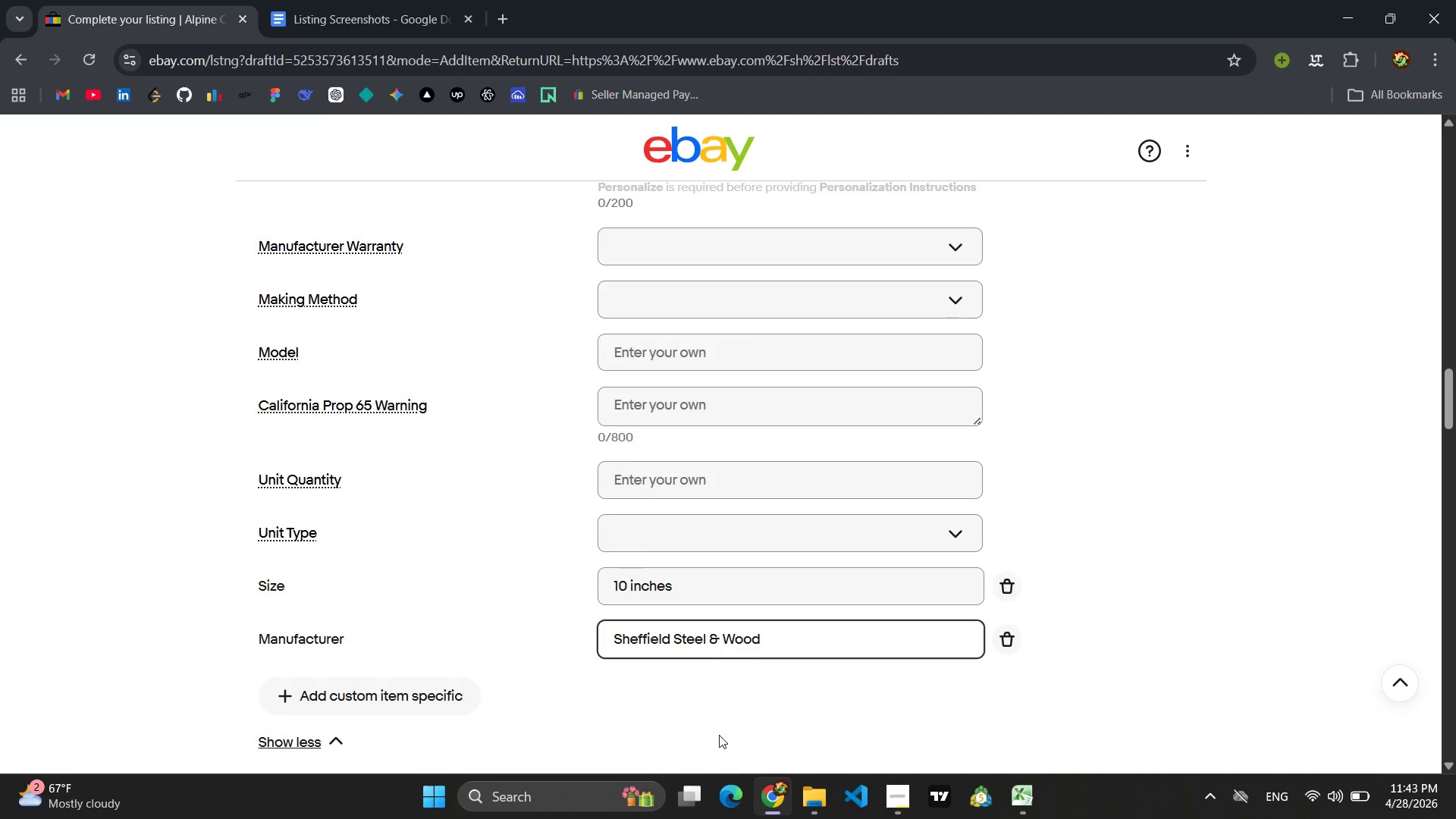 
left_click([612, 699])
 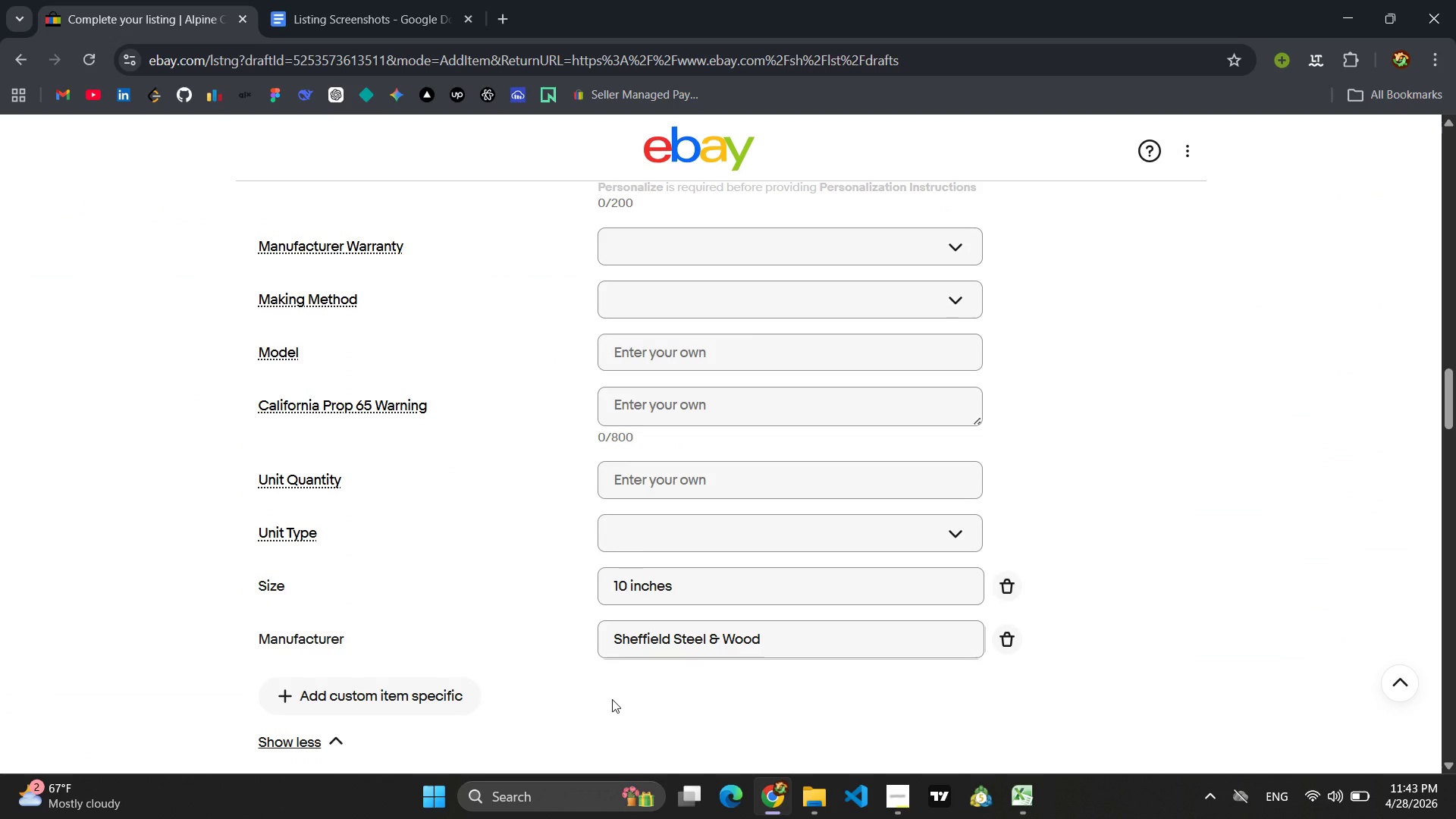 
wait(7.36)
 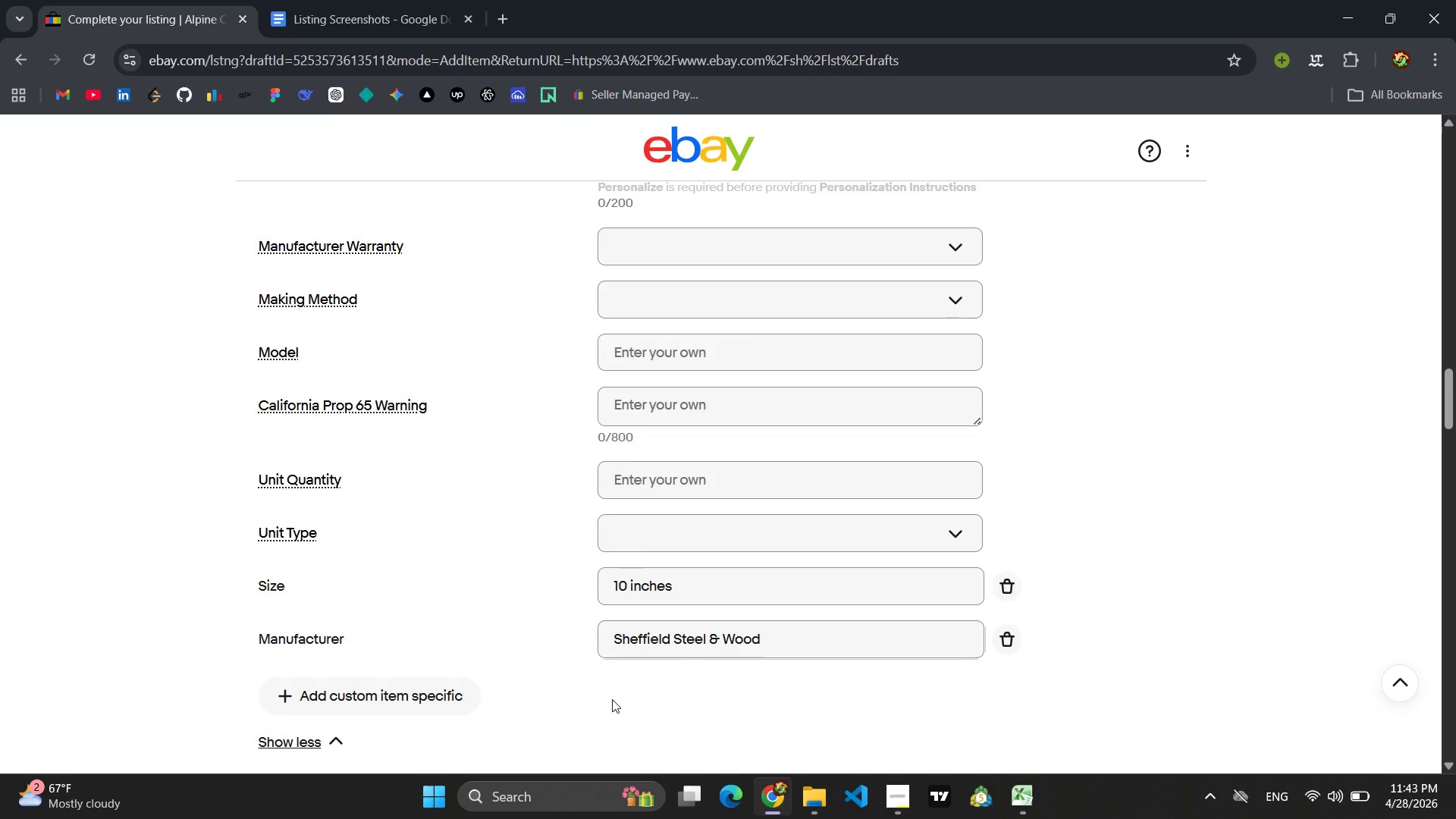 
scroll: coordinate [570, 548], scroll_direction: up, amount: 5.0
 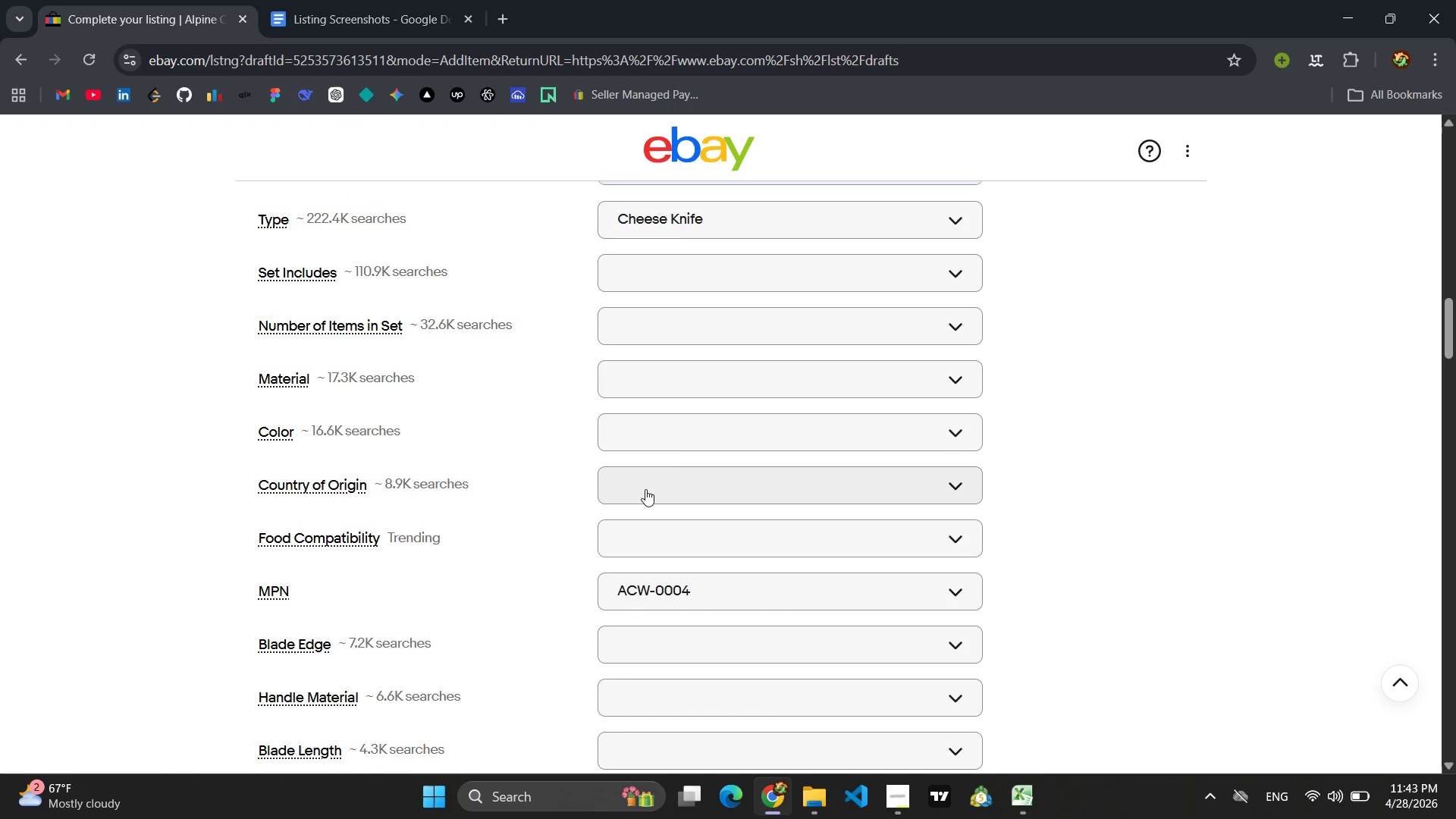 
left_click([692, 379])
 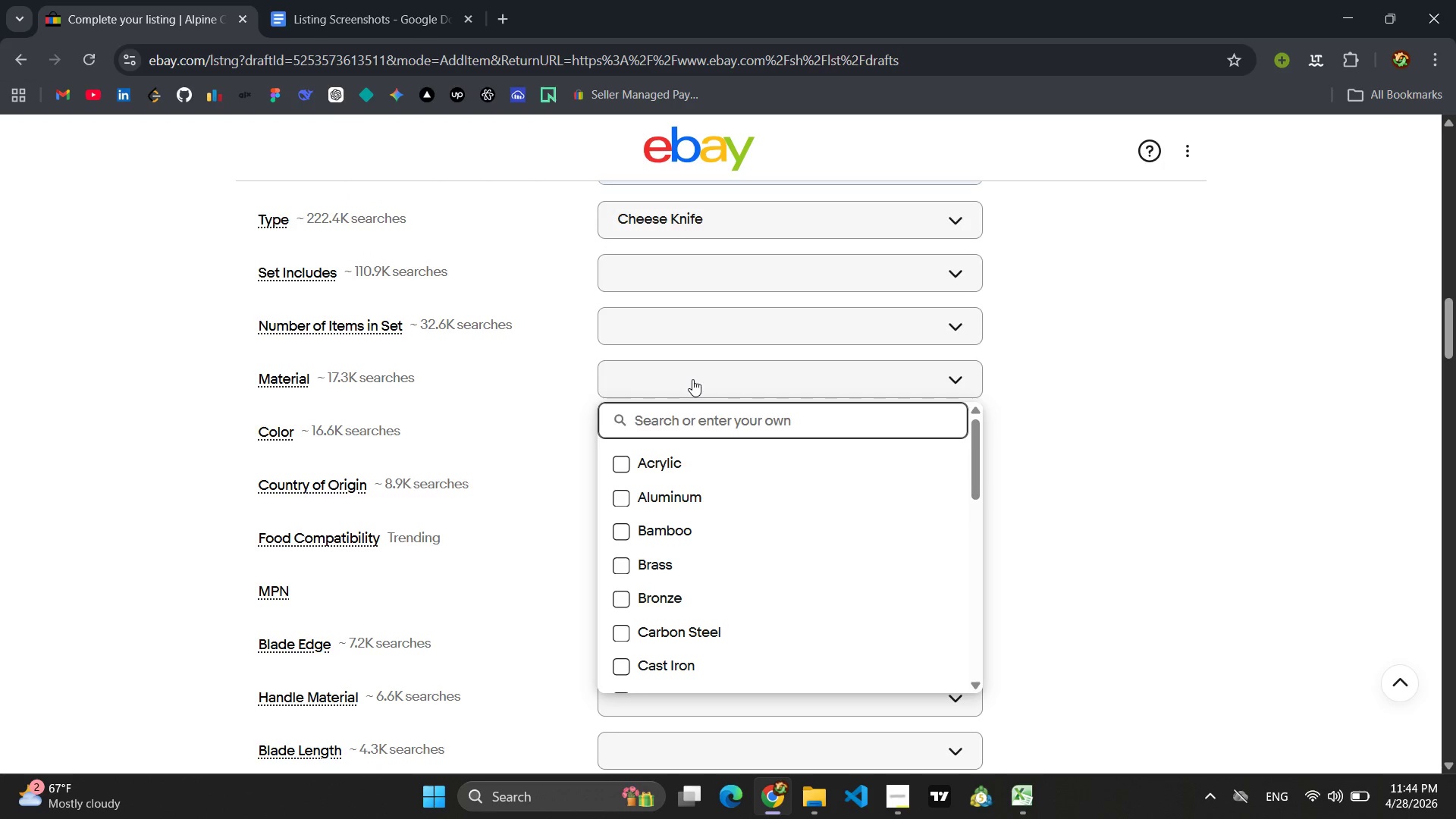 
type(Steeln)
key(Backspace)
type(es)
key(Backspace)
key(Backspace)
key(Backspace)
key(Backspace)
key(Backspace)
key(Backspace)
key(Backspace)
type(Stainless Sttel)
key(Backspace)
key(Backspace)
key(Backspace)
type(eel)
 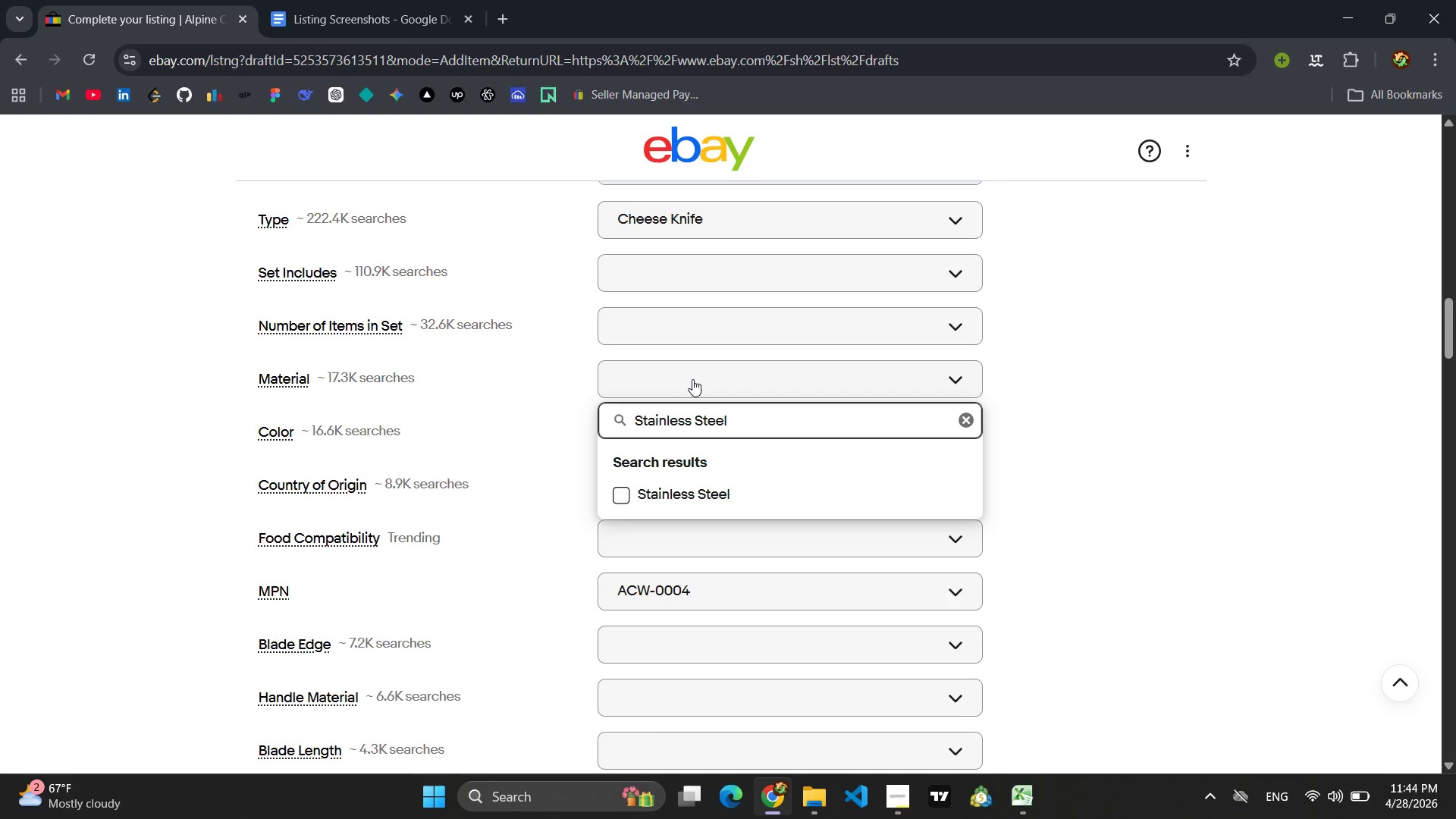 
key(Control+ControlLeft)
 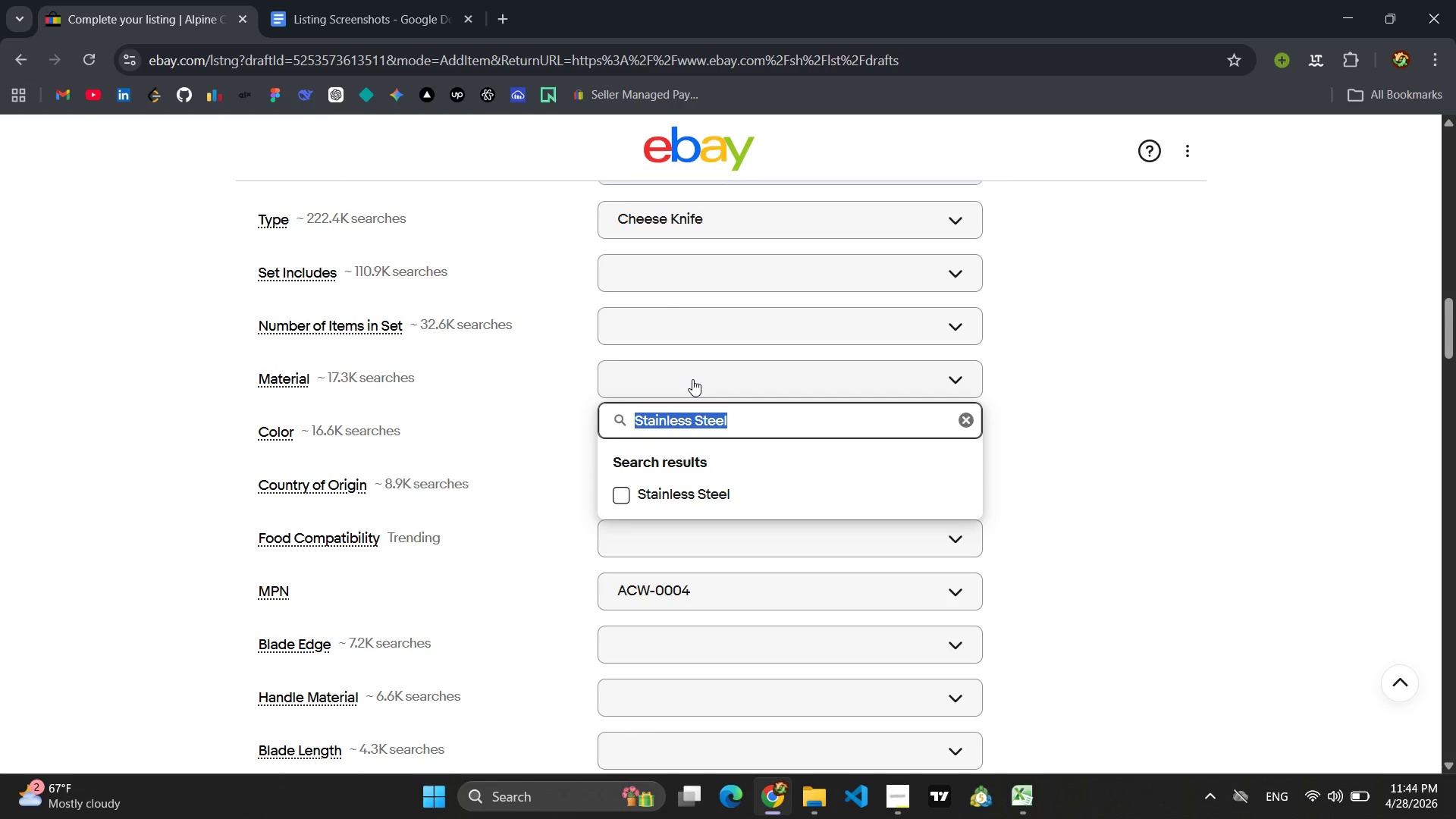 
key(Control+A)
 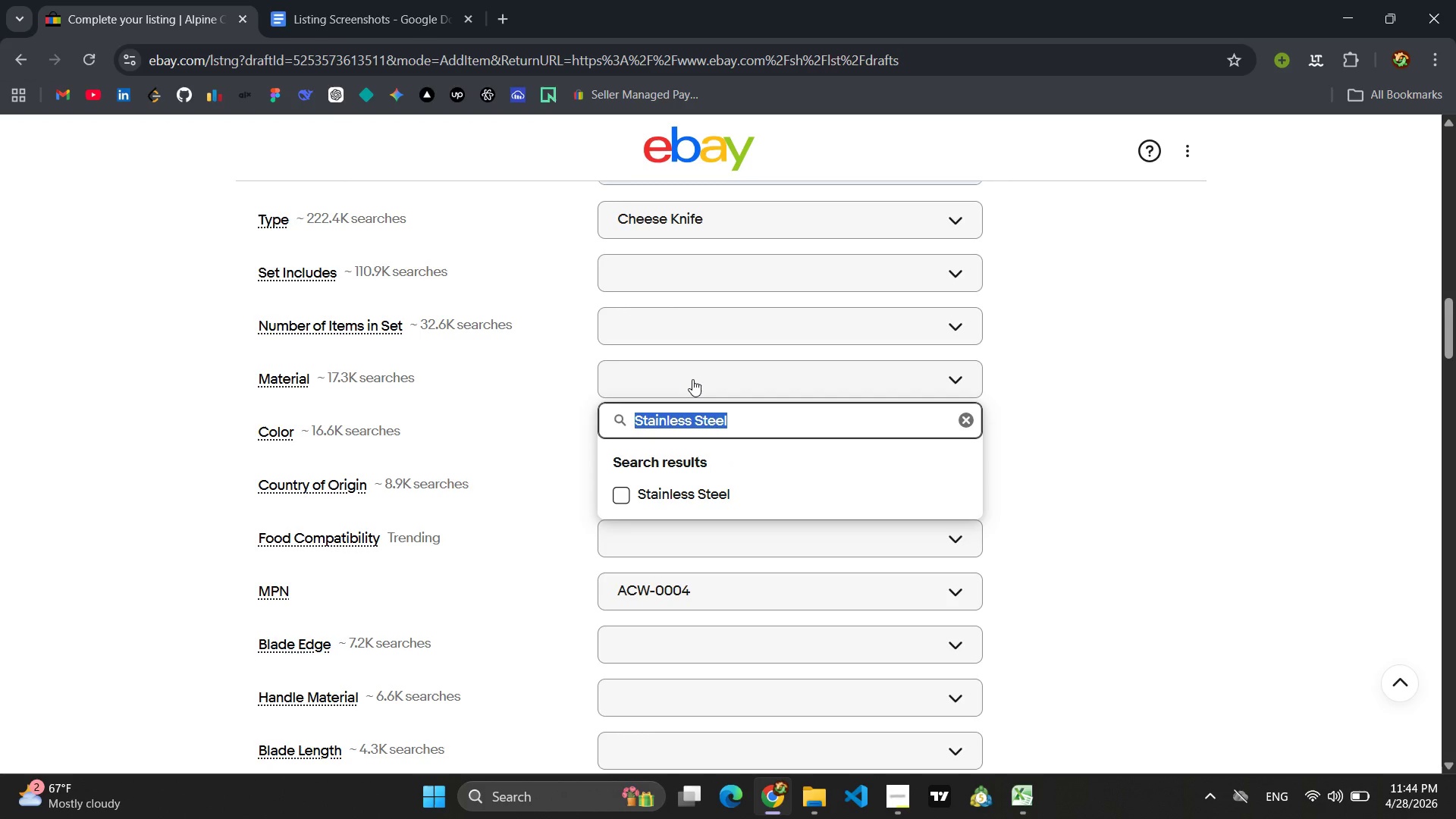 
key(Control+C)
 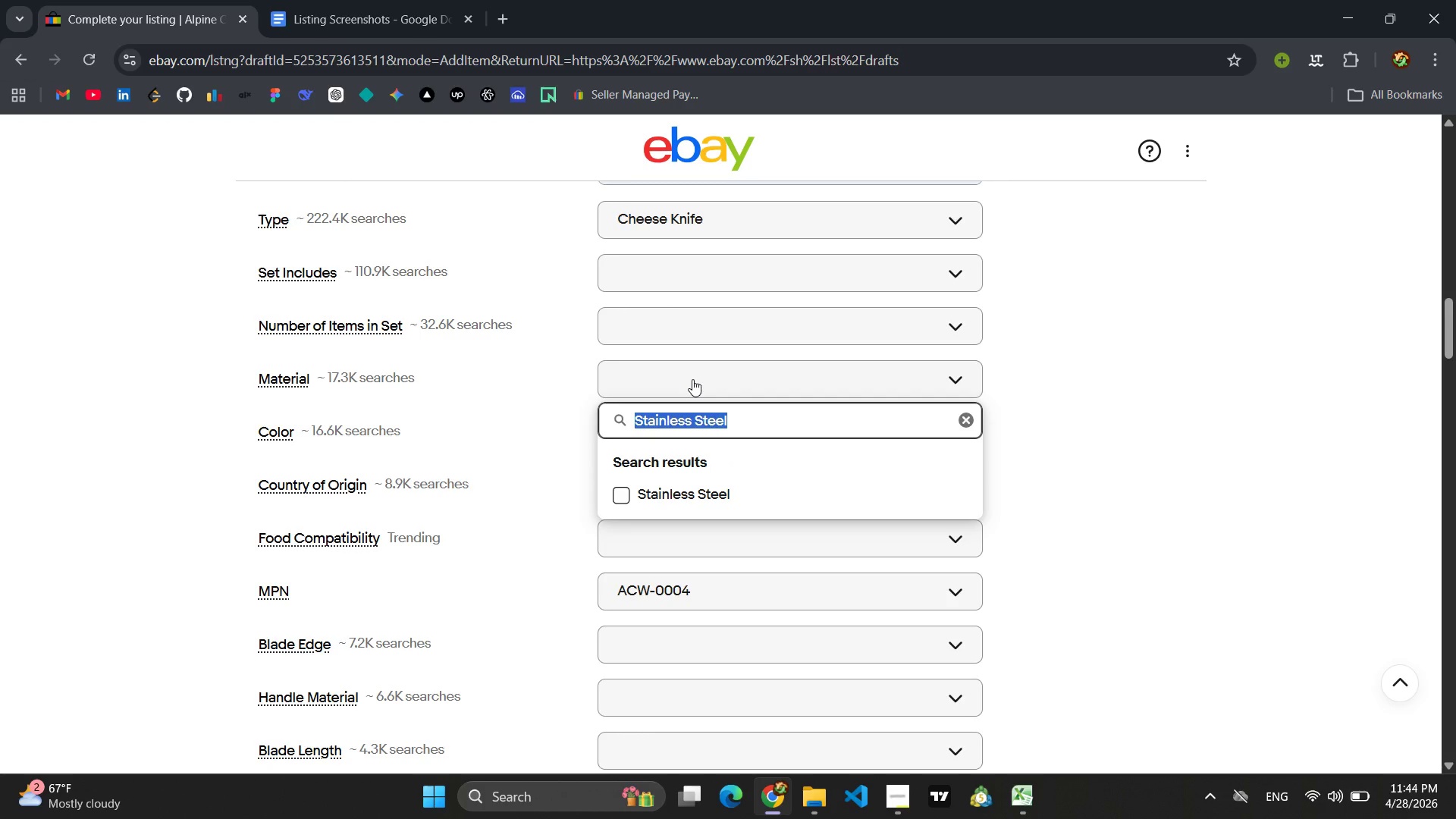 
key(Enter)
 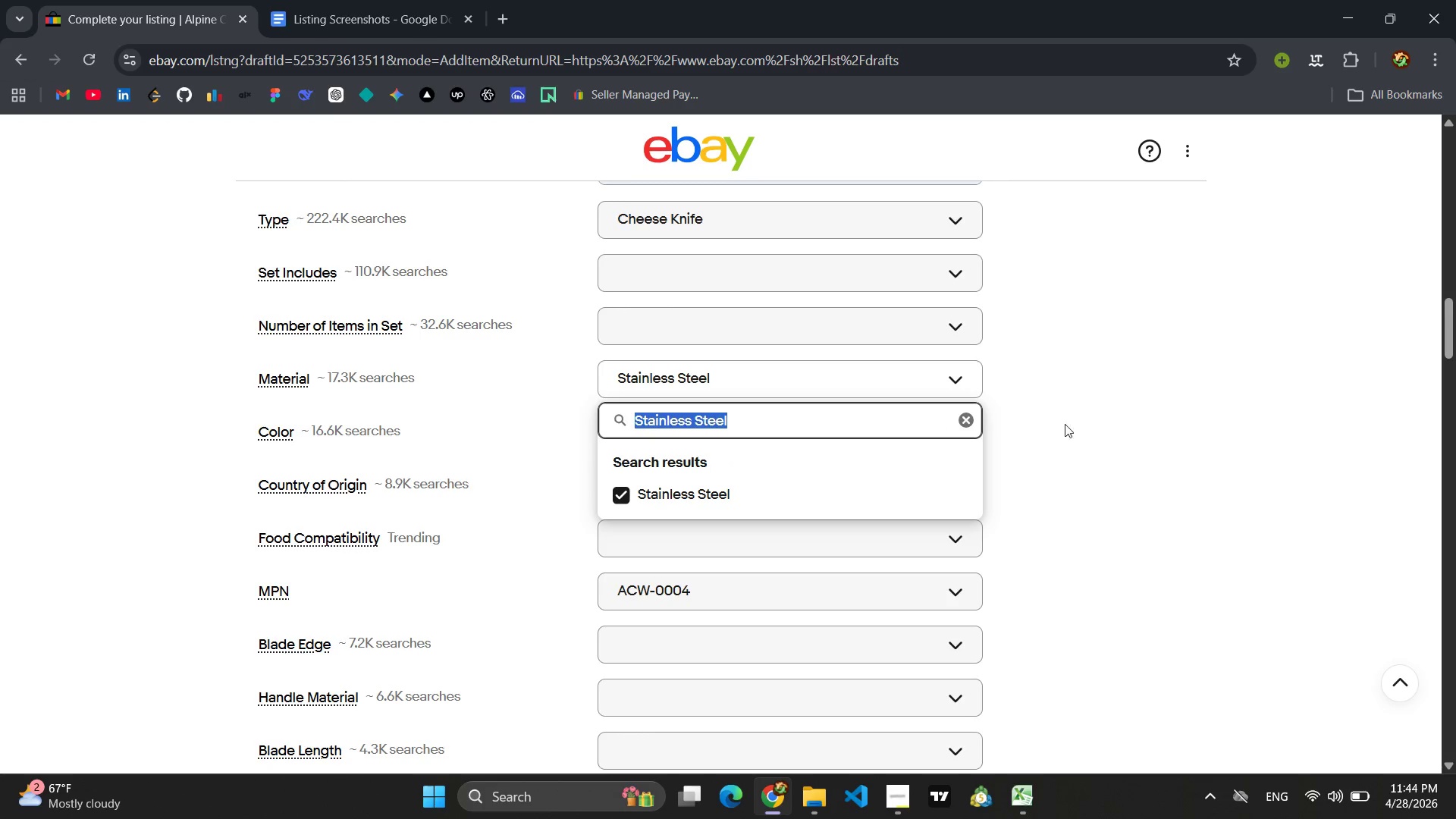 
left_click([1125, 438])
 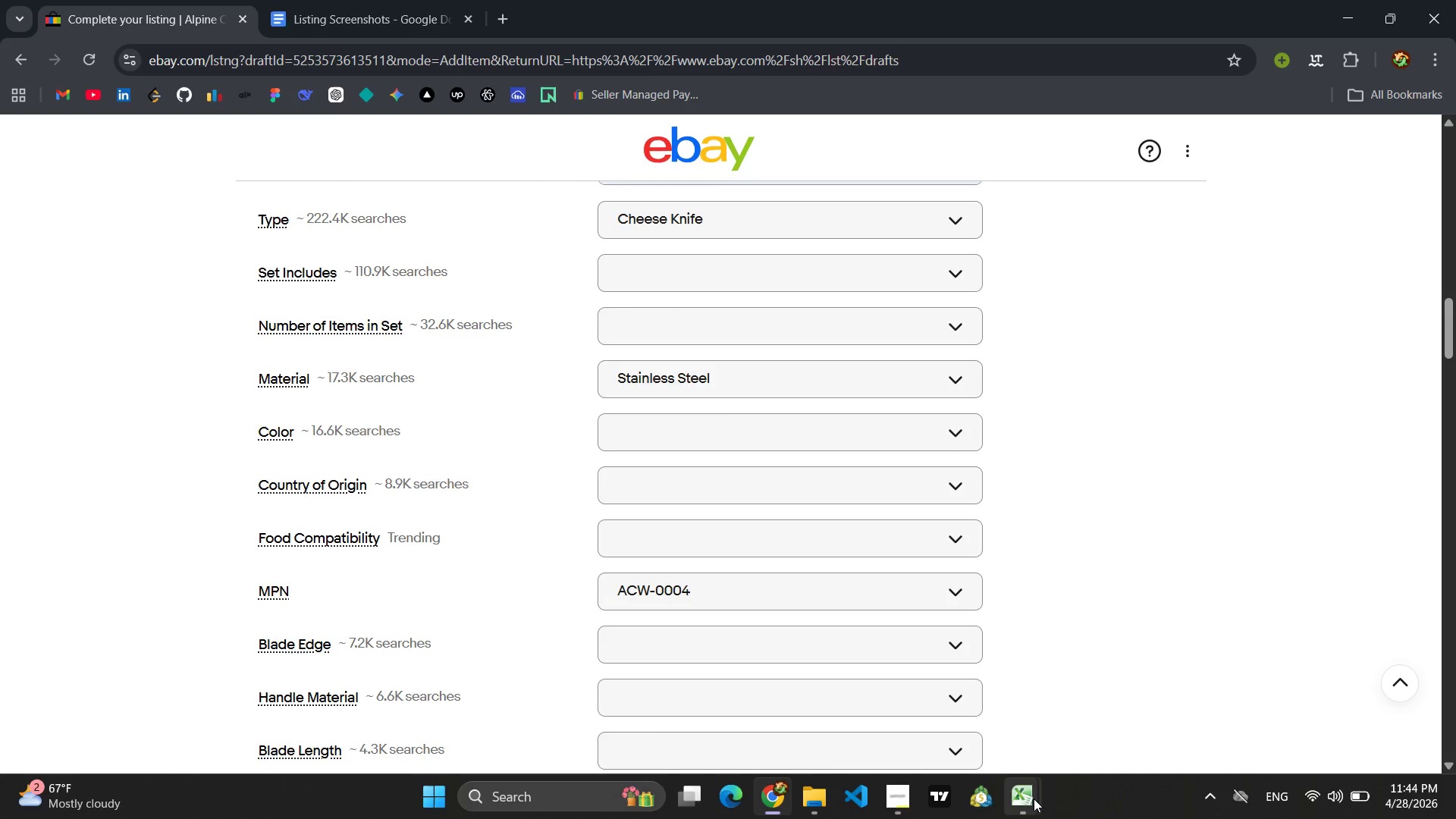 
left_click([1100, 717])
 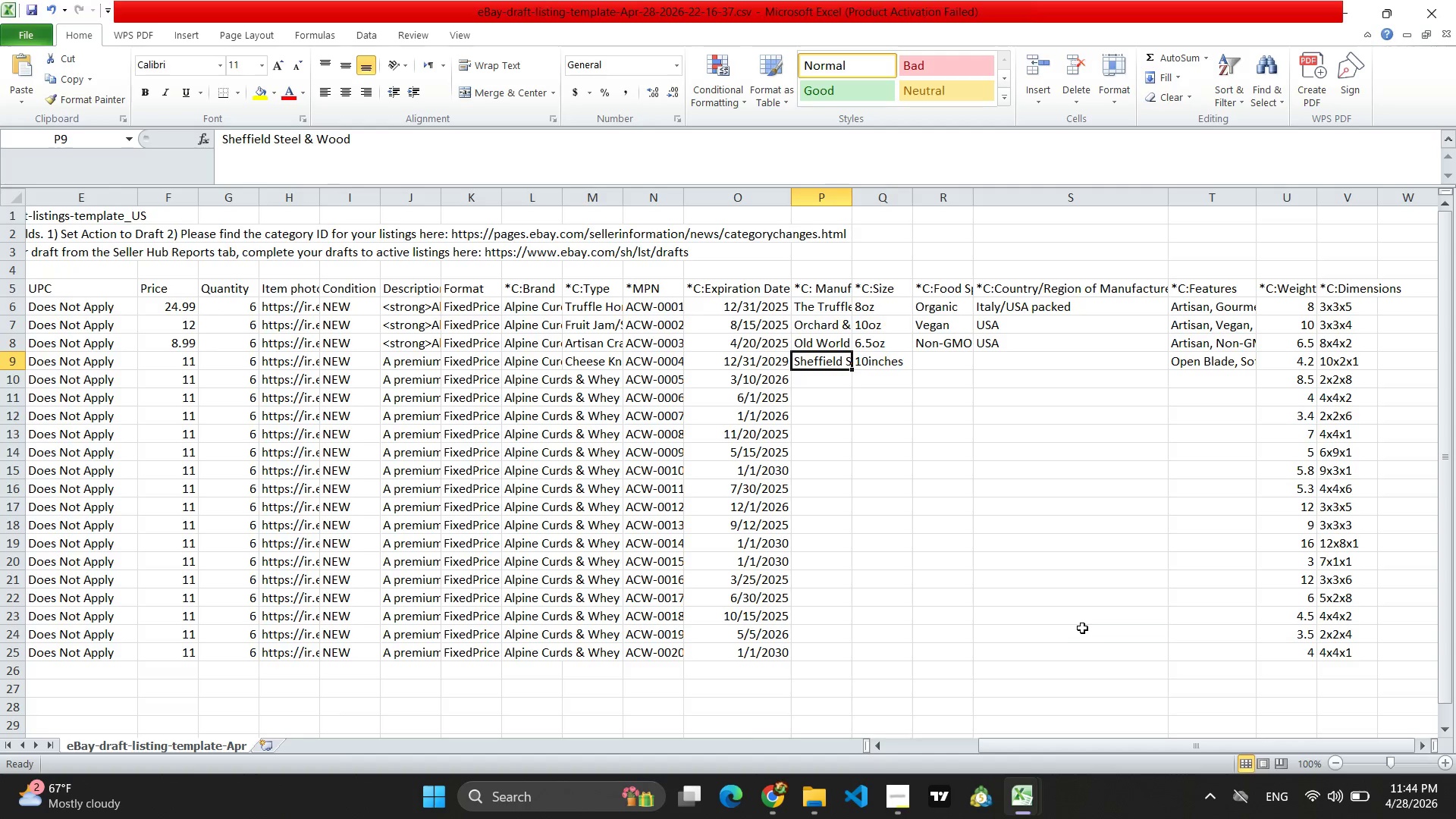 
wait(13.34)
 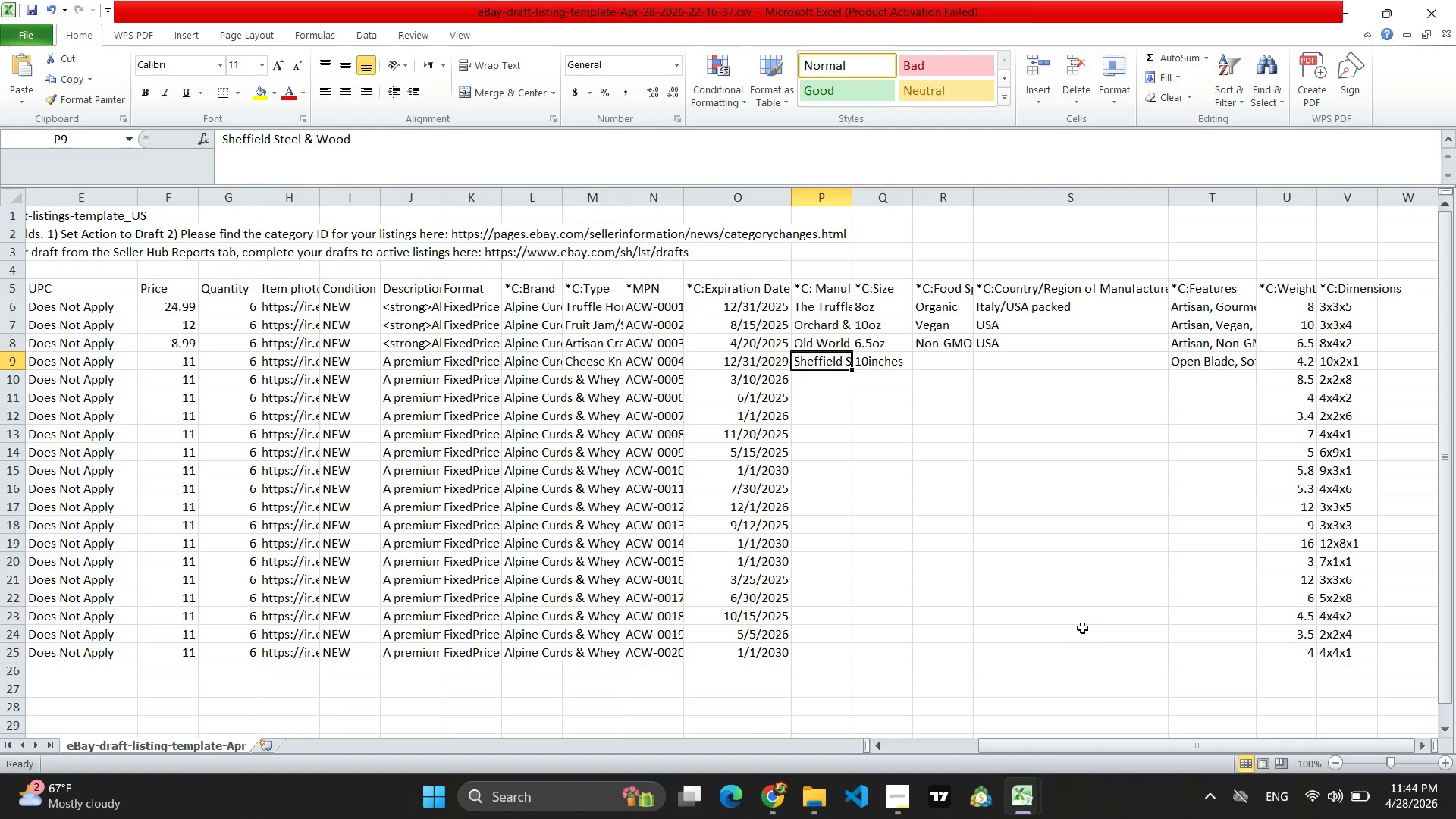 
left_click([767, 800])
 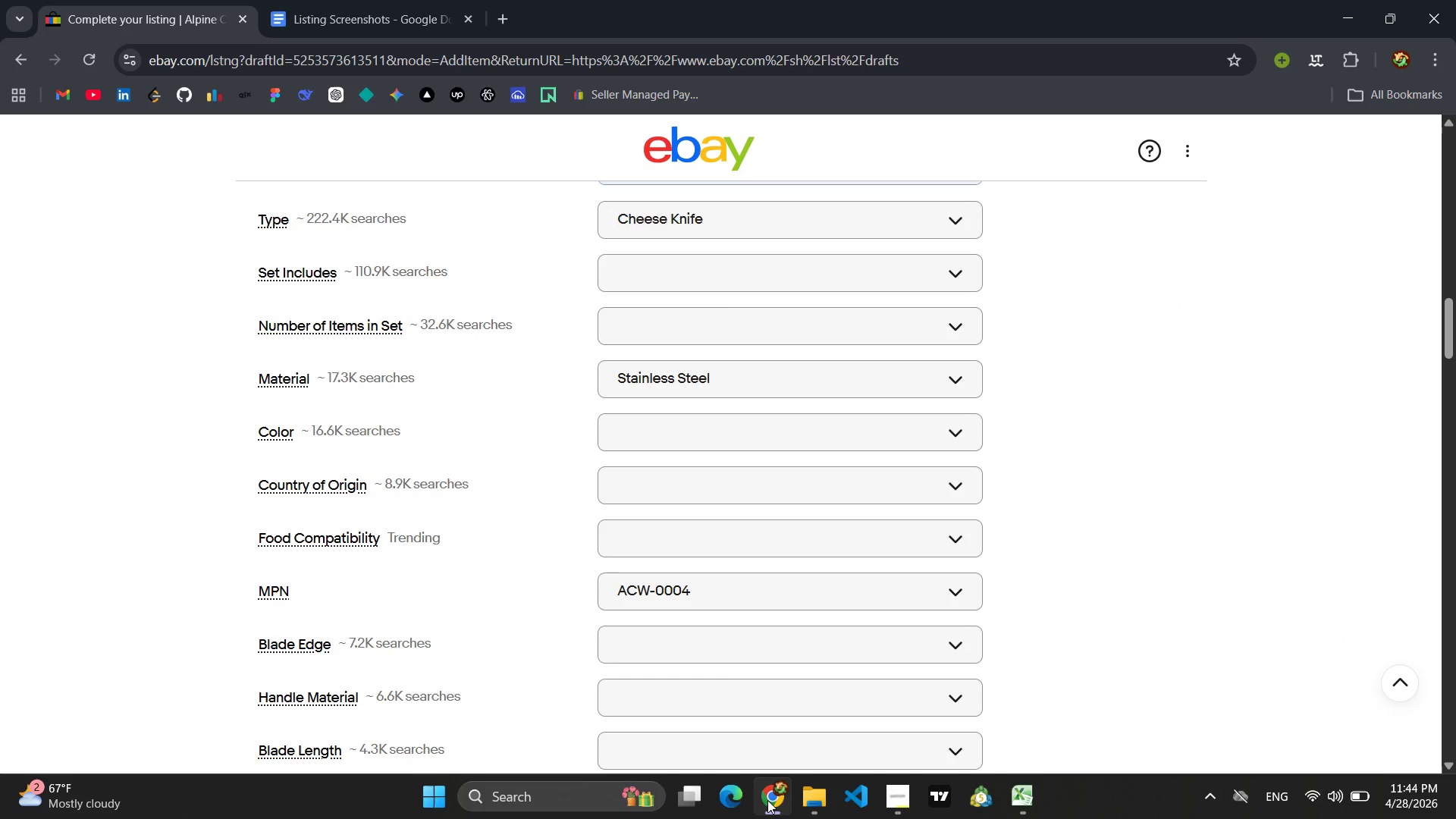 
left_click([767, 800])
 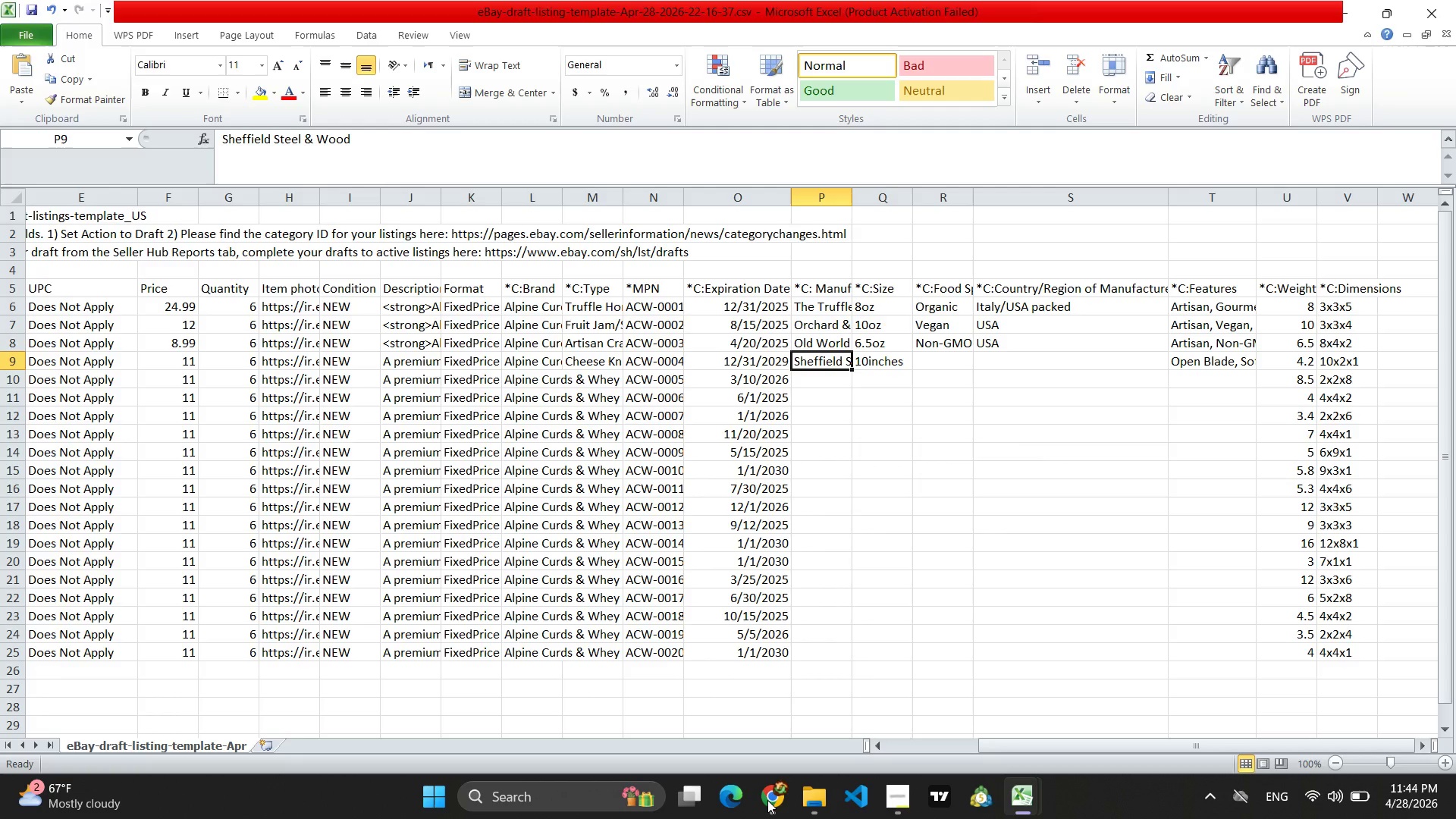 
left_click([767, 800])
 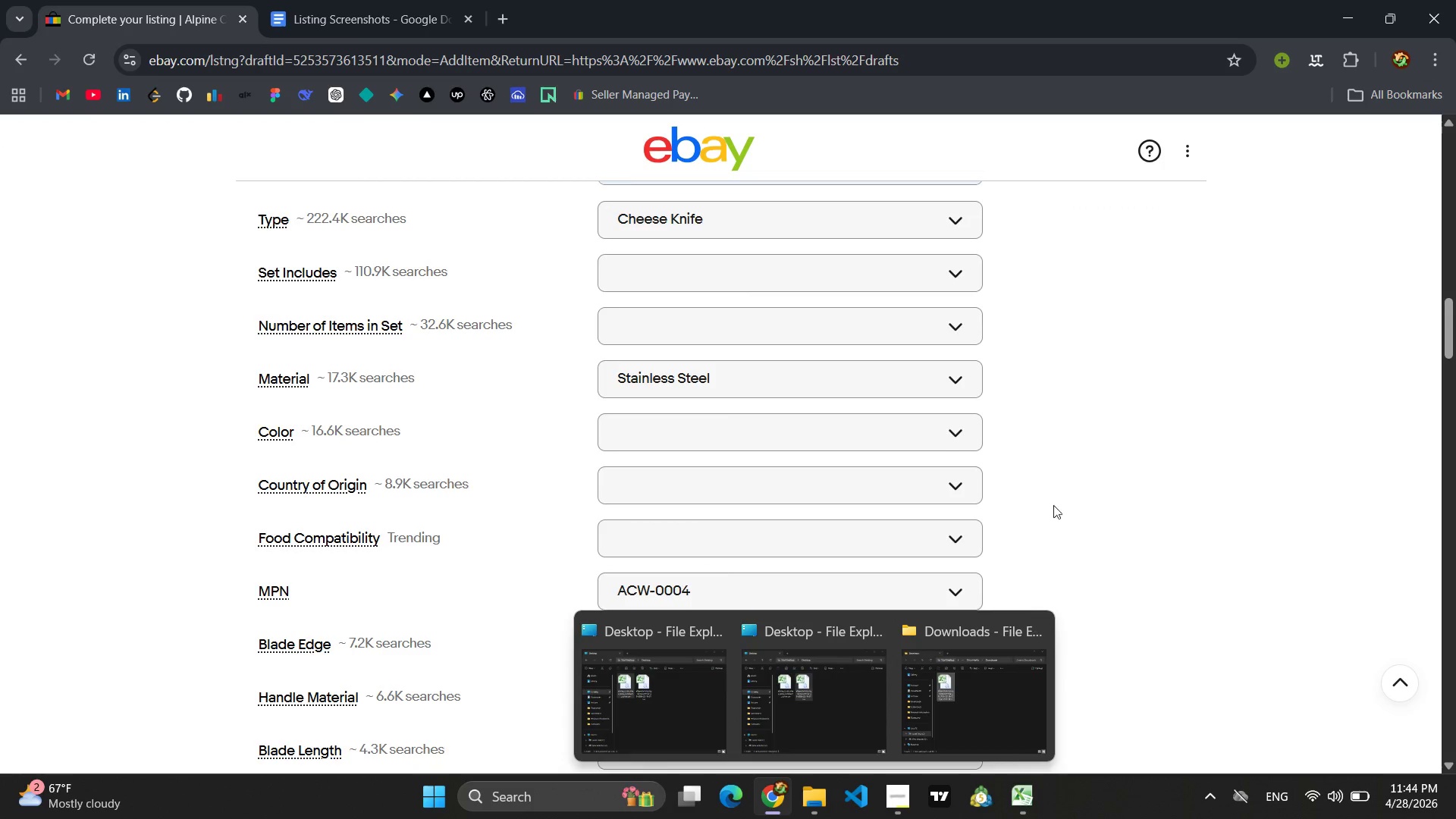 
scroll: coordinate [513, 587], scroll_direction: down, amount: 10.0
 